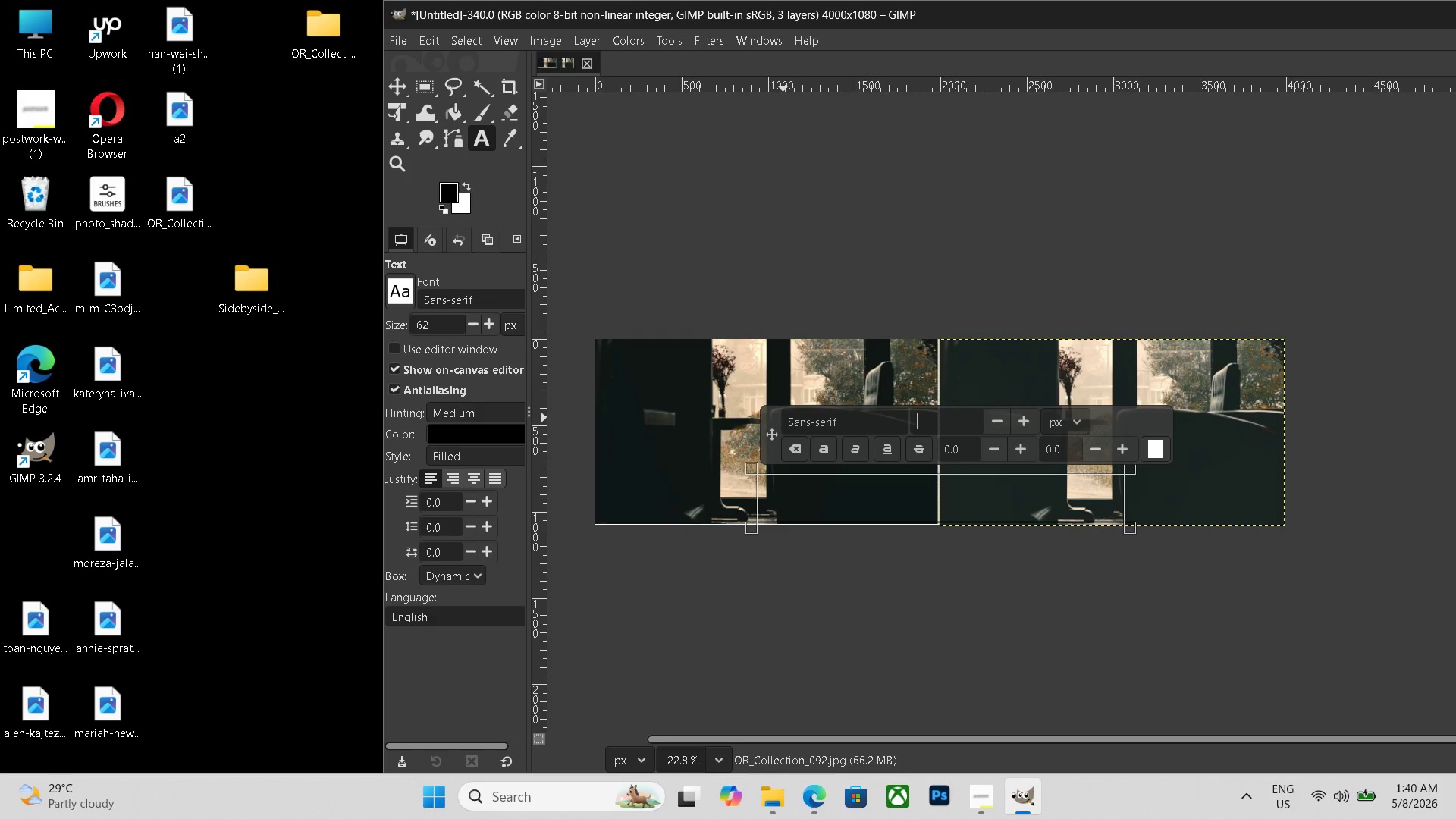 
key(Backspace)
 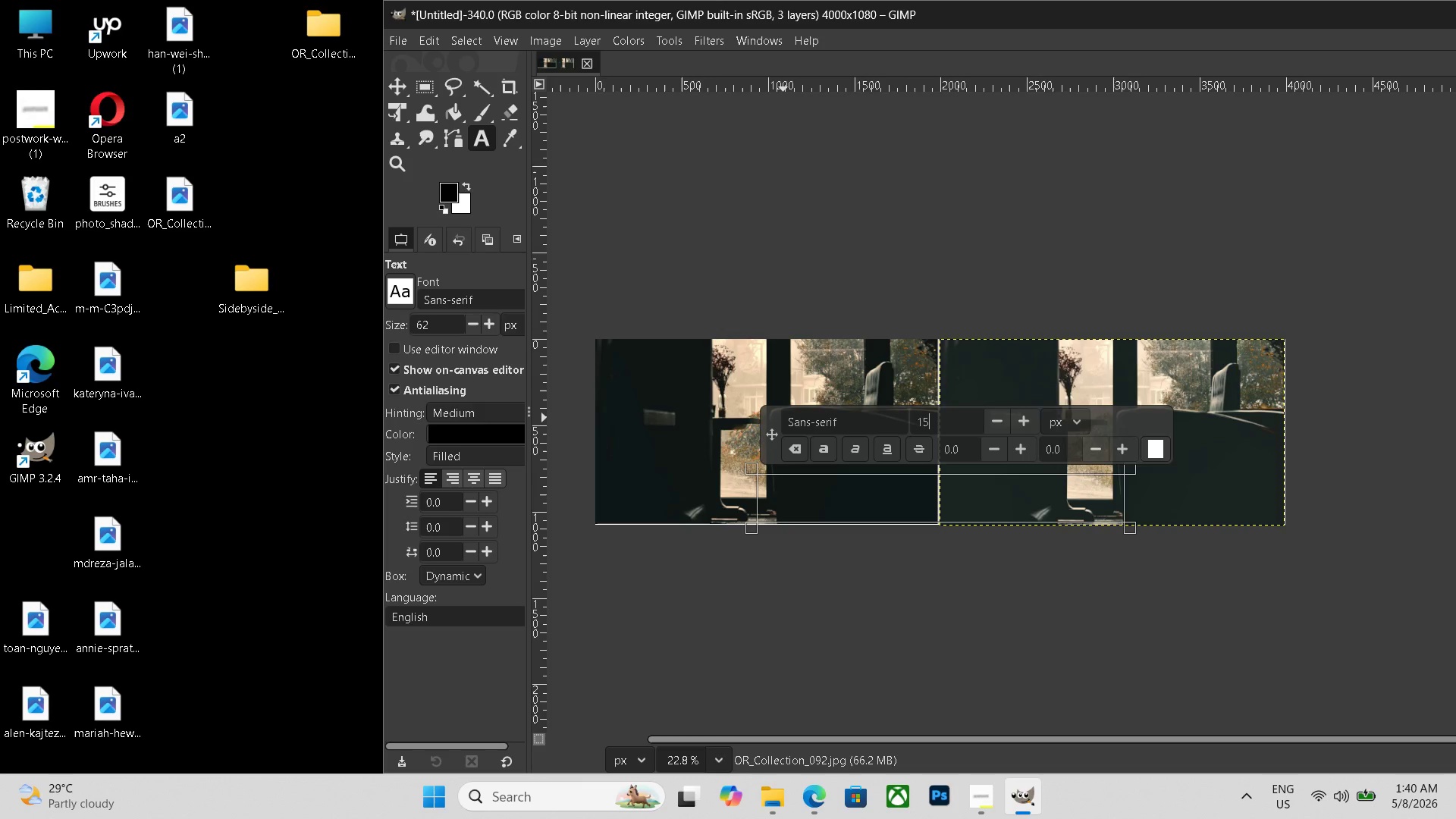 
key(Numpad1)
 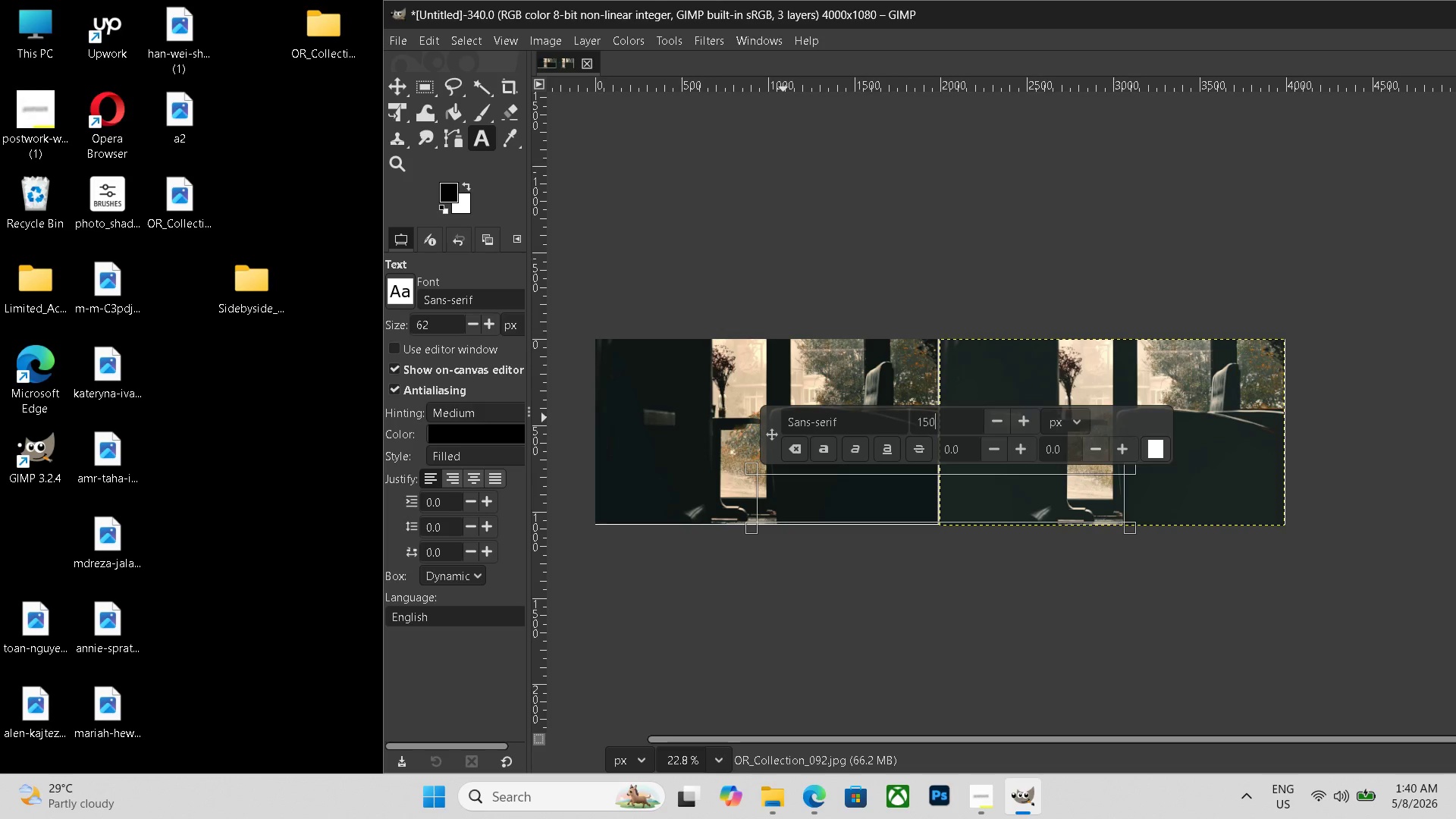 
key(Numpad5)
 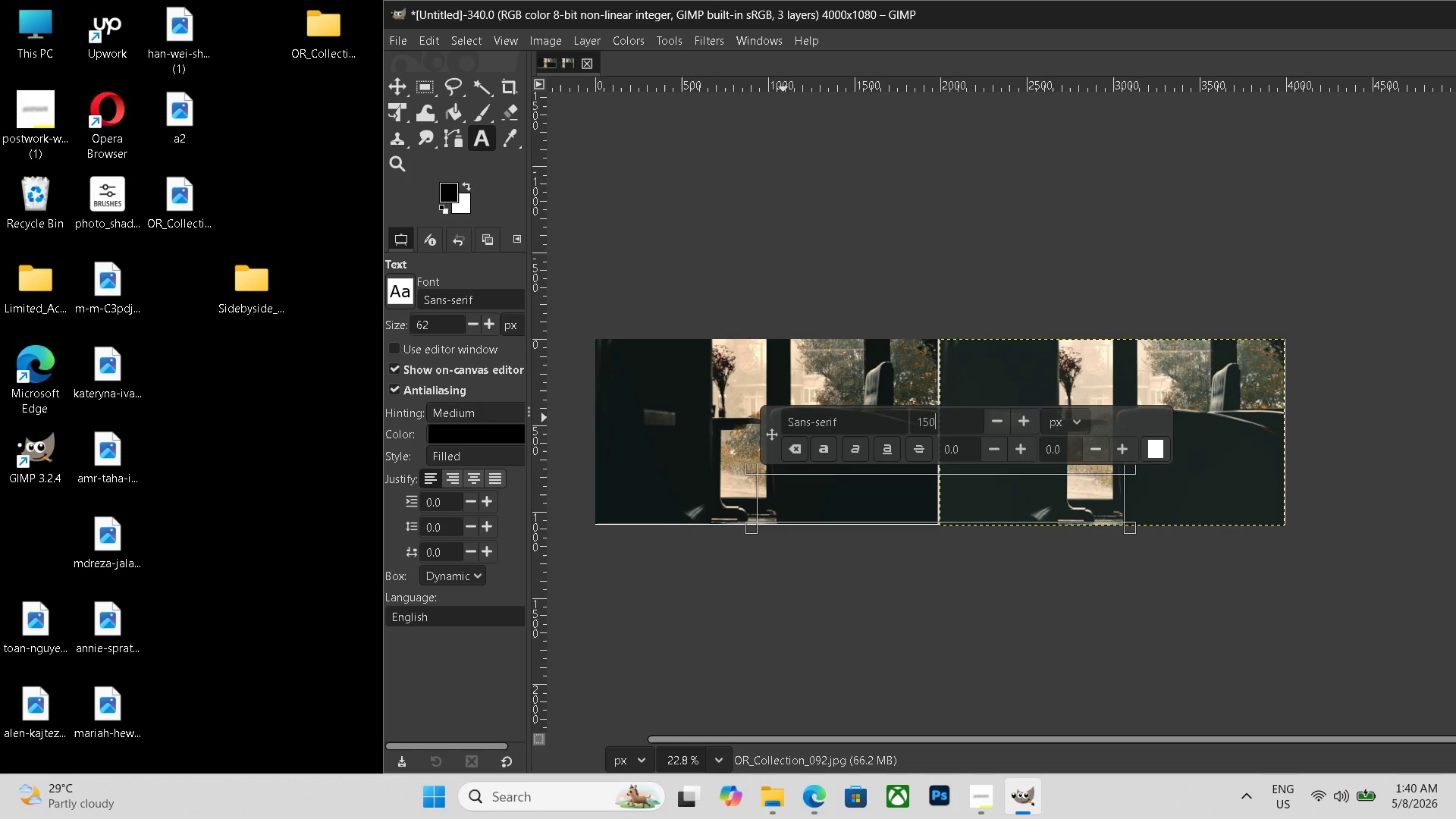 
key(Numpad0)
 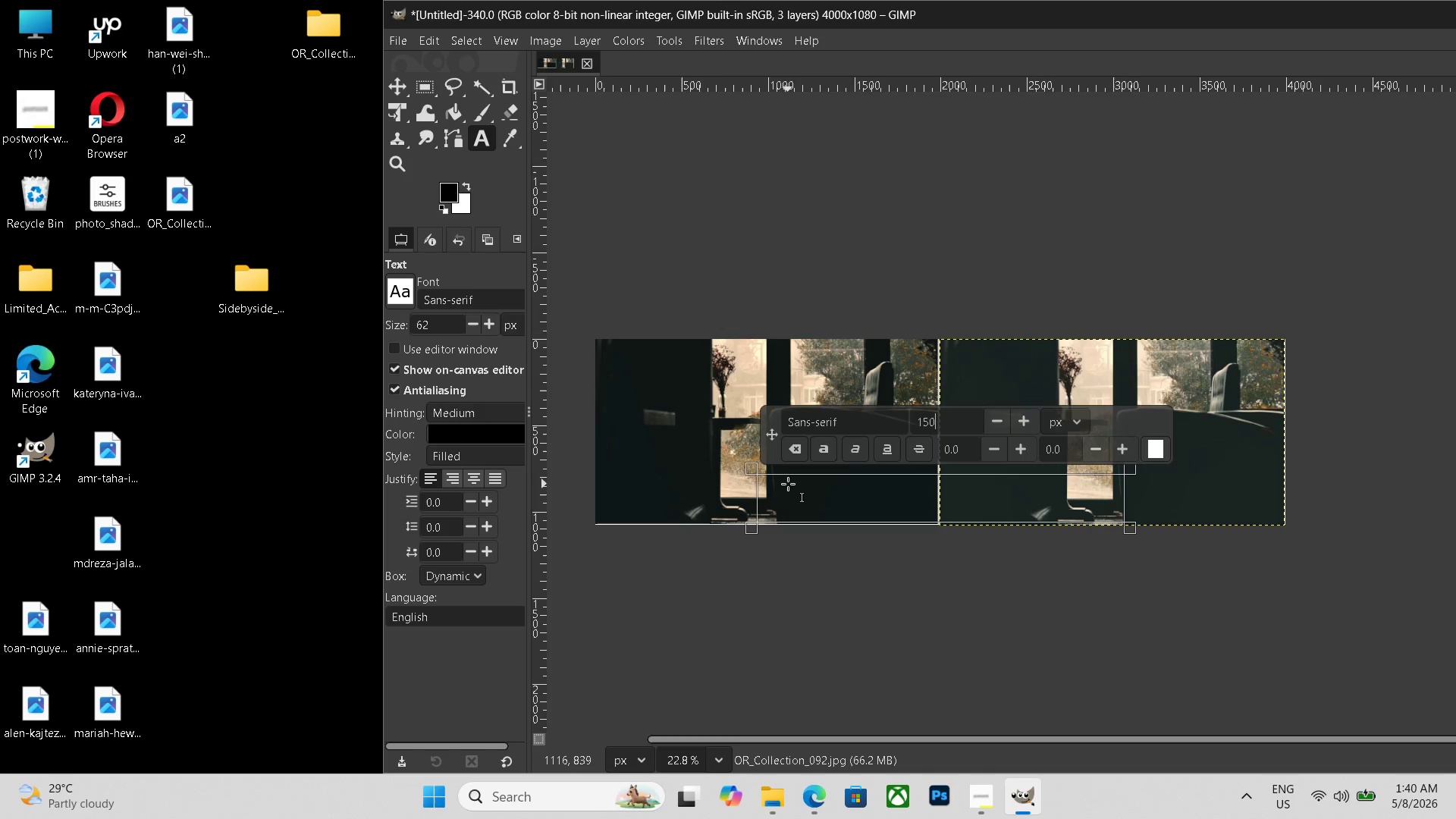 
key(Shift+B)
 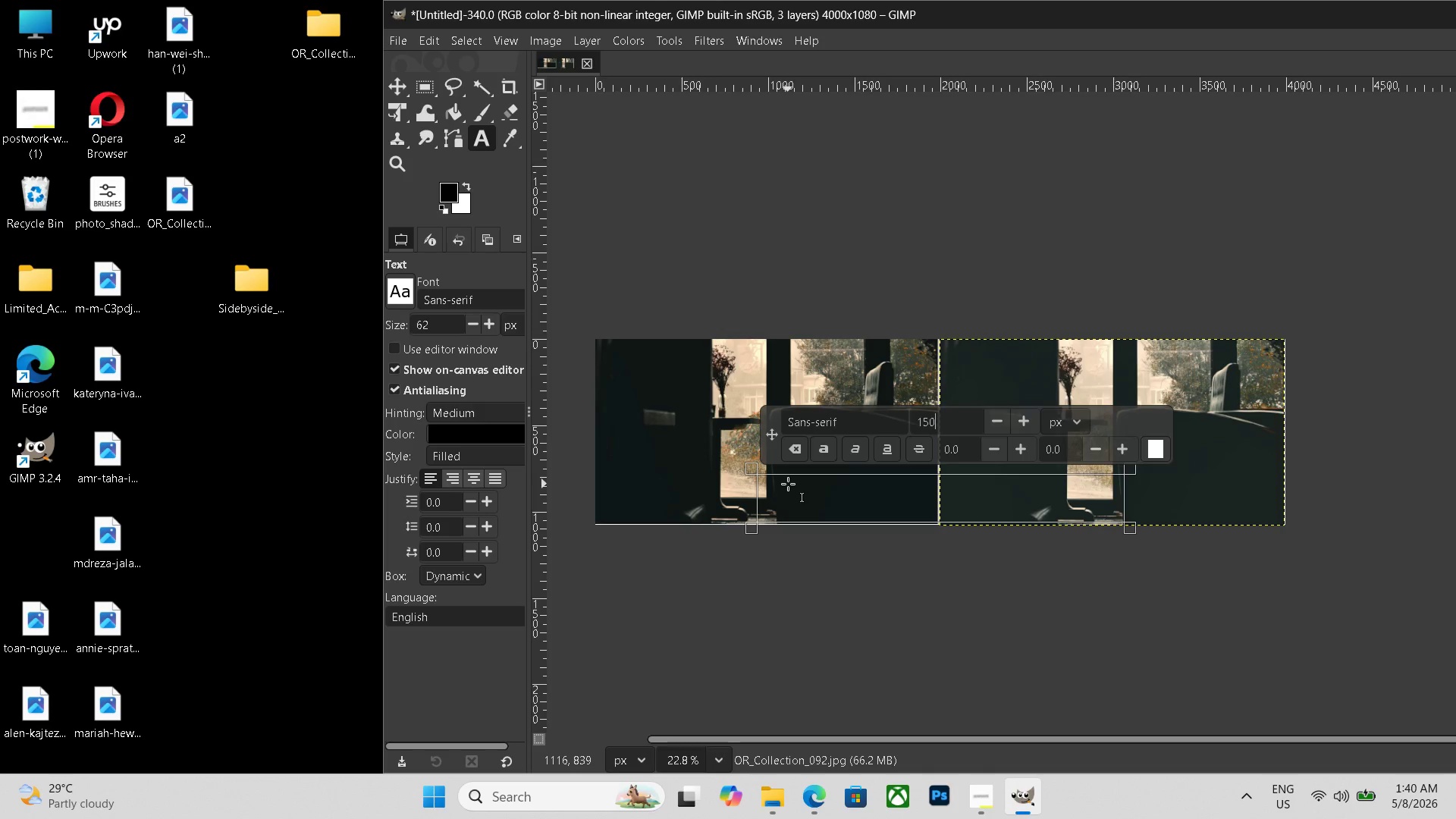 
key(Backspace)
 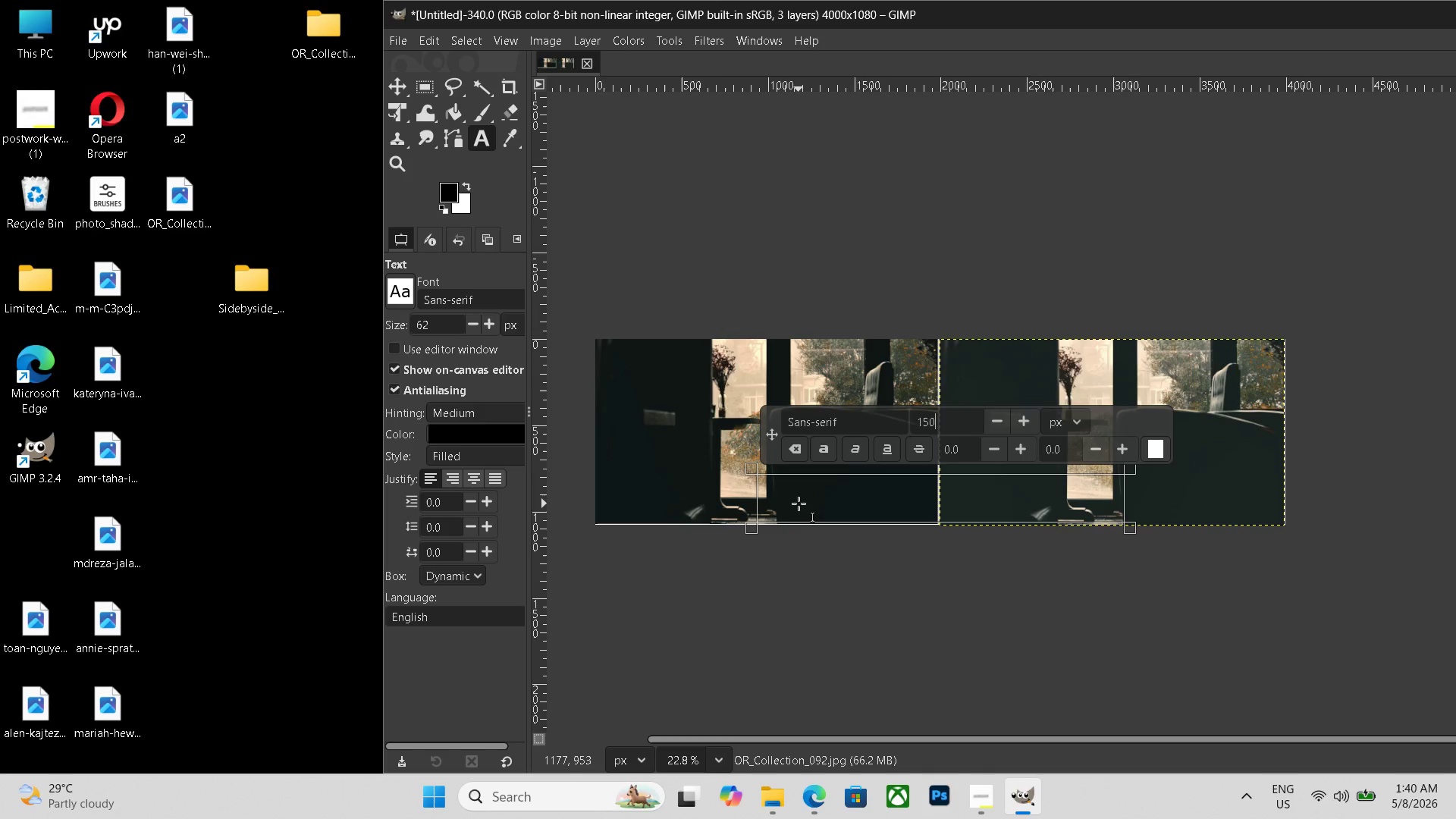 
left_click([799, 504])
 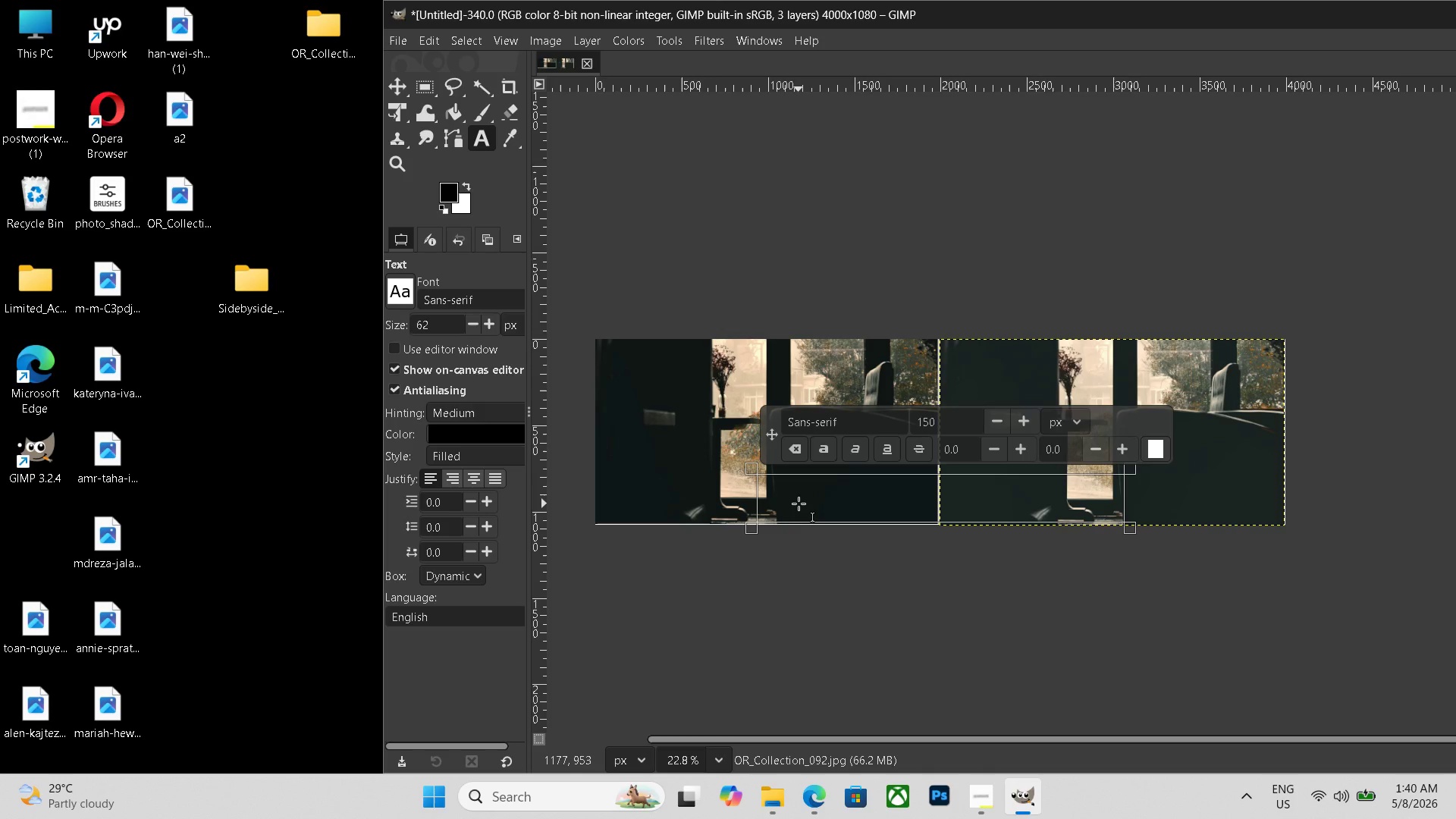 
type(BEFOE)
key(Backspace)
type(re)
key(Backspace)
key(Backspace)
 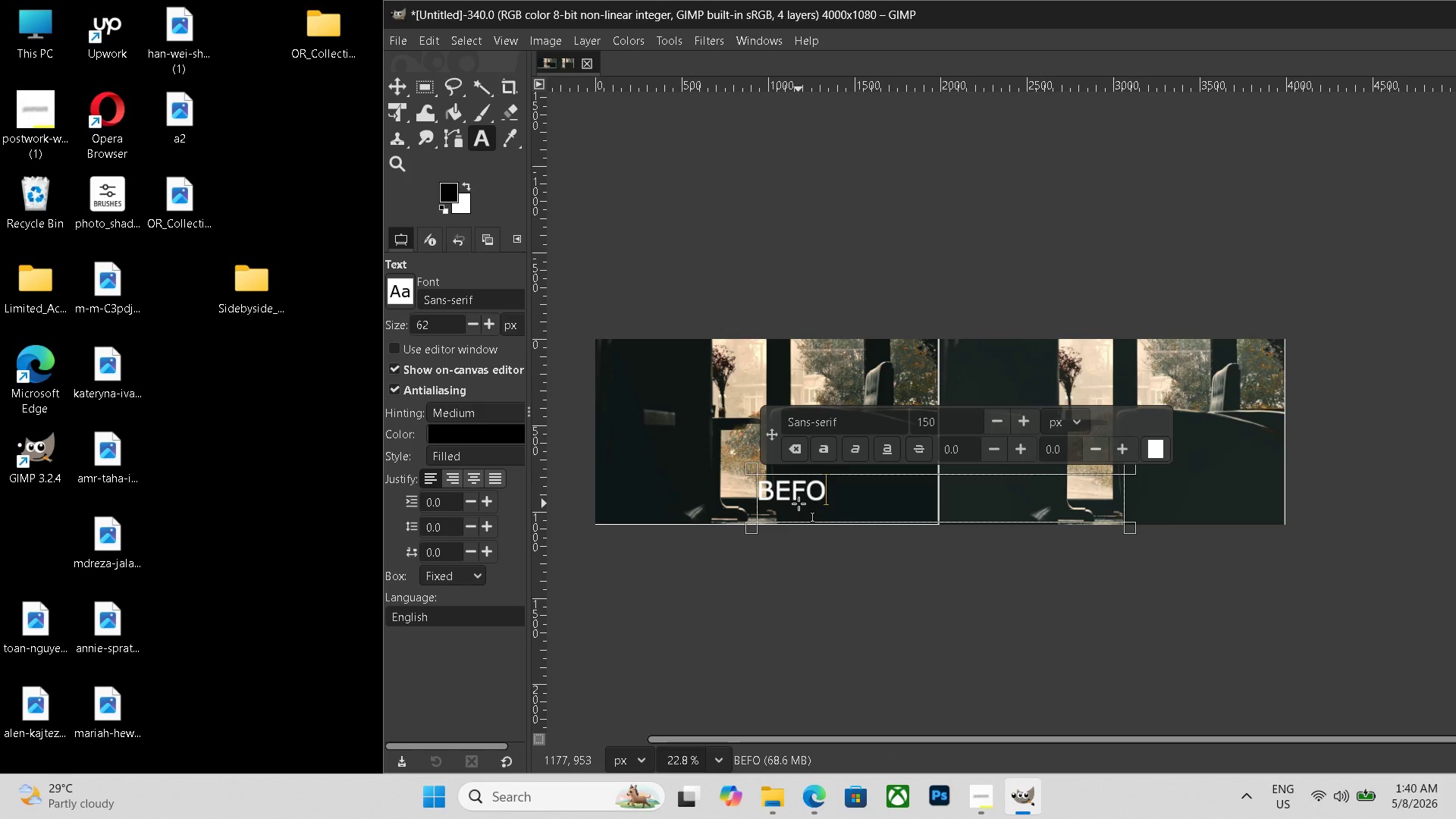 
type(RE             SF)
key(Backspace)
key(Backspace)
type(A)
 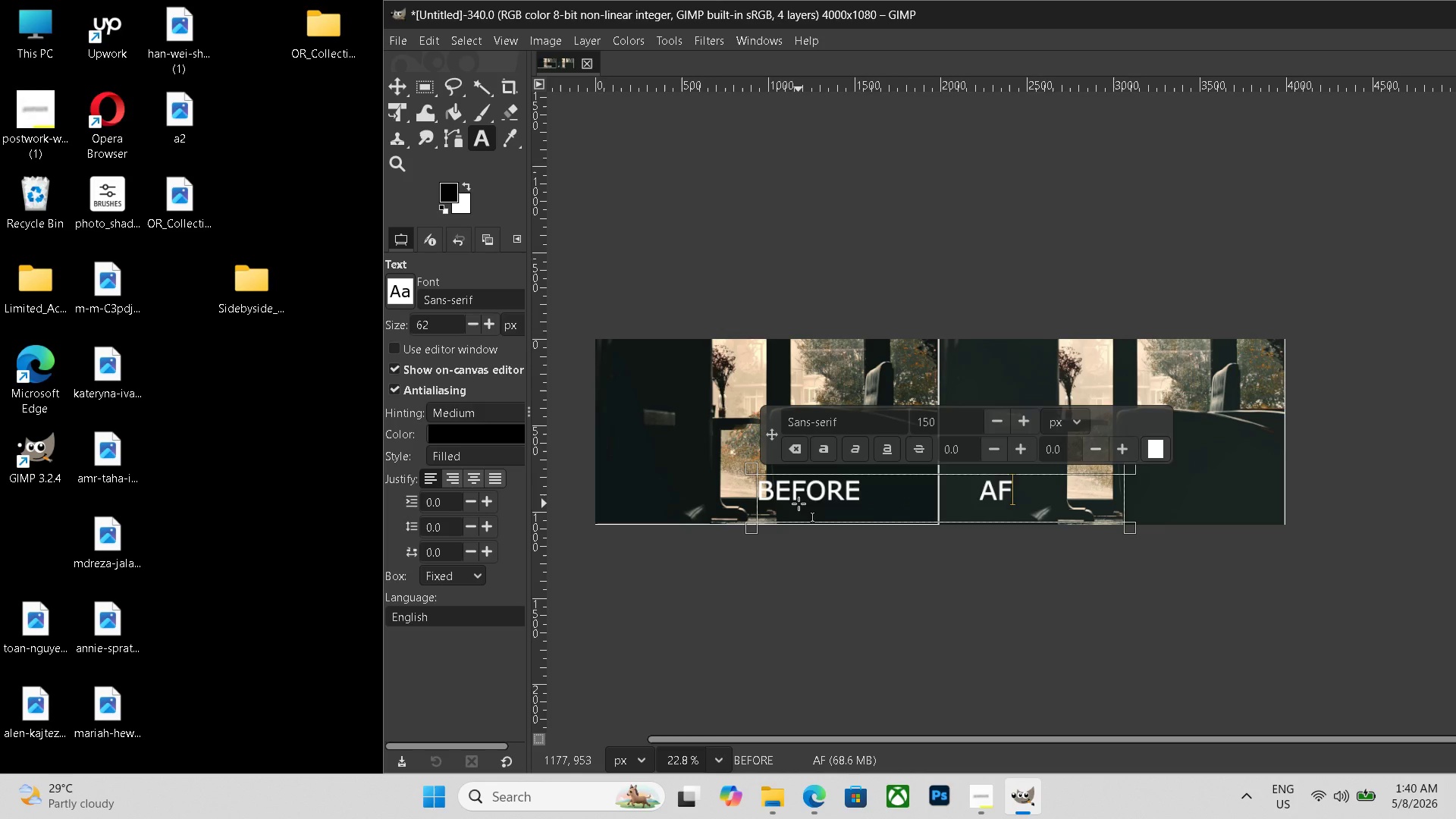 
type(FTER)
 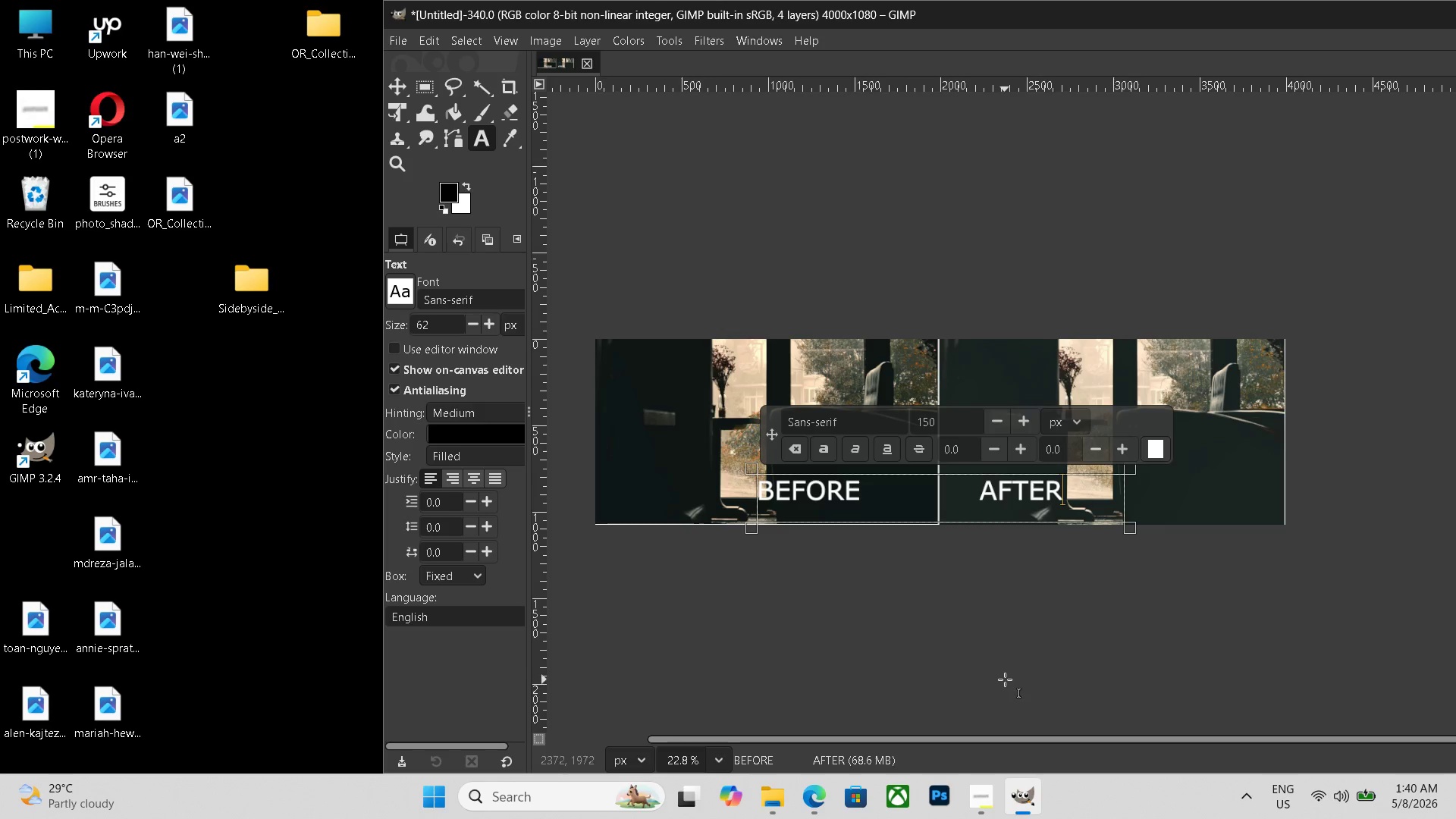 
left_click([1006, 679])
 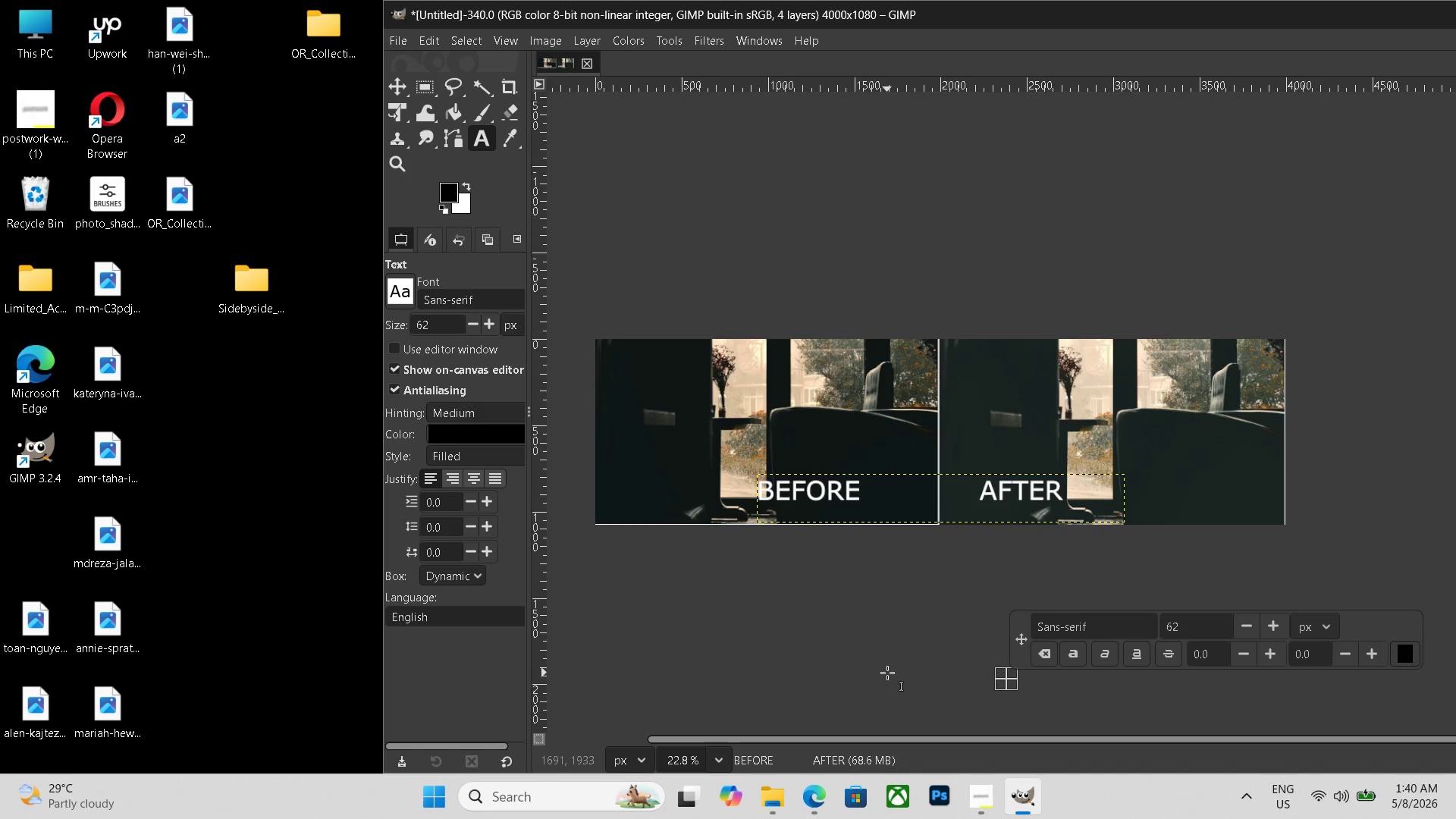 
key(Control+Shift+E)
 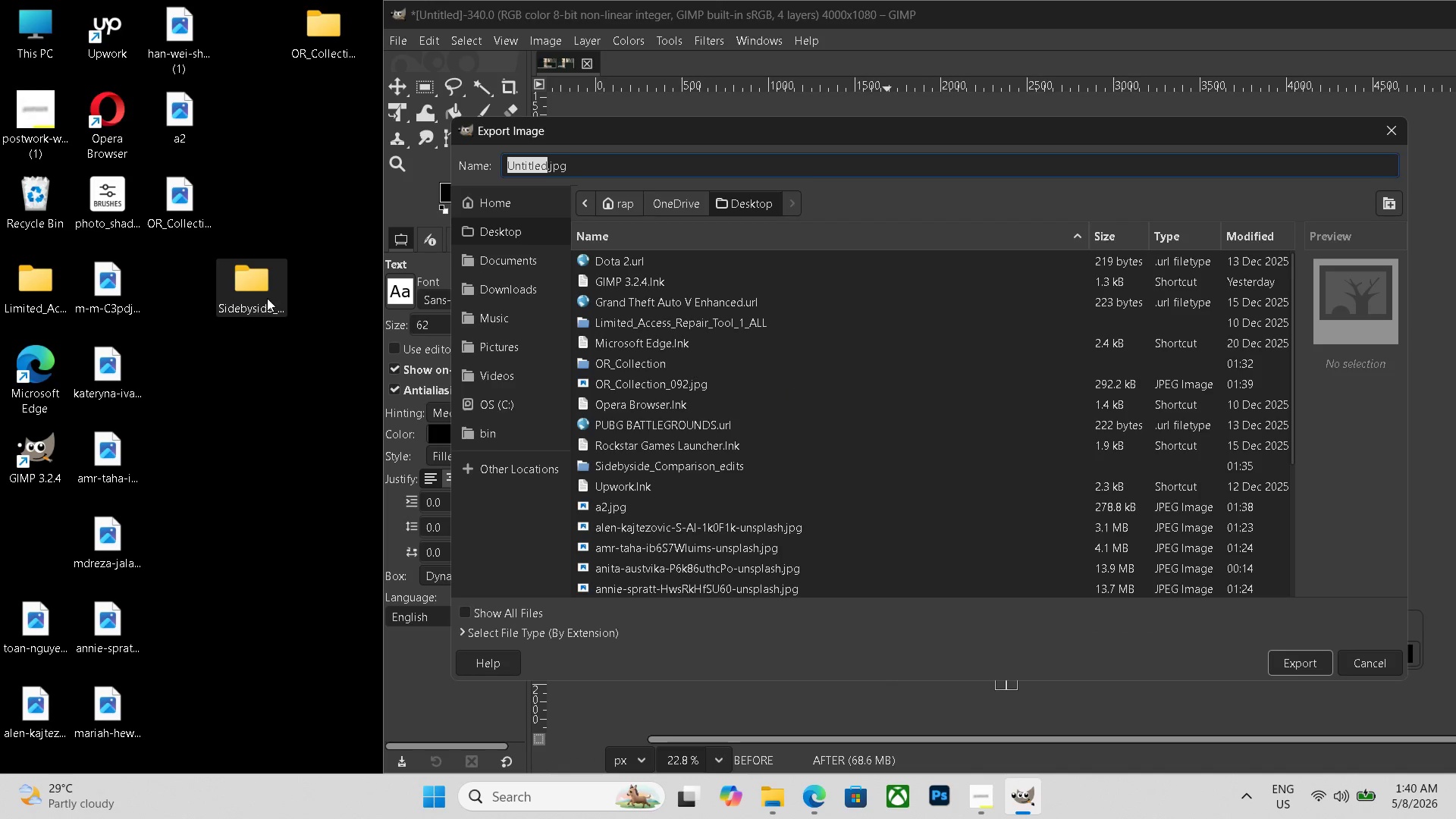 
double_click([267, 298])
 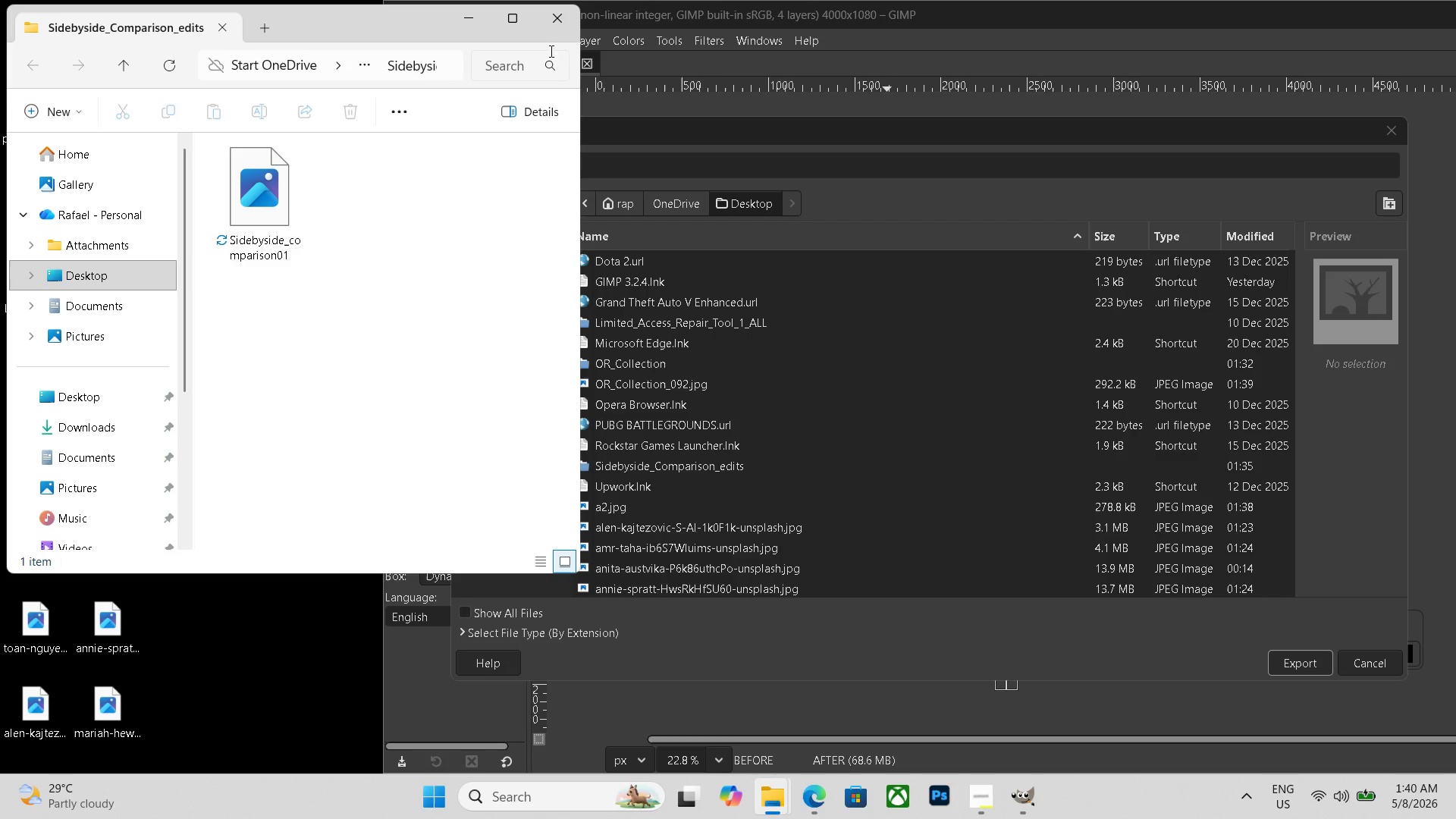 
left_click([555, 24])
 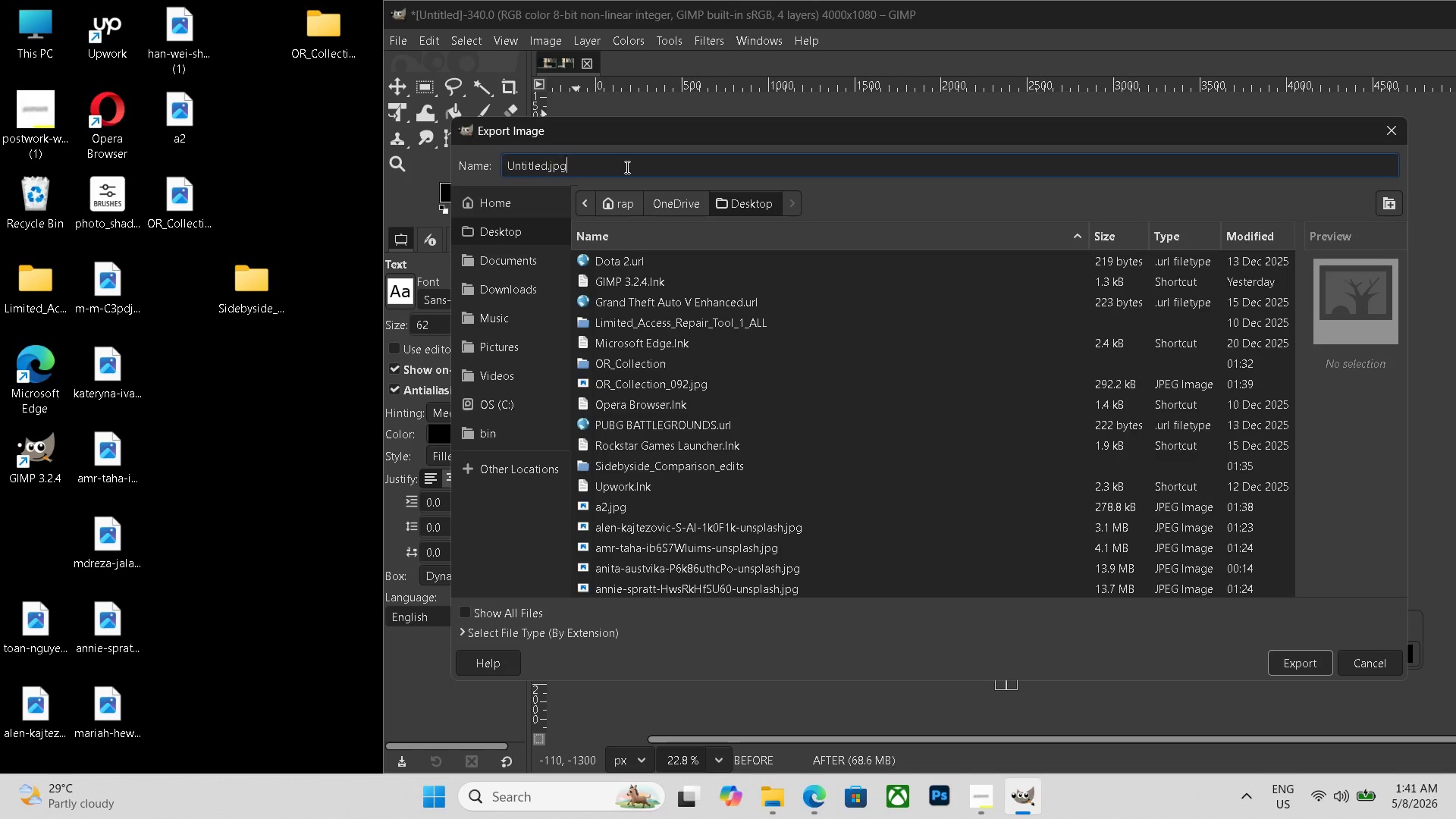 
double_click([626, 167])
 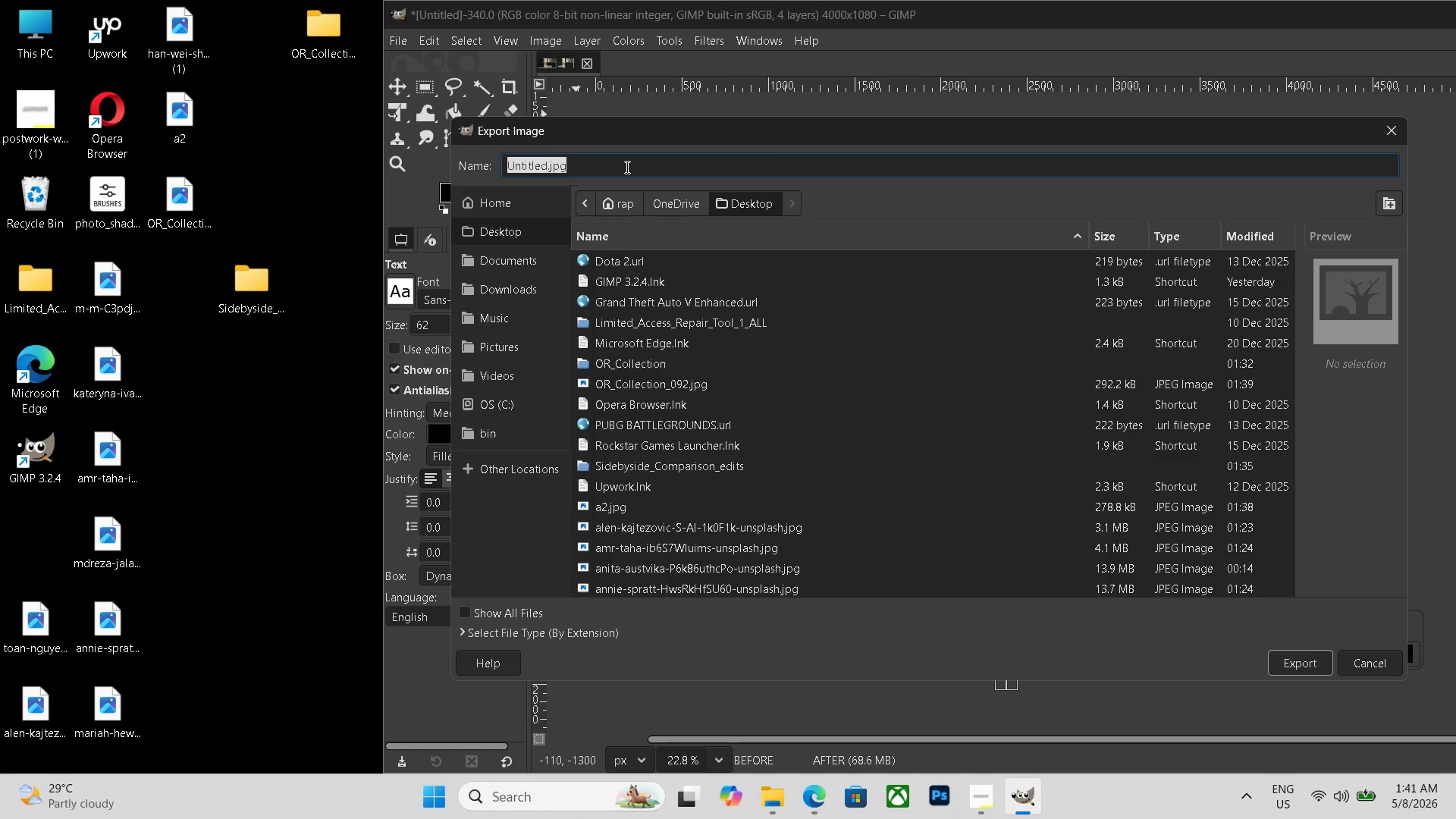 
triple_click([626, 167])
 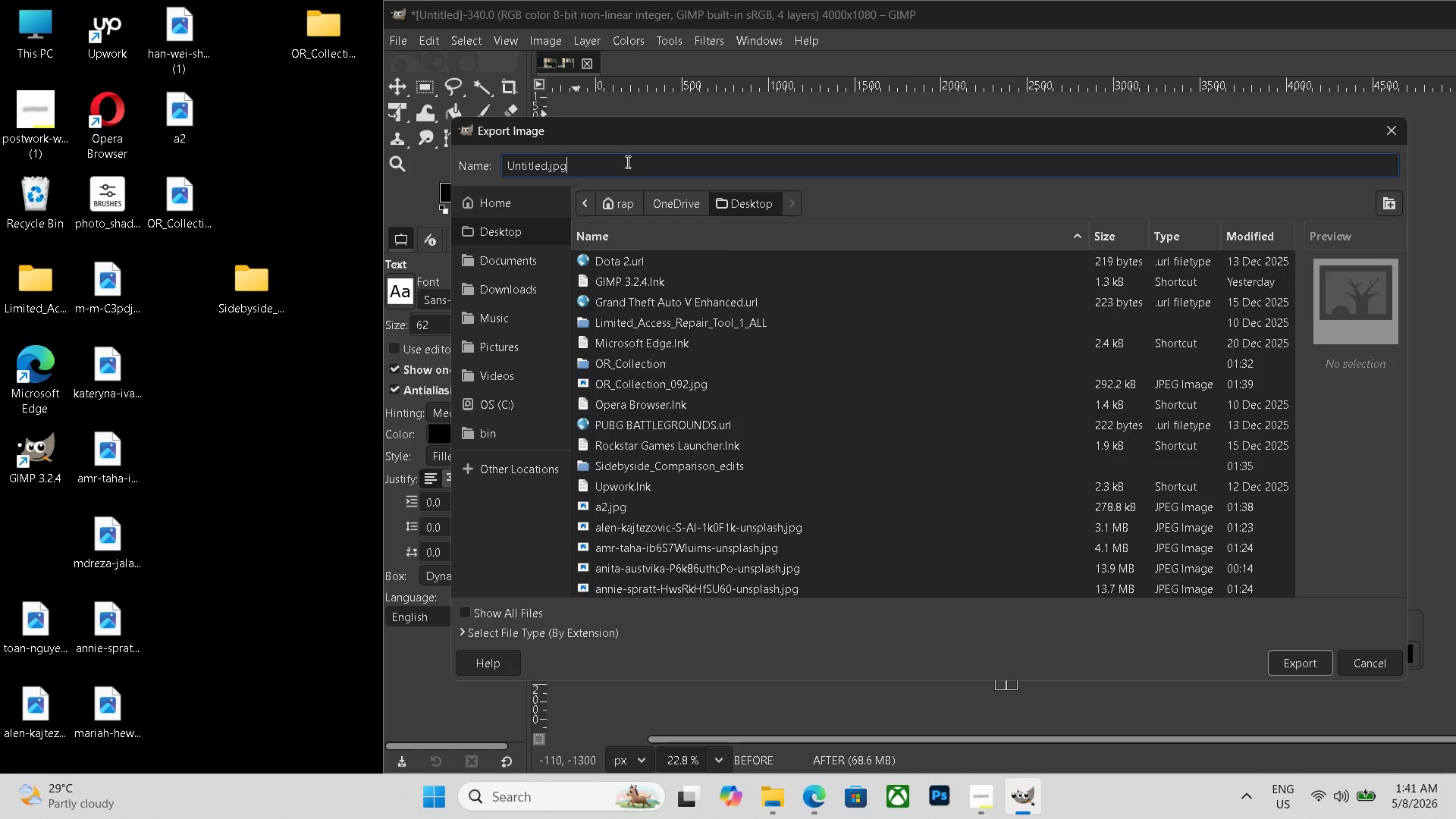 
triple_click([626, 167])
 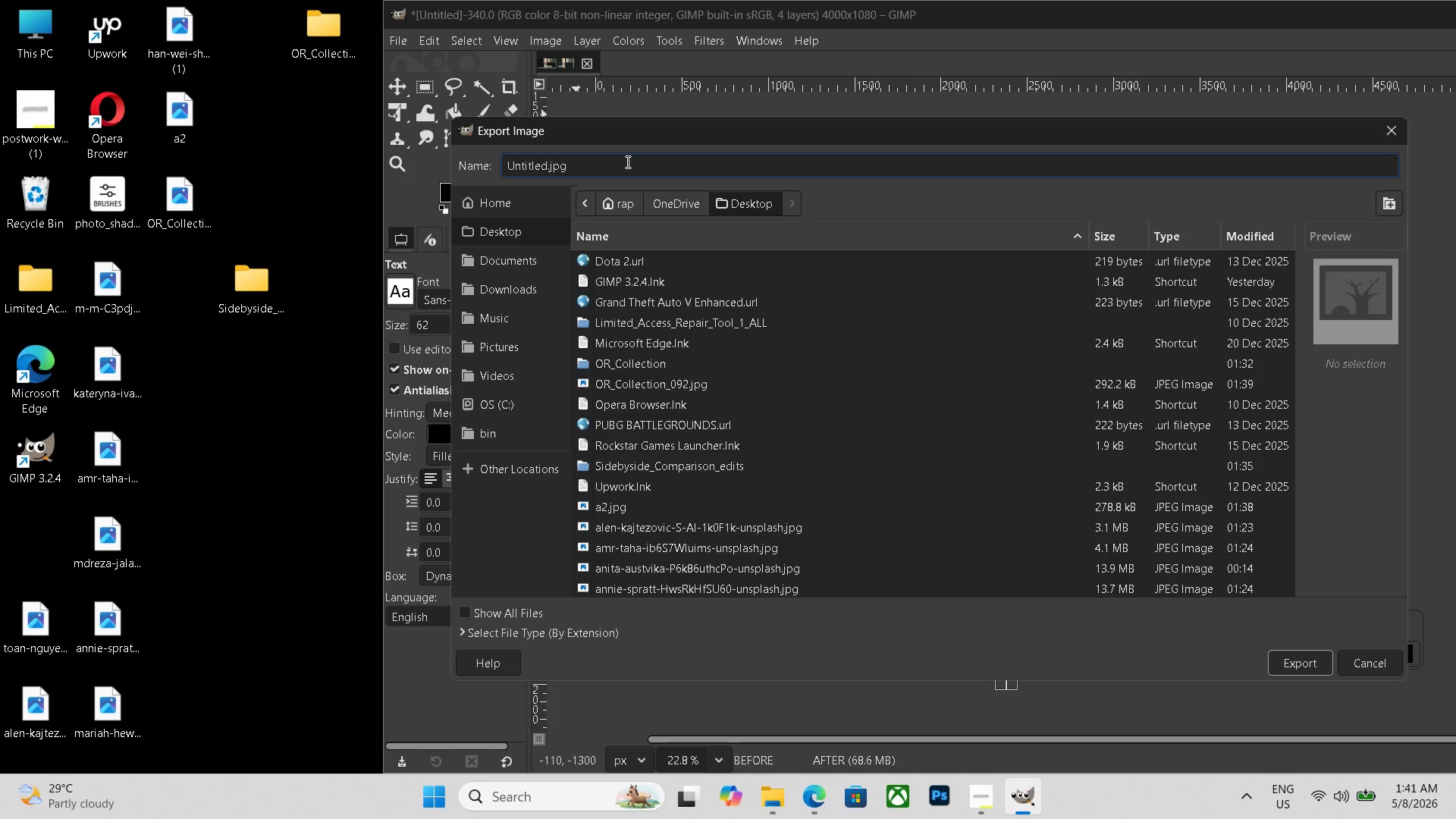 
left_click_drag(start_coordinate=[626, 162], to_coordinate=[469, 165])
 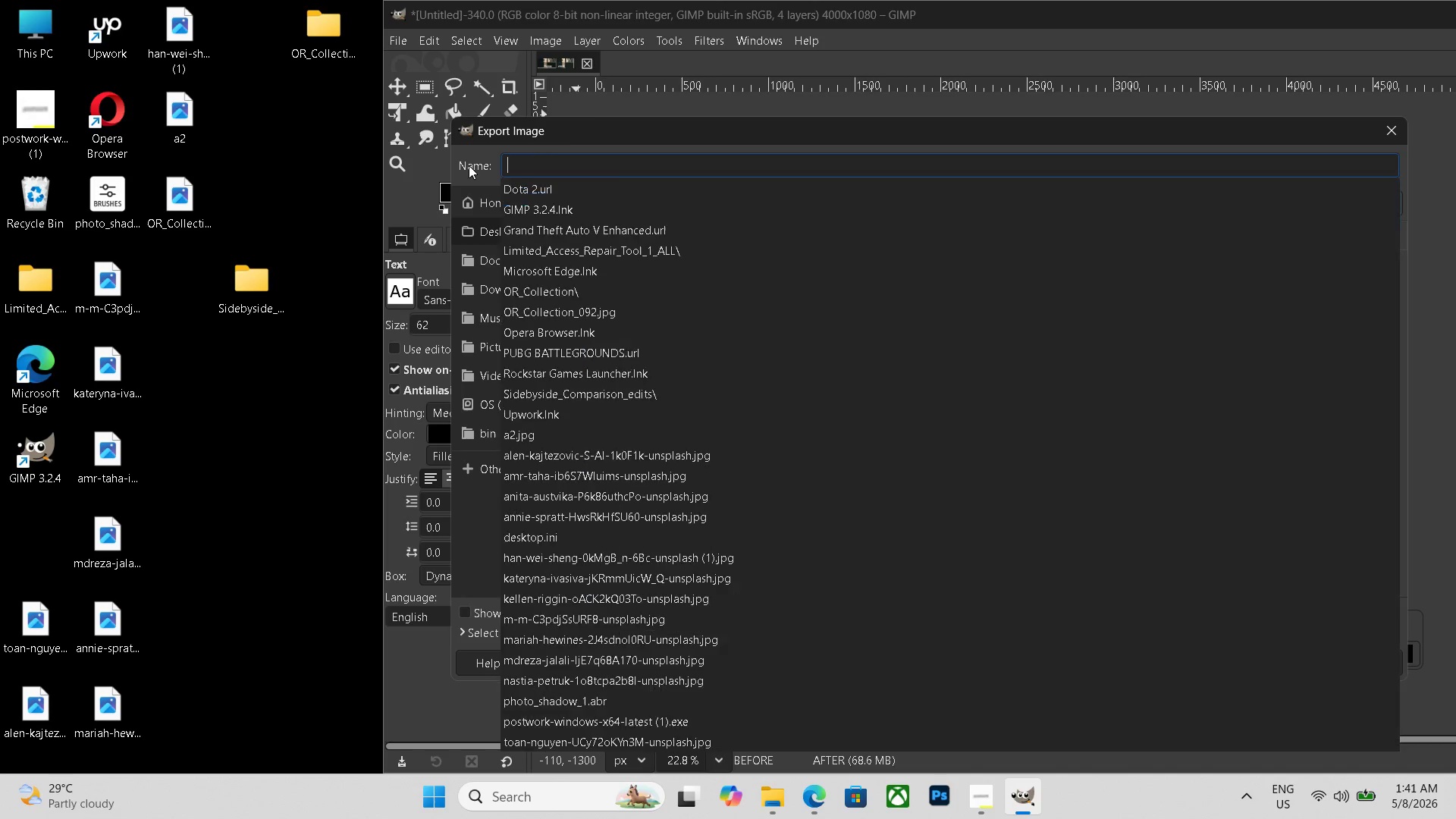 
key(Backspace)
type(Sidebts)
key(Backspace)
key(Backspace)
type(yside_Cm)
key(Backspace)
type(omparison)
 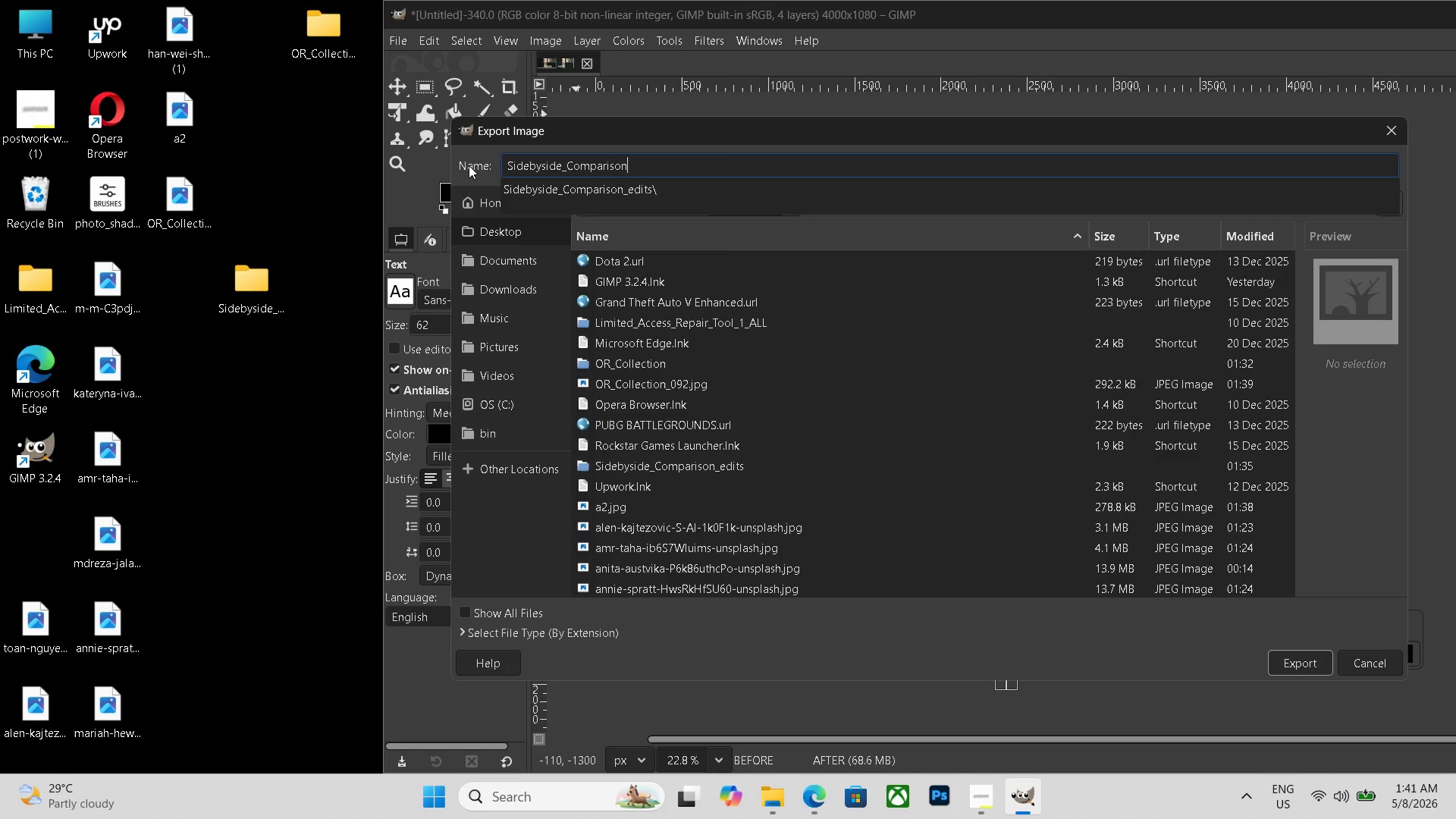 
type(01)
key(Backspace)
type(2)
 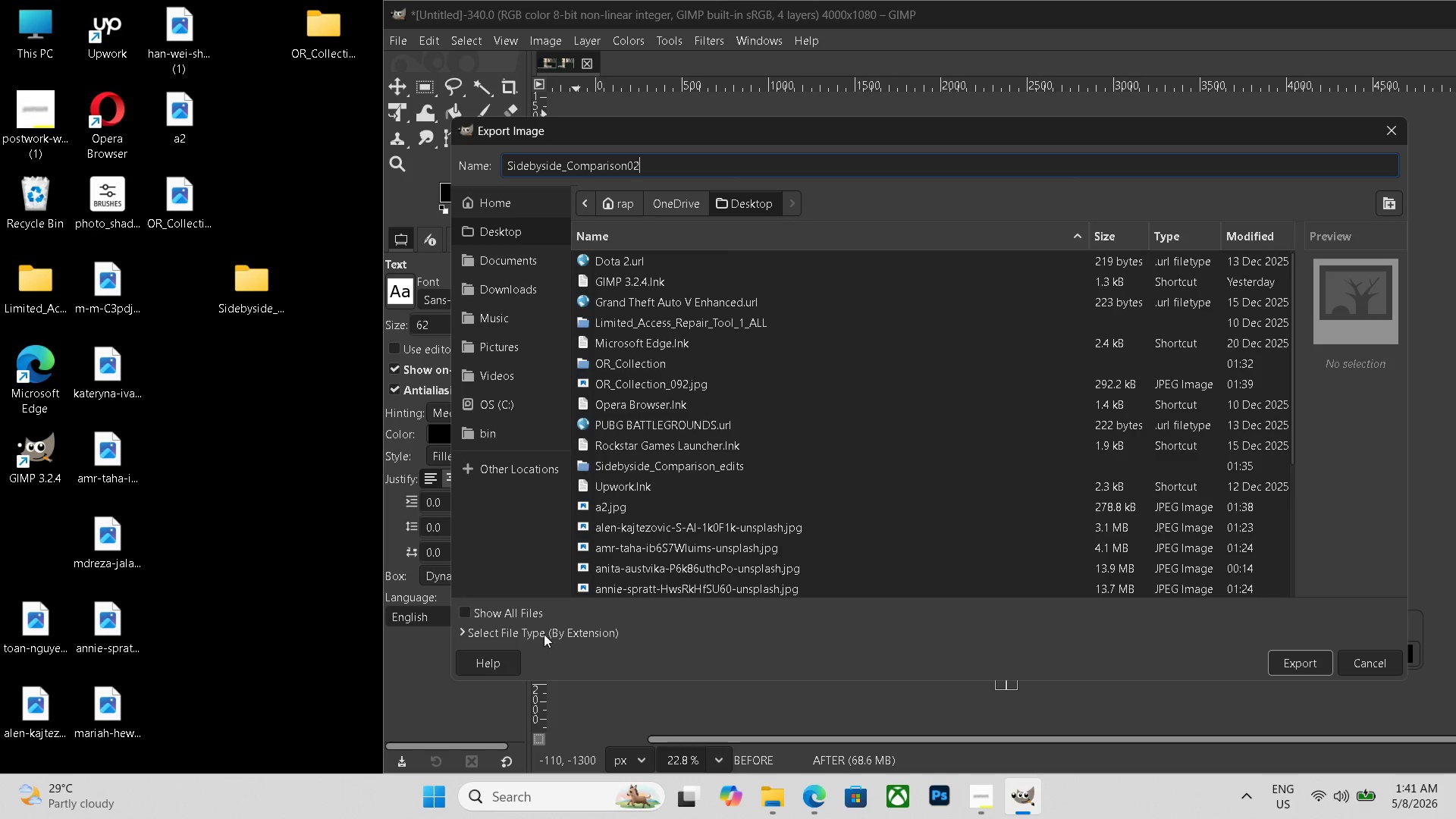 
scroll: coordinate [562, 601], scroll_direction: down, amount: 7.0
 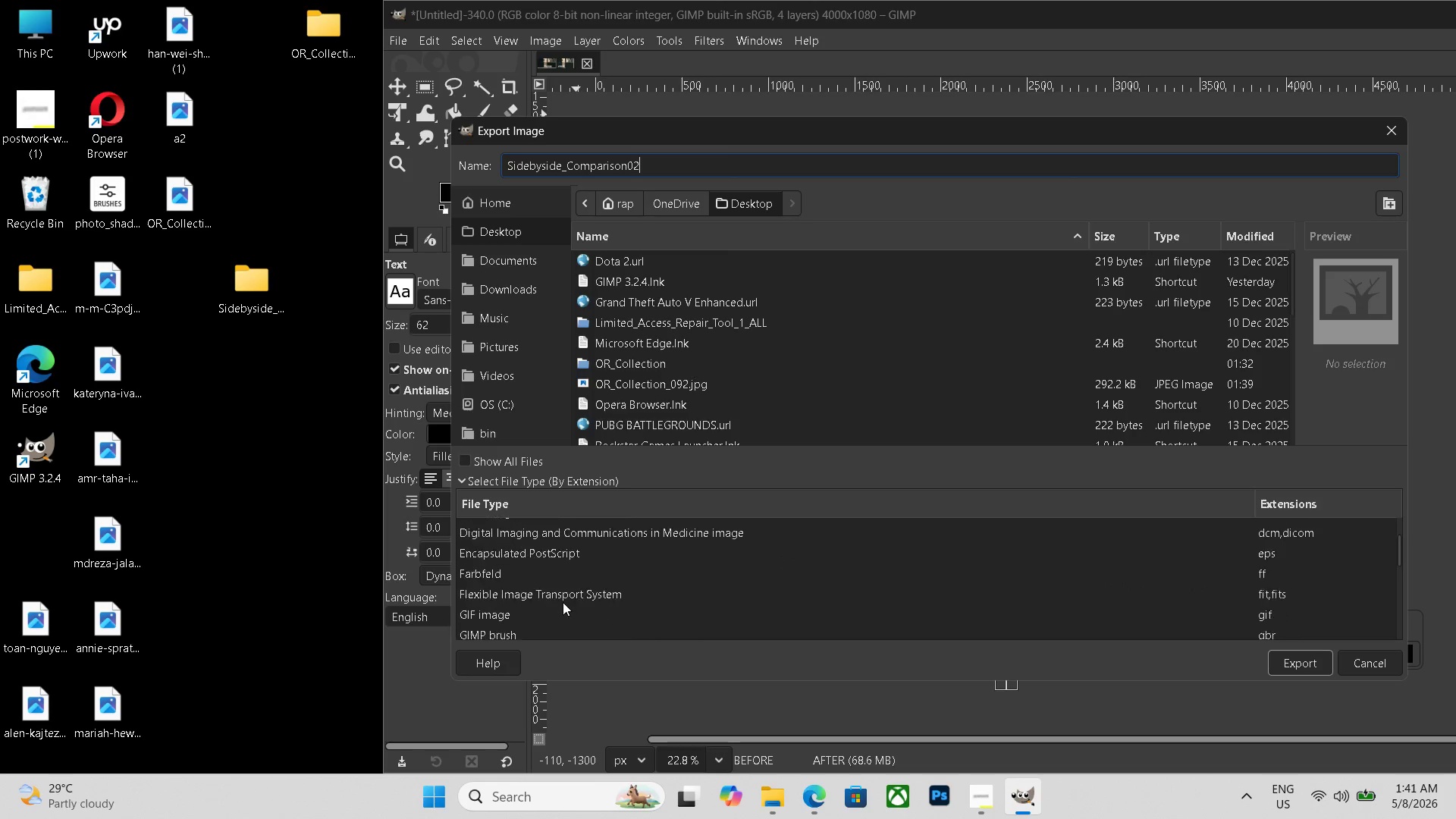 
left_click([544, 634])
 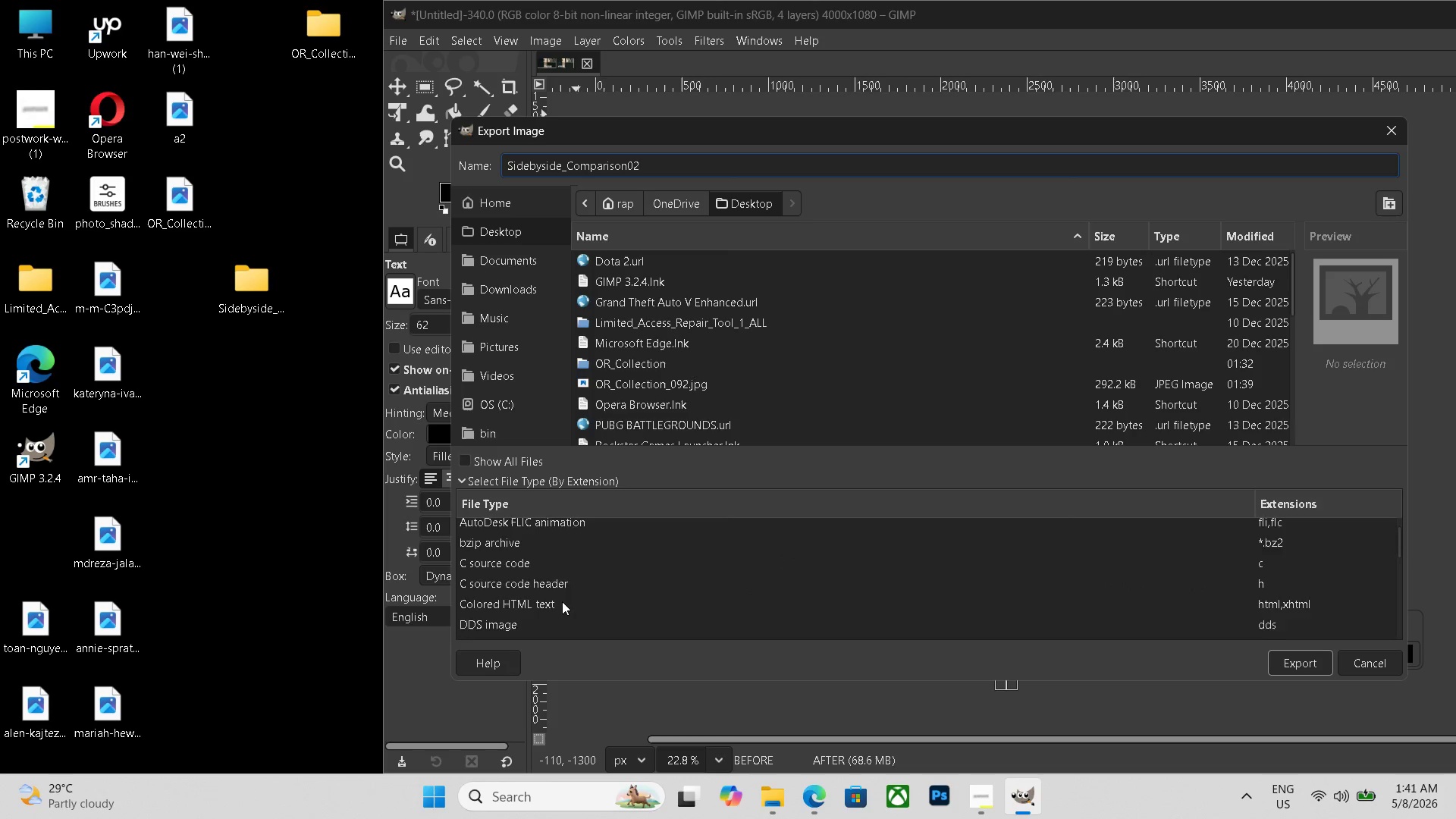 
scroll: coordinate [557, 613], scroll_direction: down, amount: 12.0
 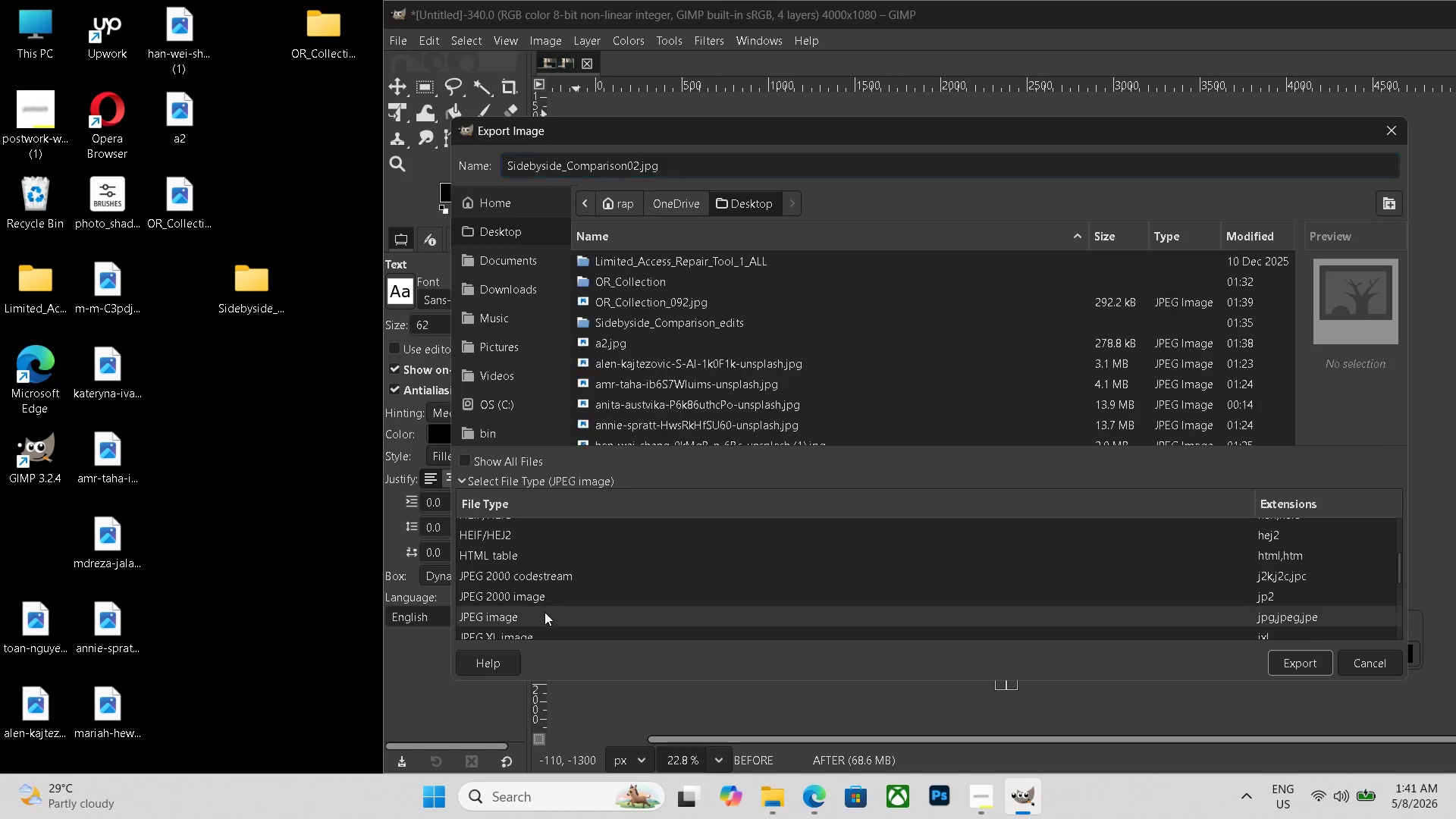 
left_click([540, 613])
 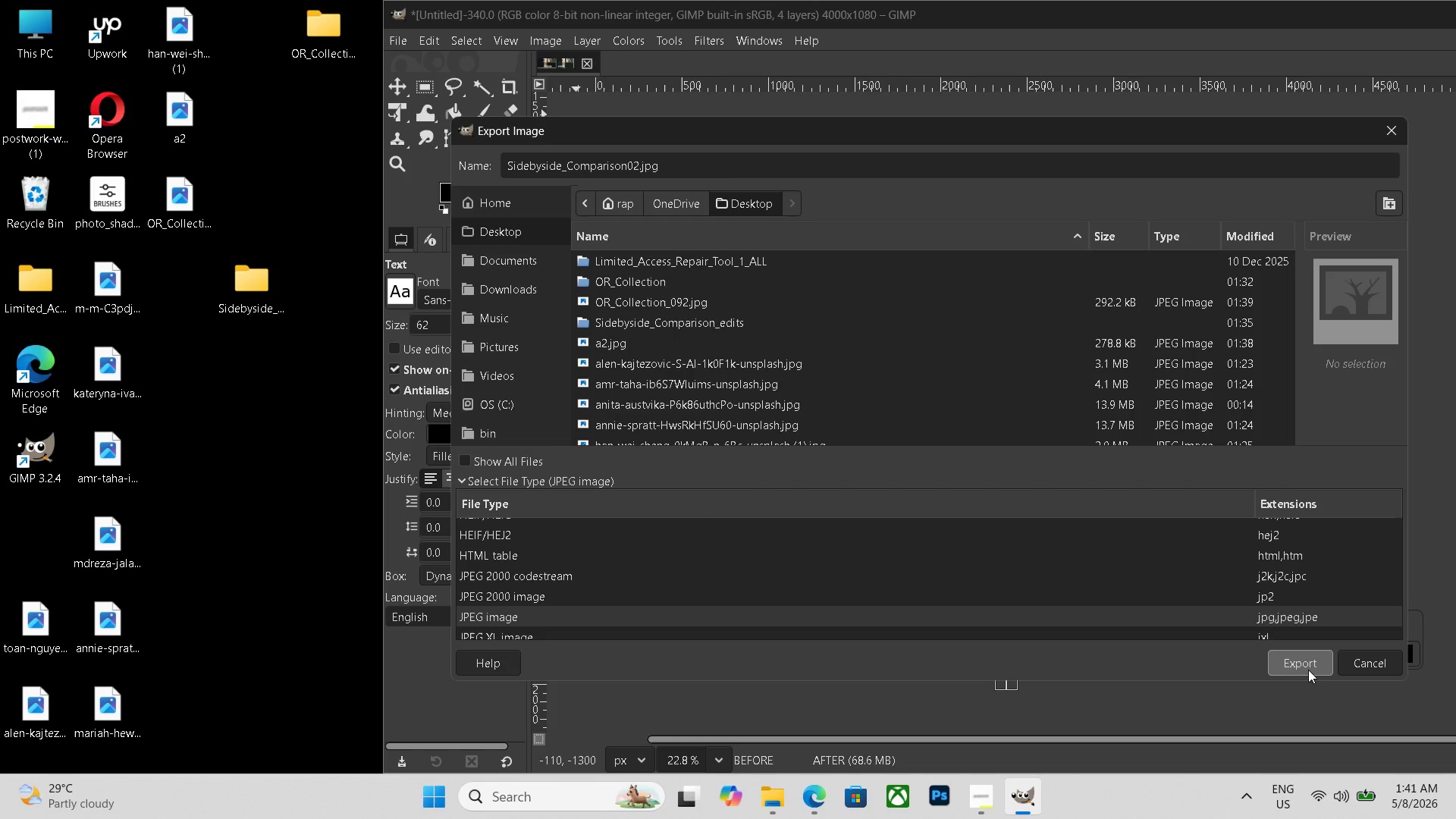 
wait(7.06)
 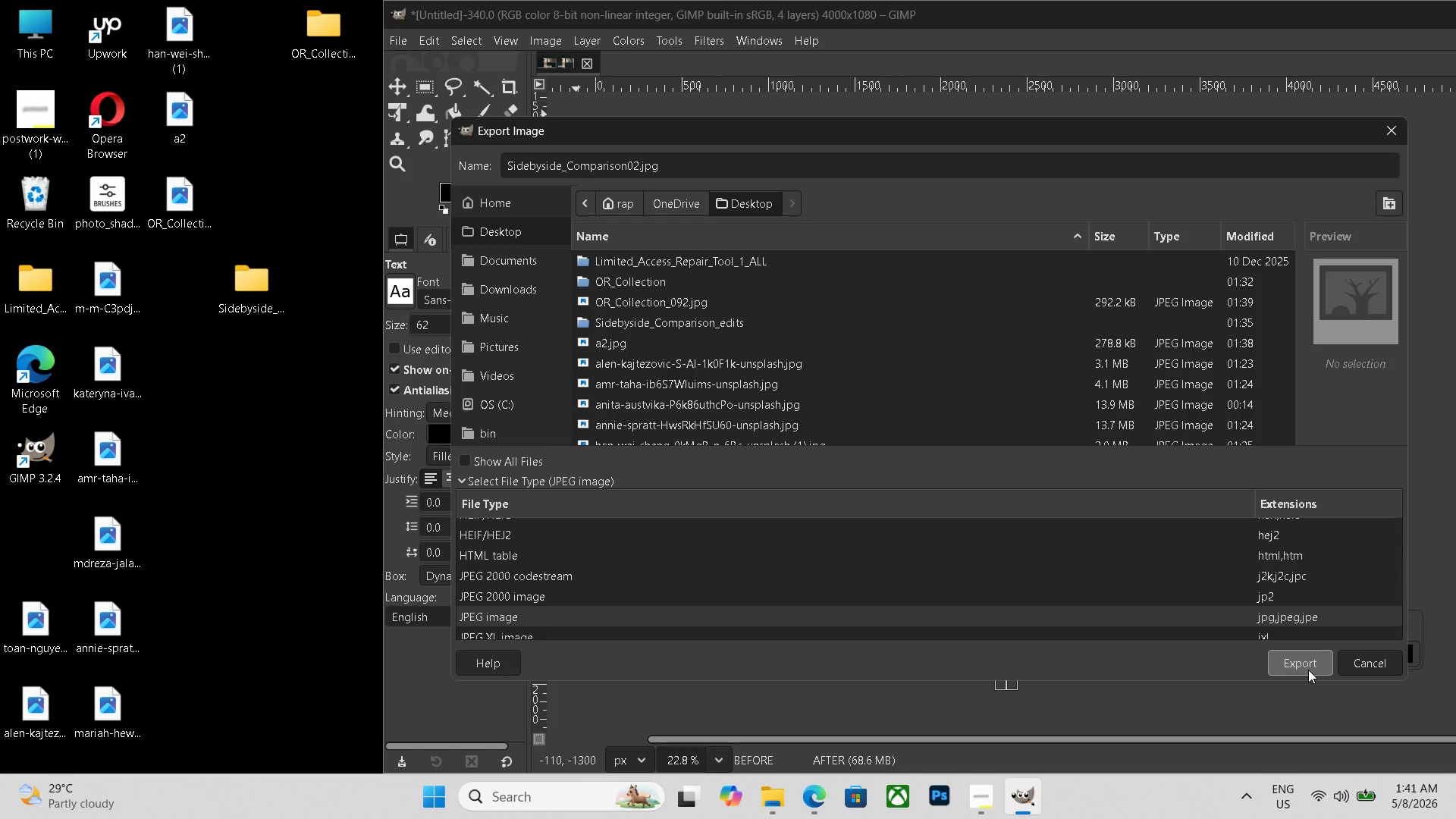 
left_click([1308, 670])
 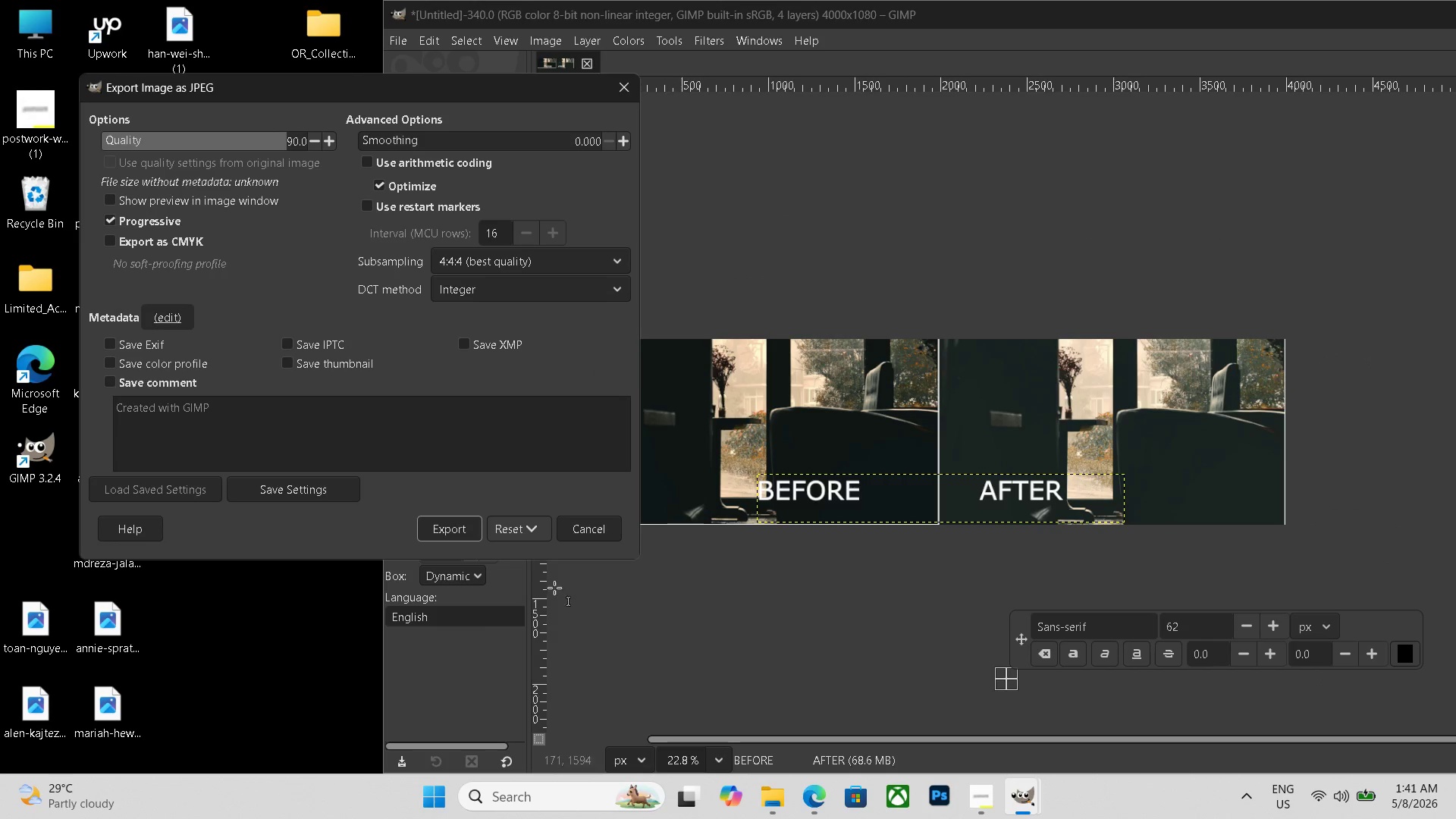 
left_click([453, 520])
 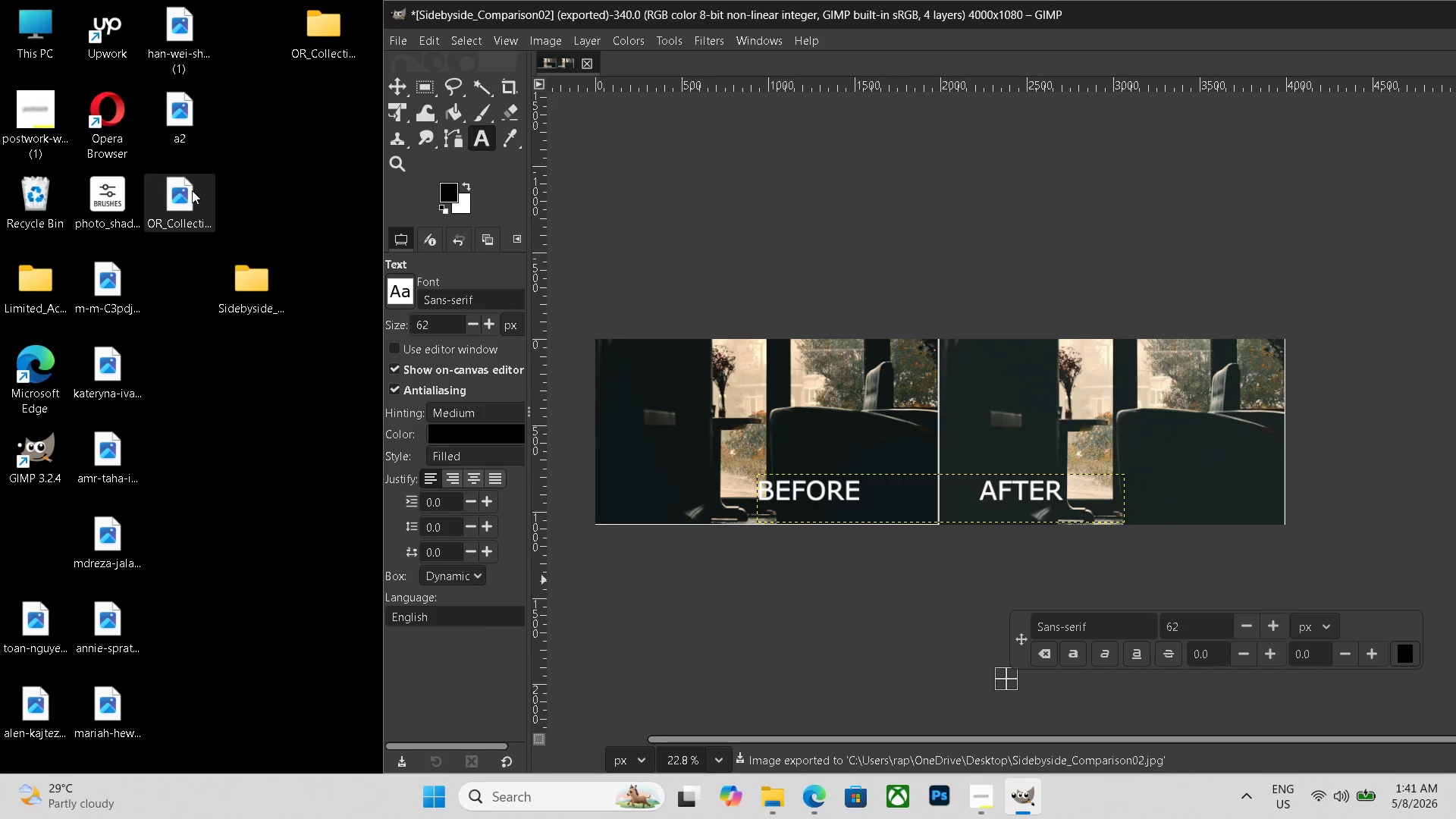 
left_click_drag(start_coordinate=[187, 192], to_coordinate=[326, 35])
 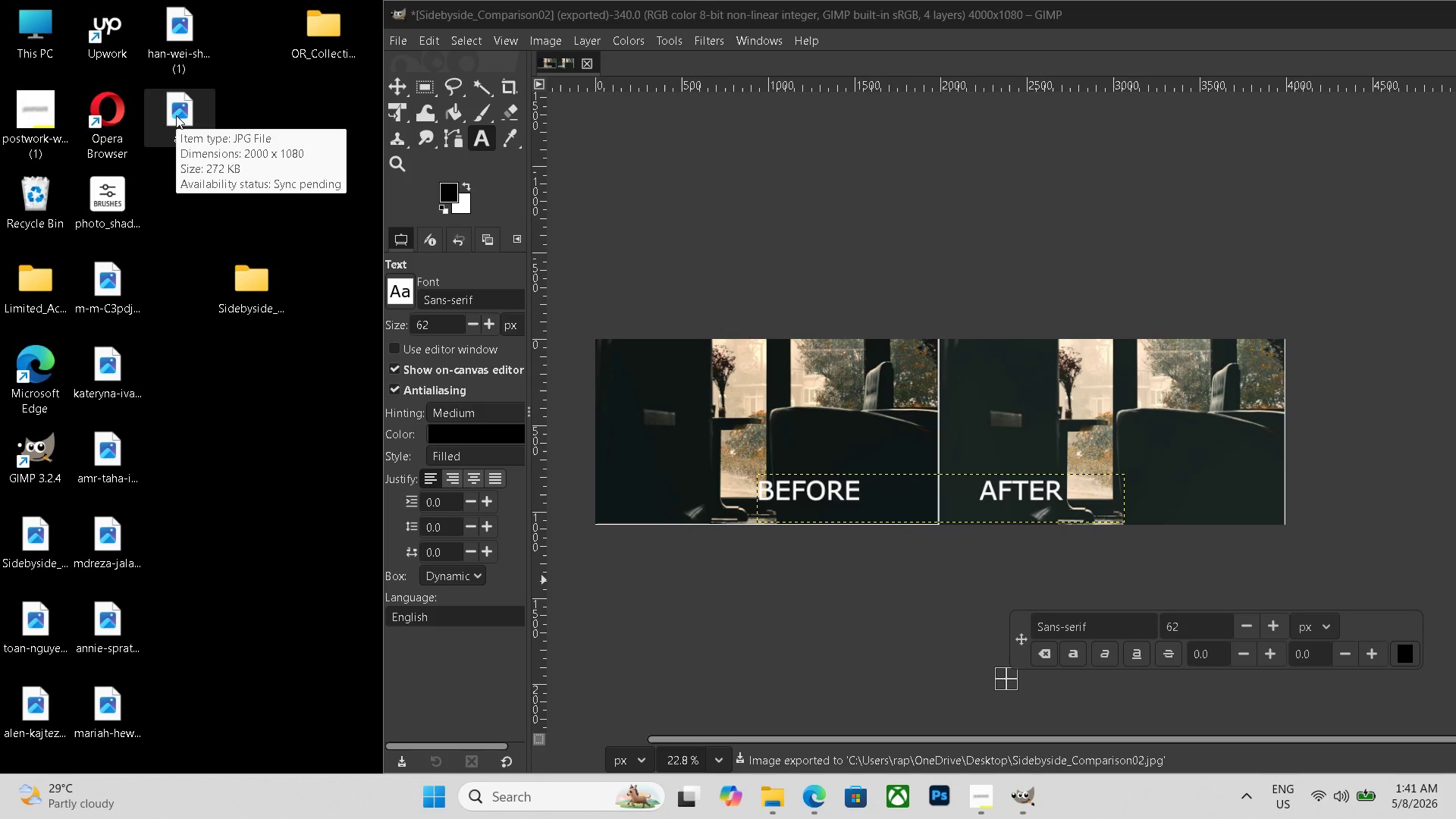 
left_click([176, 115])
 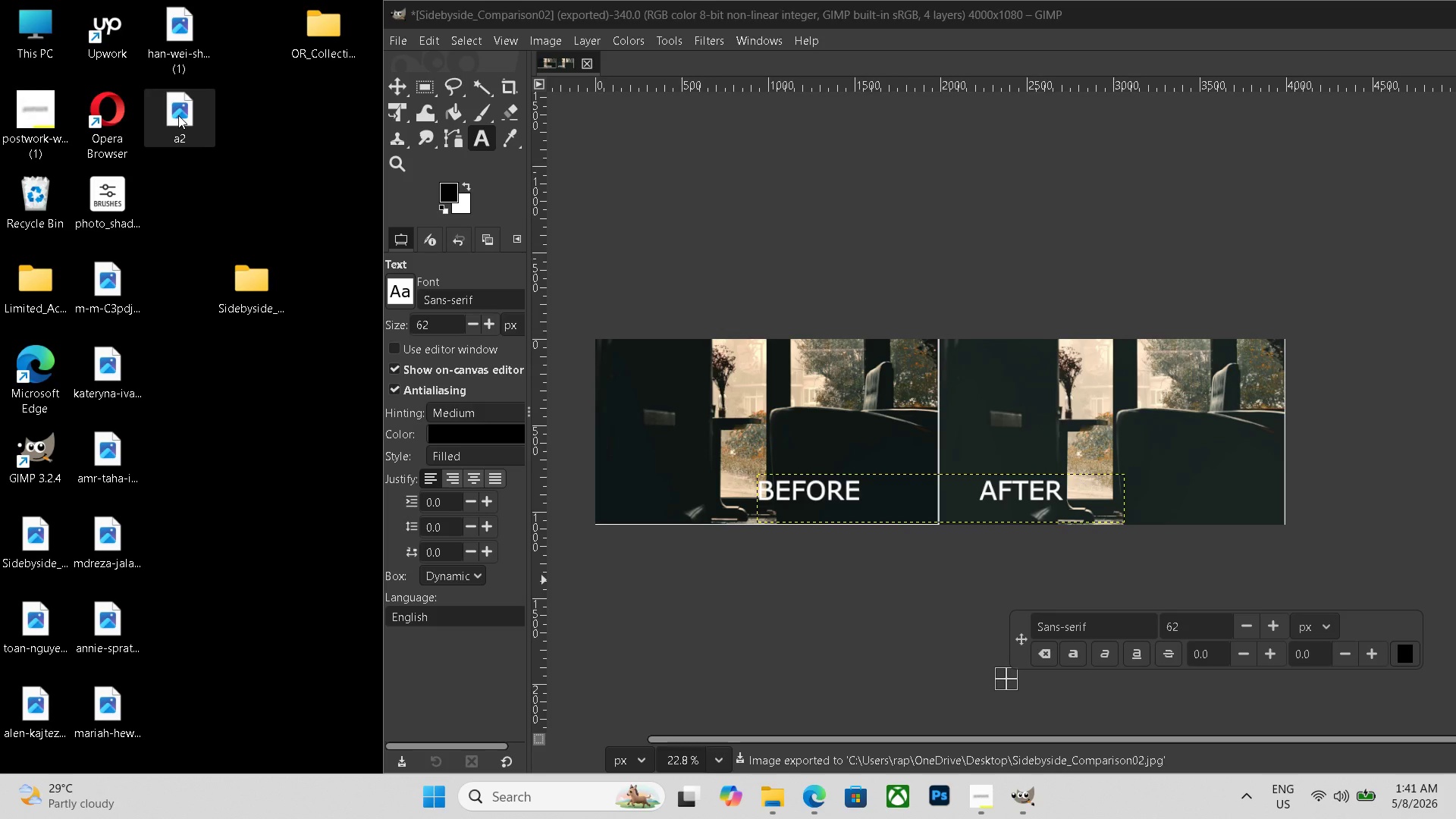 
key(Delete)
 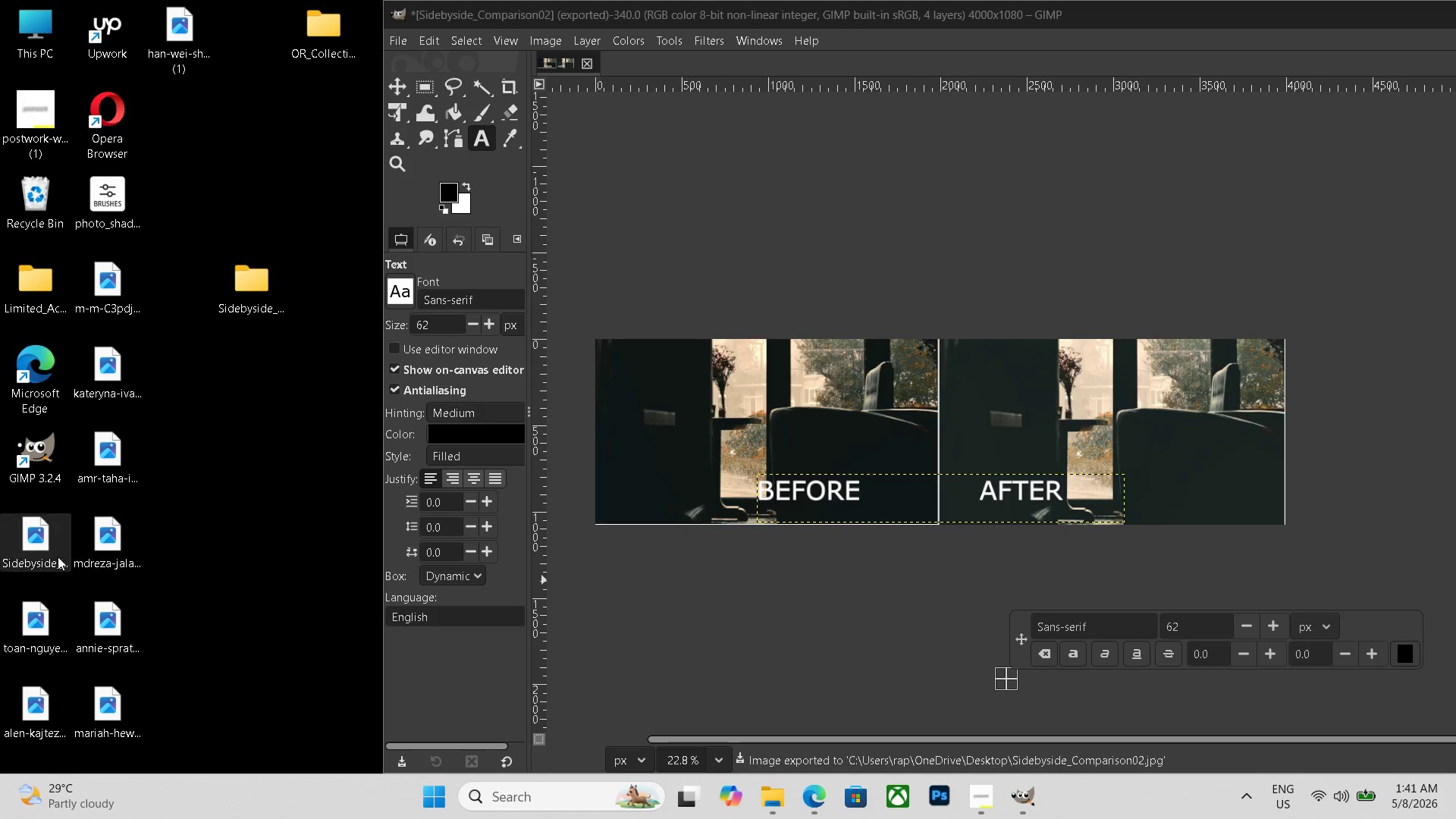 
left_click_drag(start_coordinate=[50, 554], to_coordinate=[268, 300])
 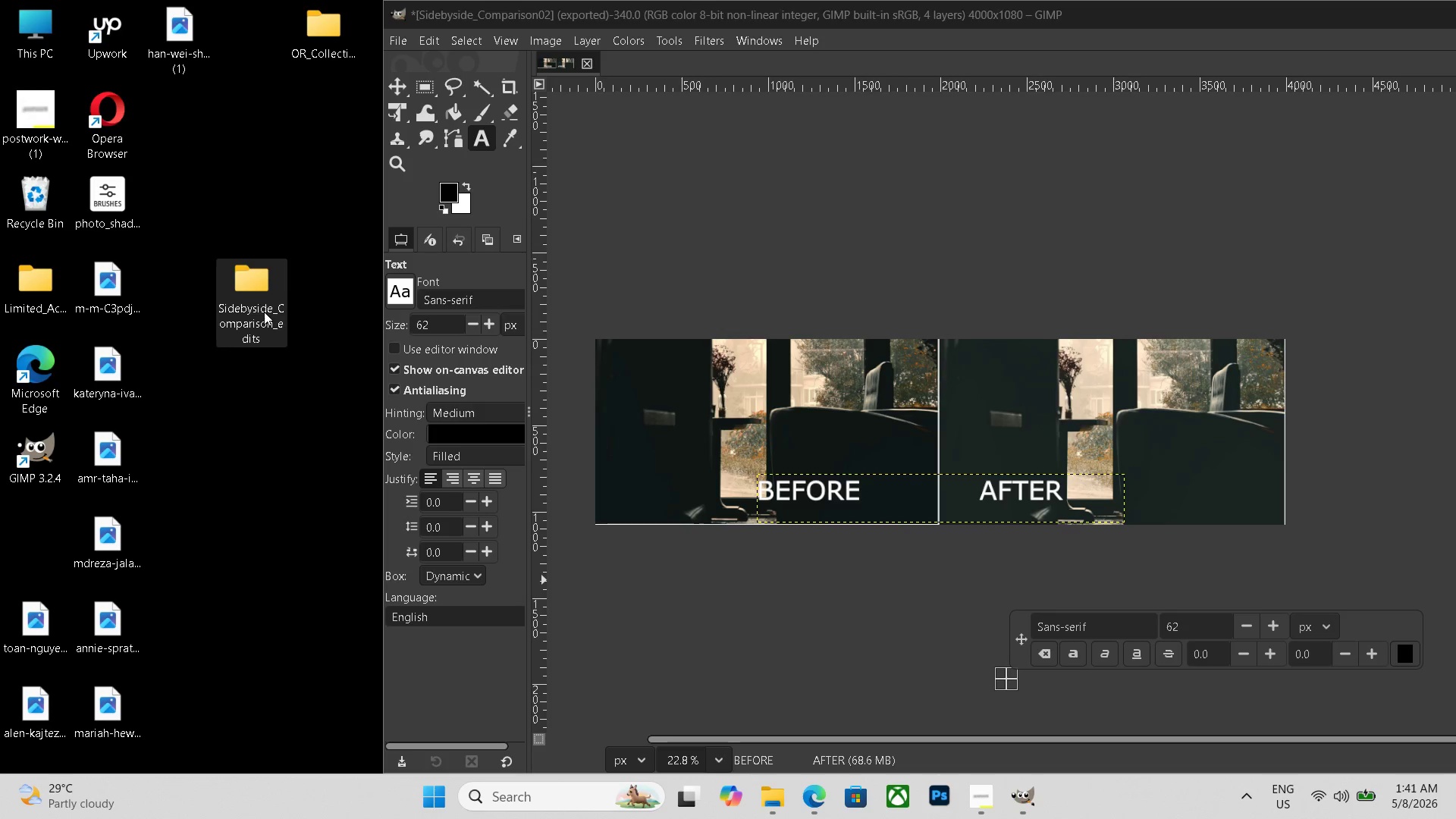 
double_click([264, 312])
 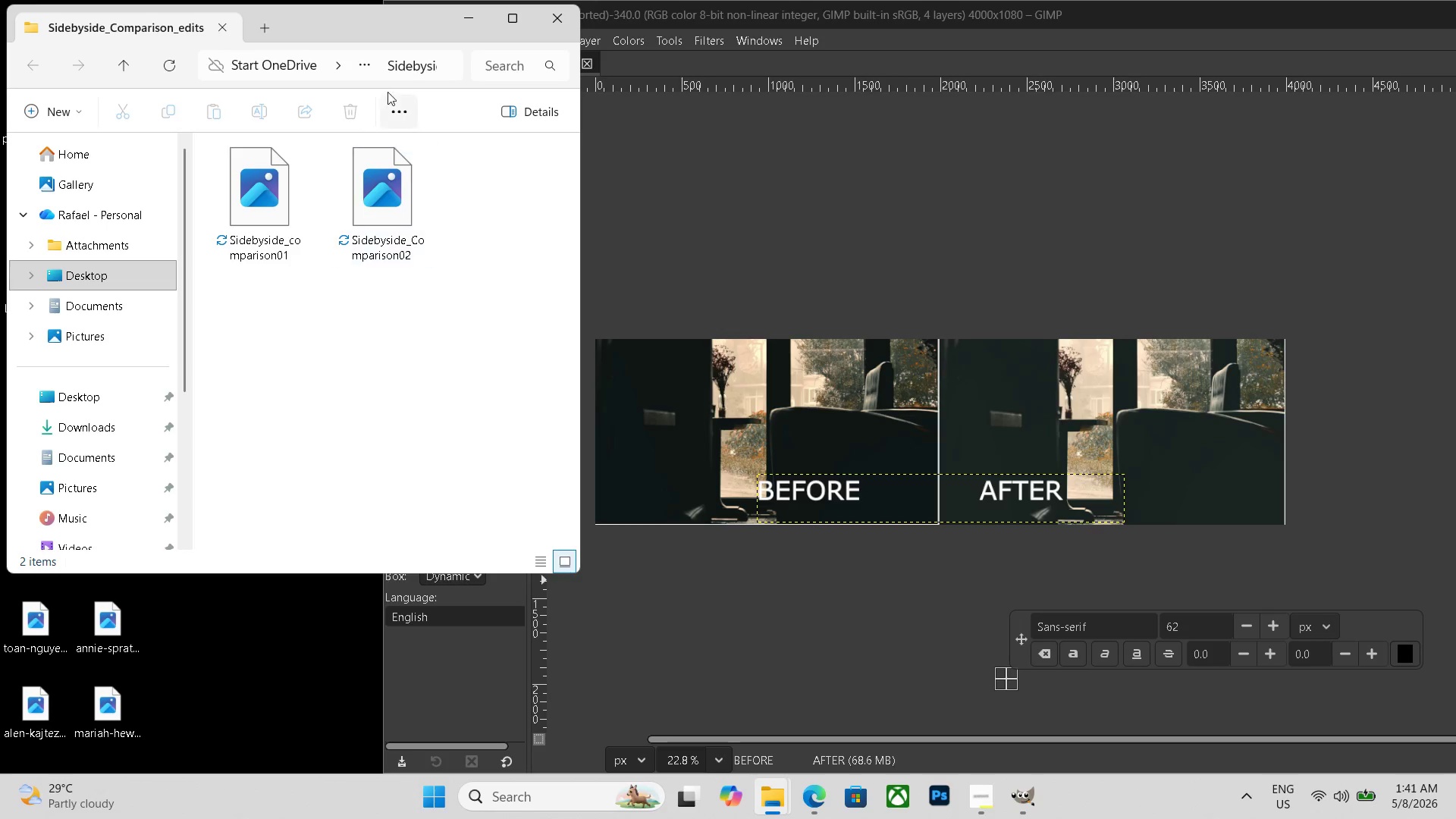 
left_click([555, 20])
 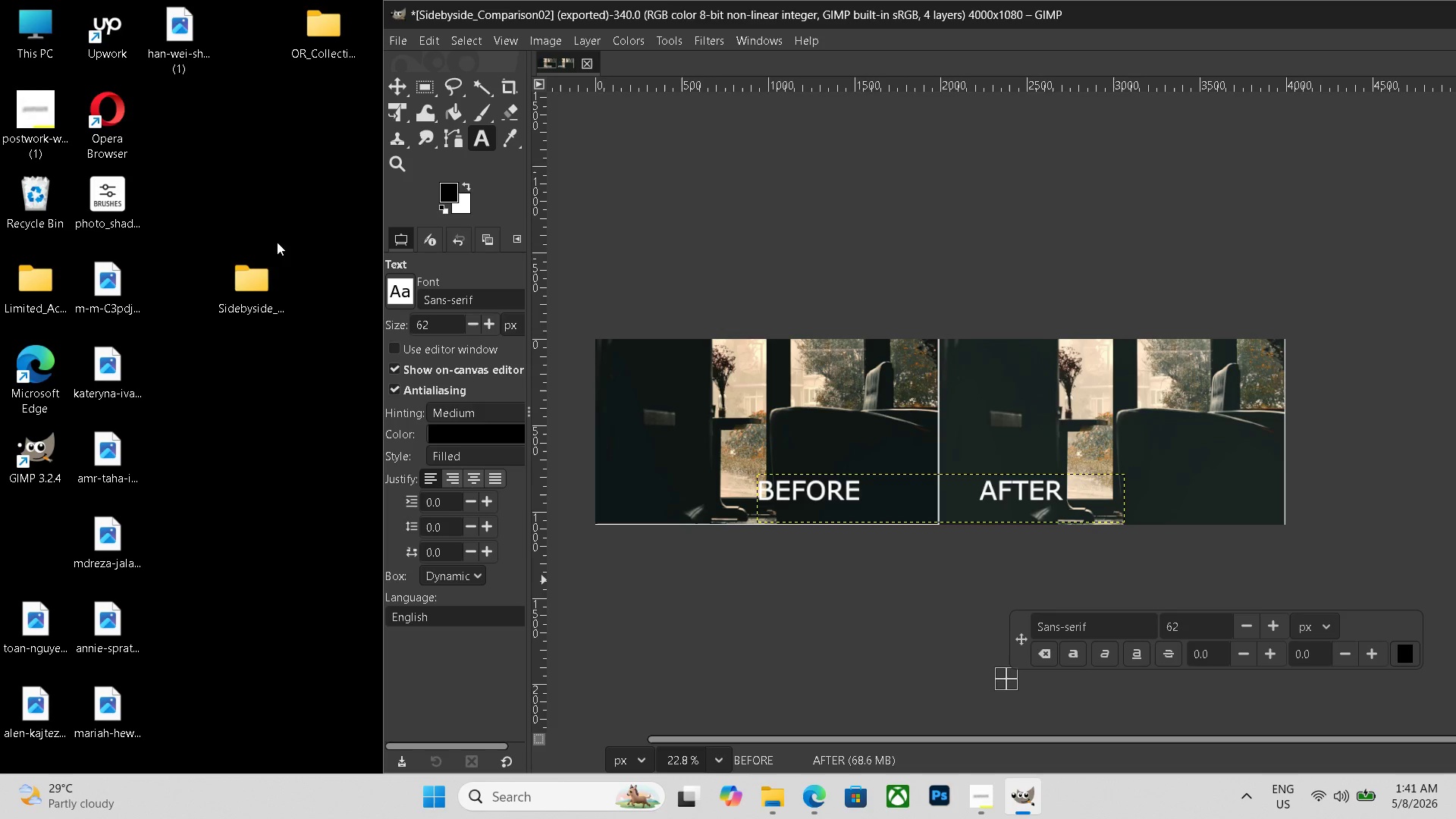 
wait(6.41)
 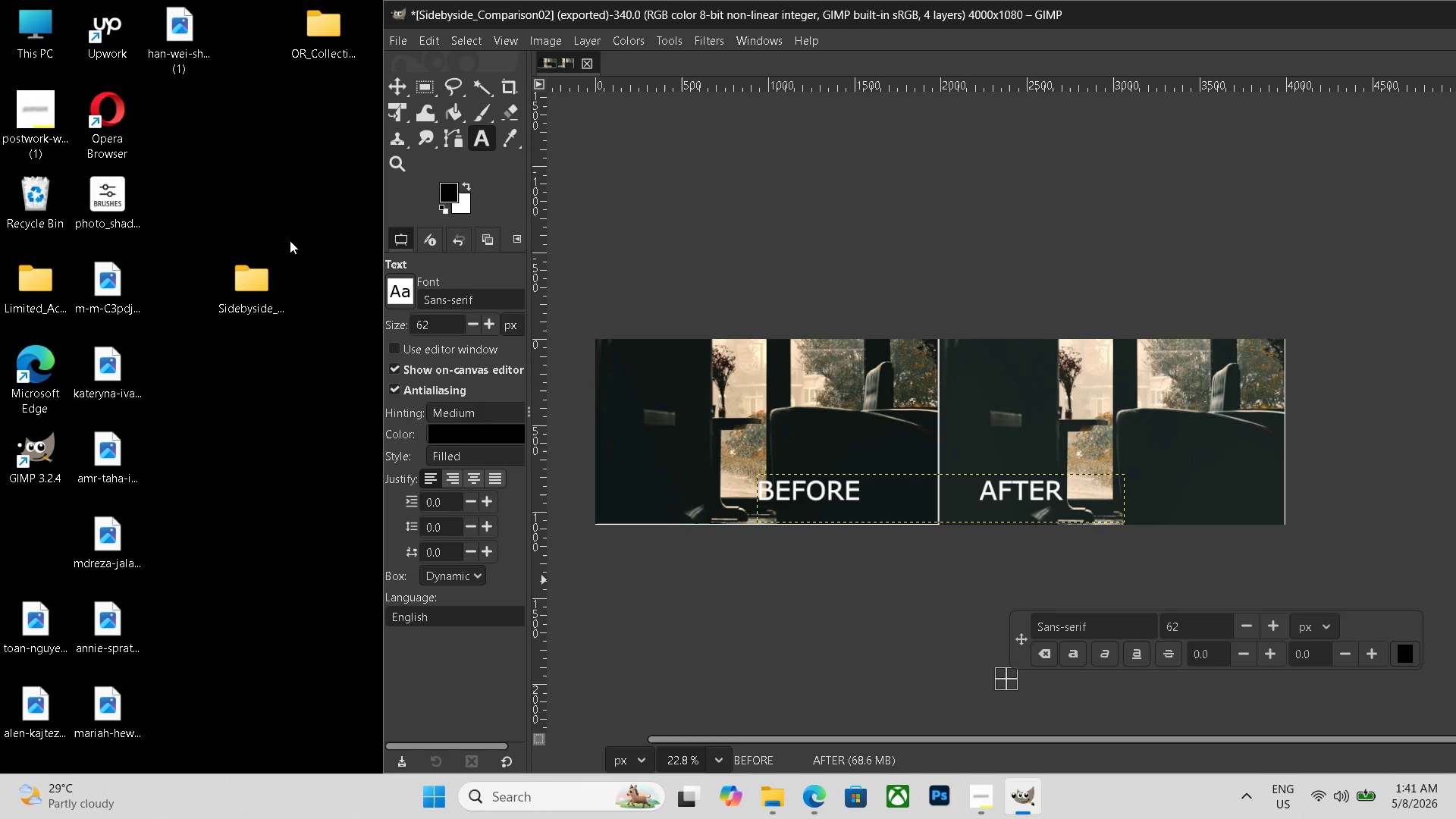 
double_click([50, 611])
 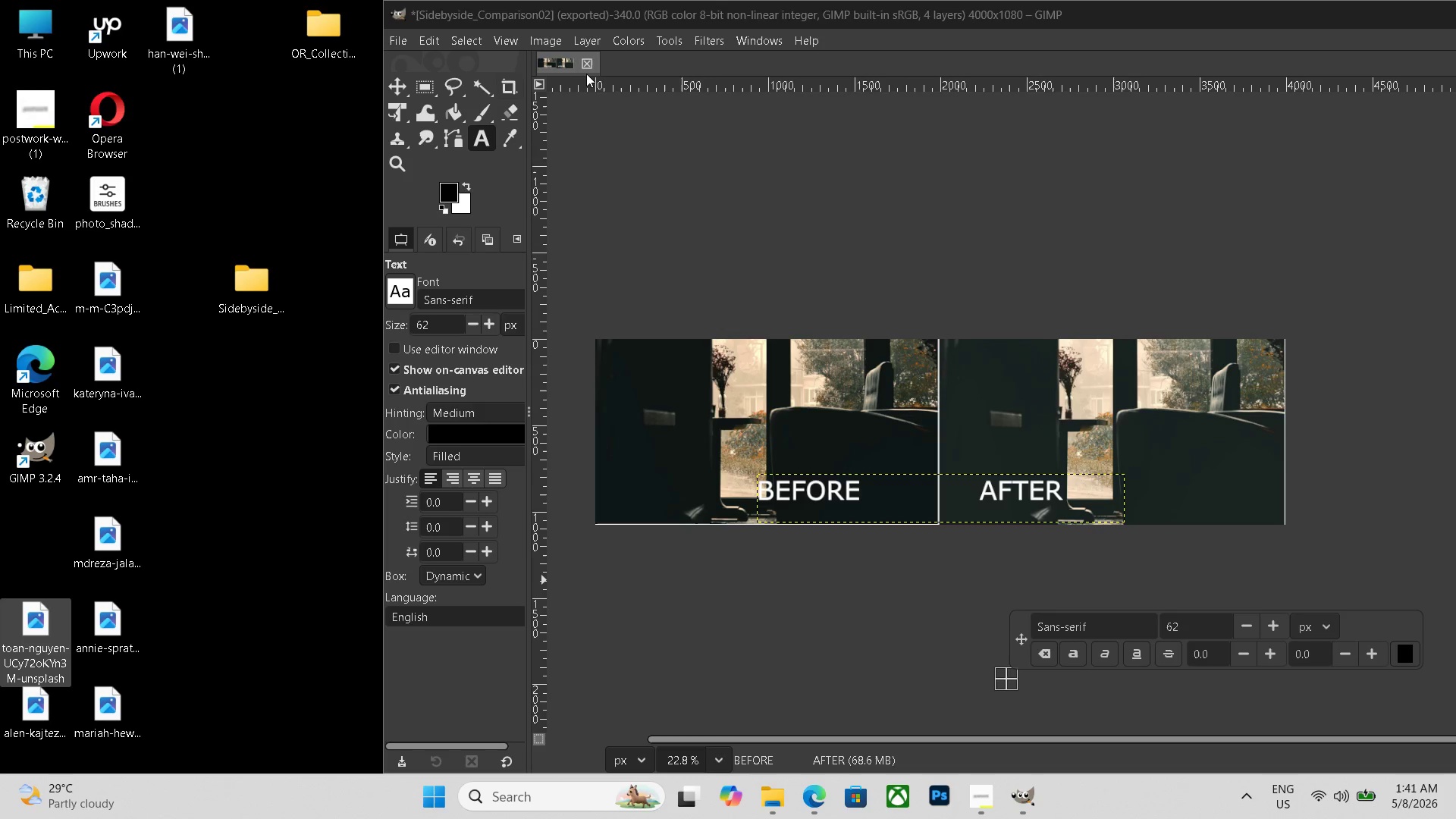 
left_click([588, 67])
 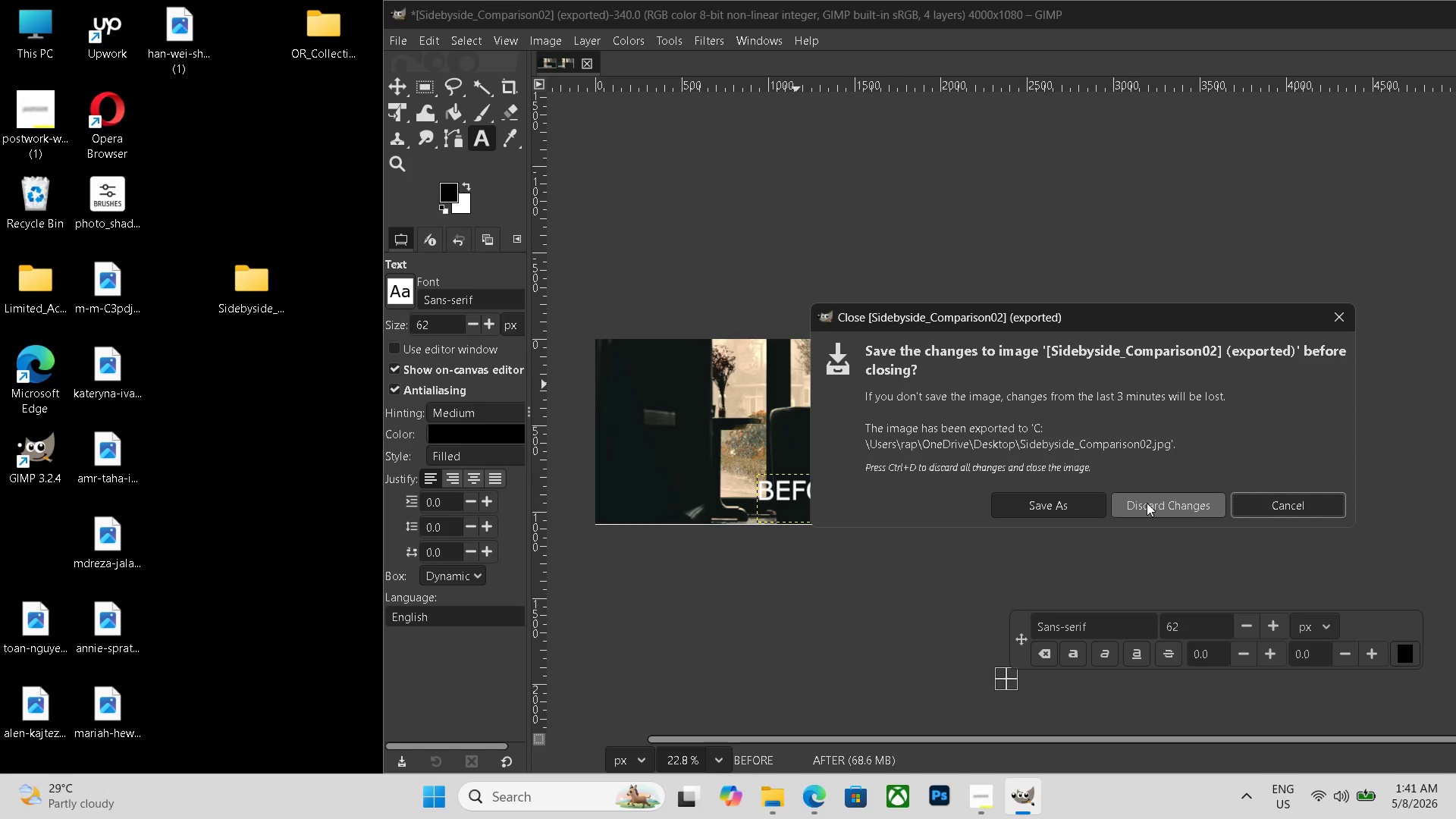 
left_click([1147, 503])
 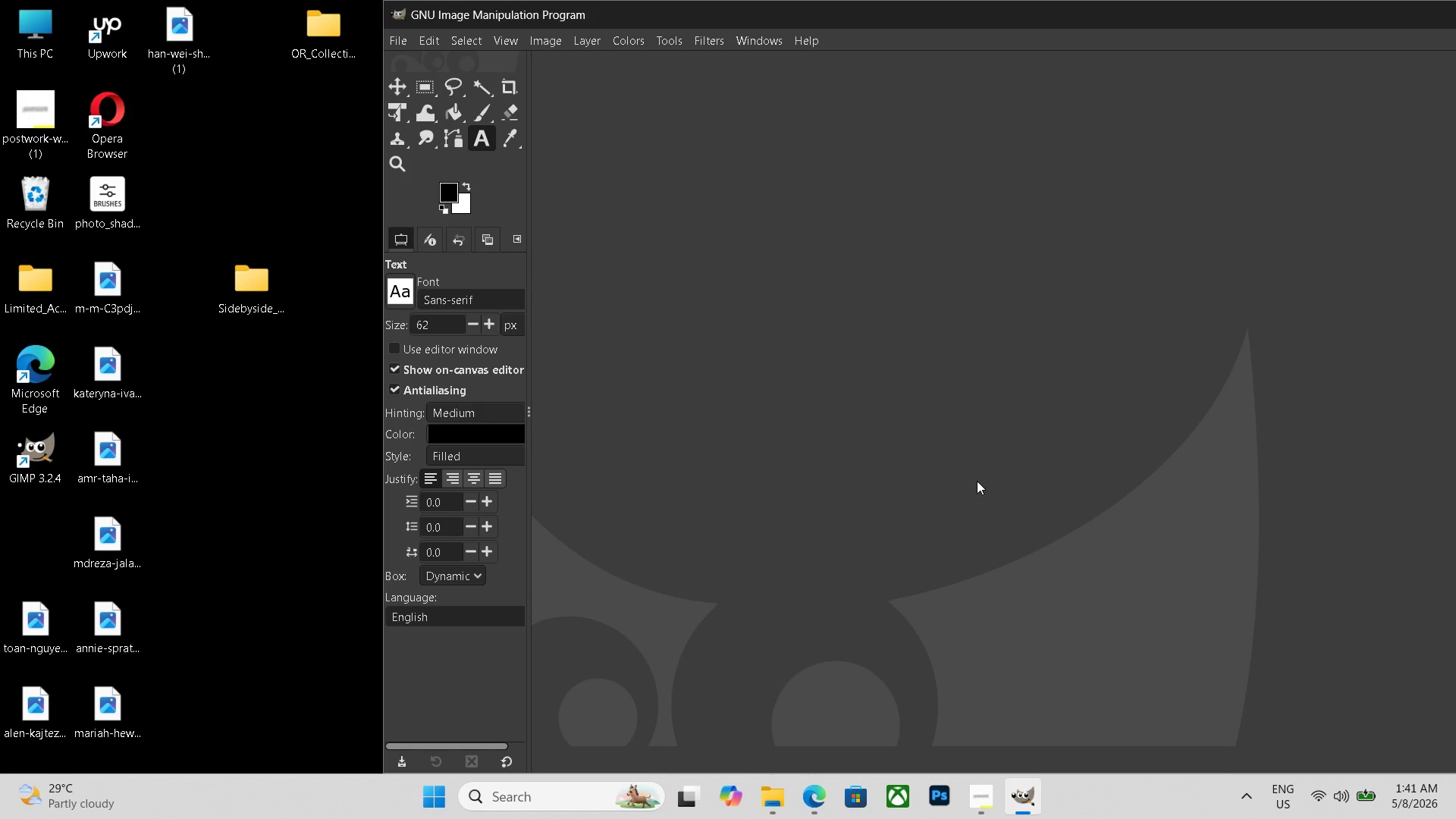 
key(Control+ControlLeft)
 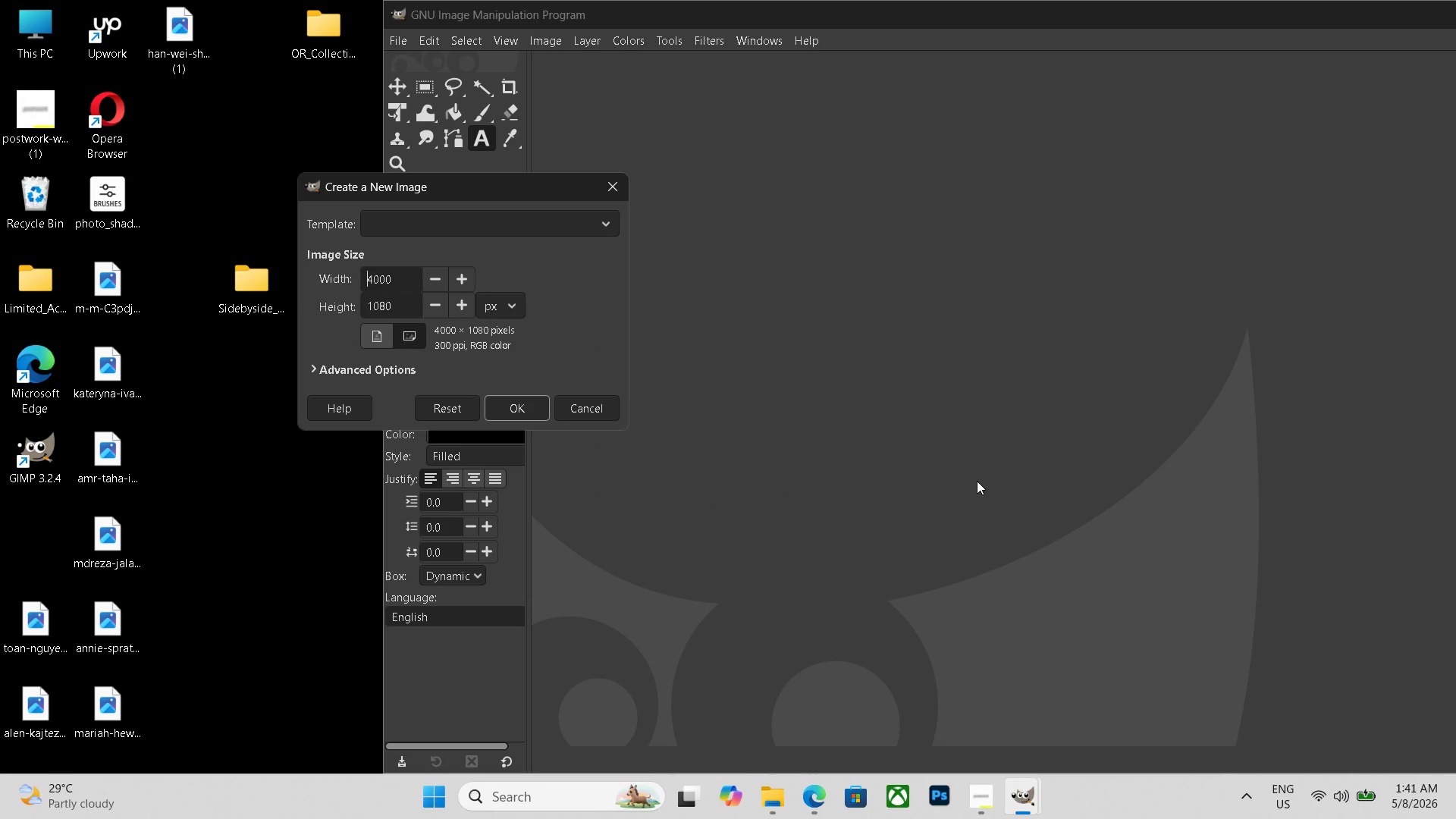 
key(Control+N)
 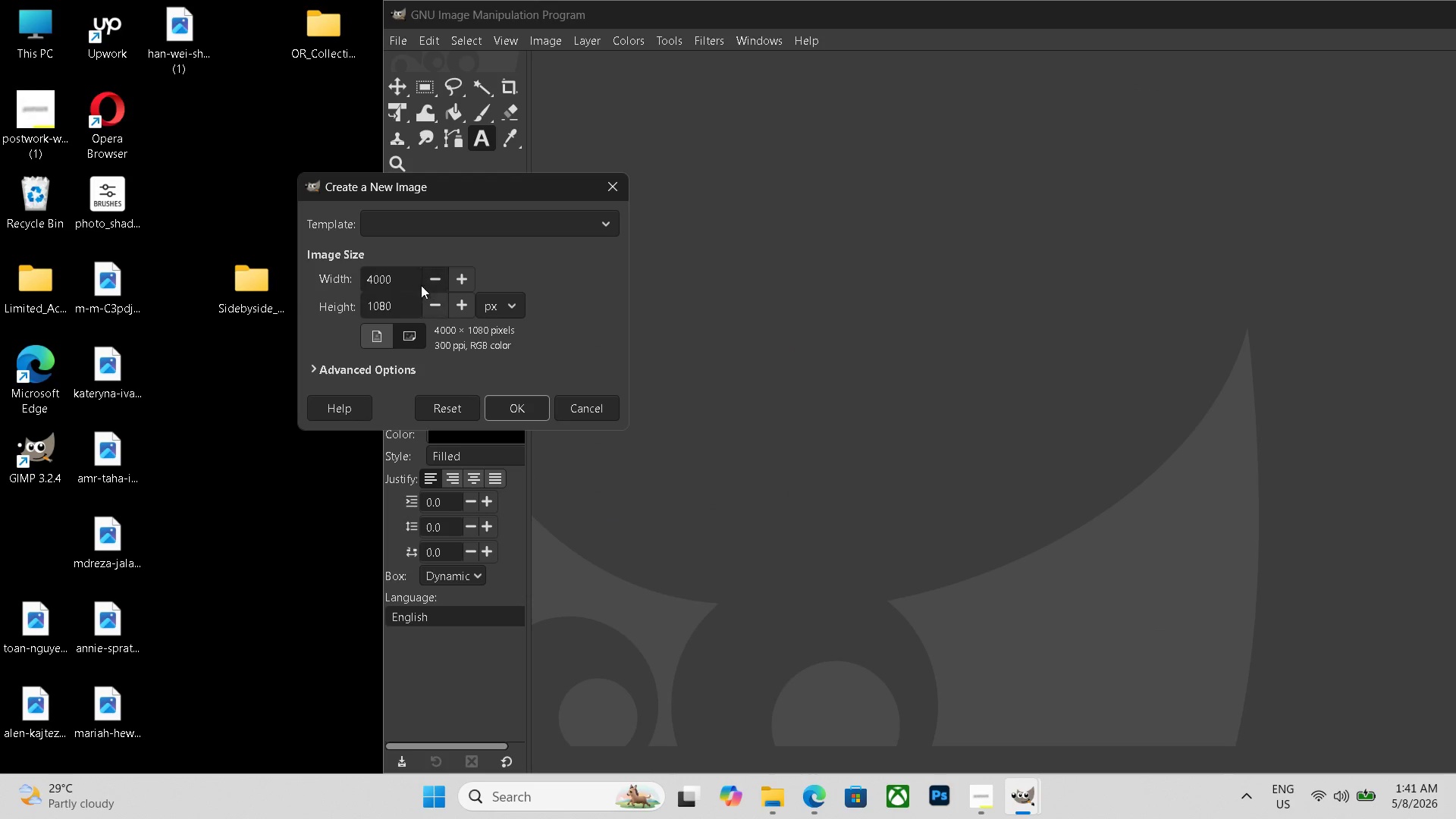 
left_click_drag(start_coordinate=[399, 270], to_coordinate=[336, 269])
 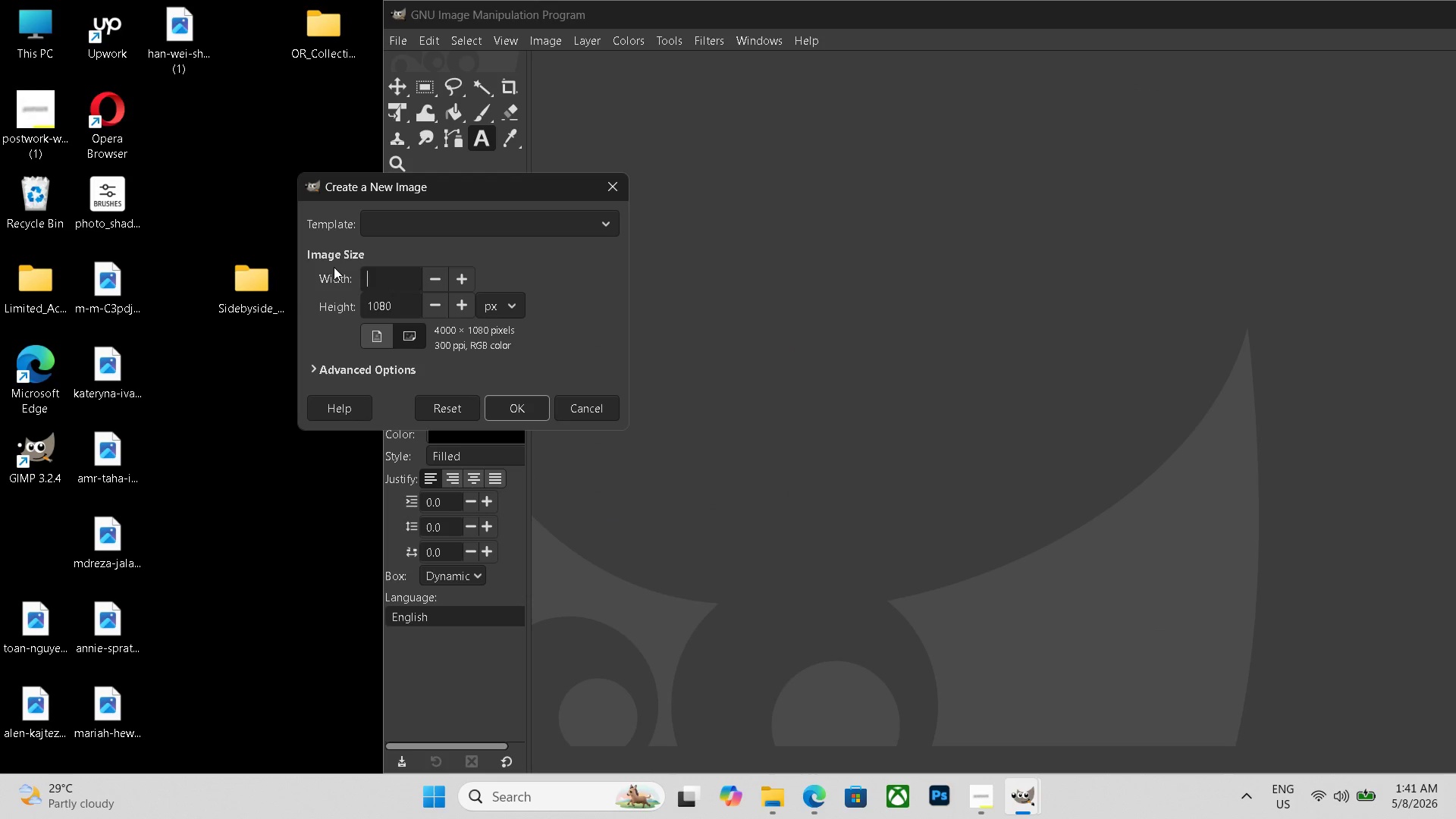 
key(Backspace)
 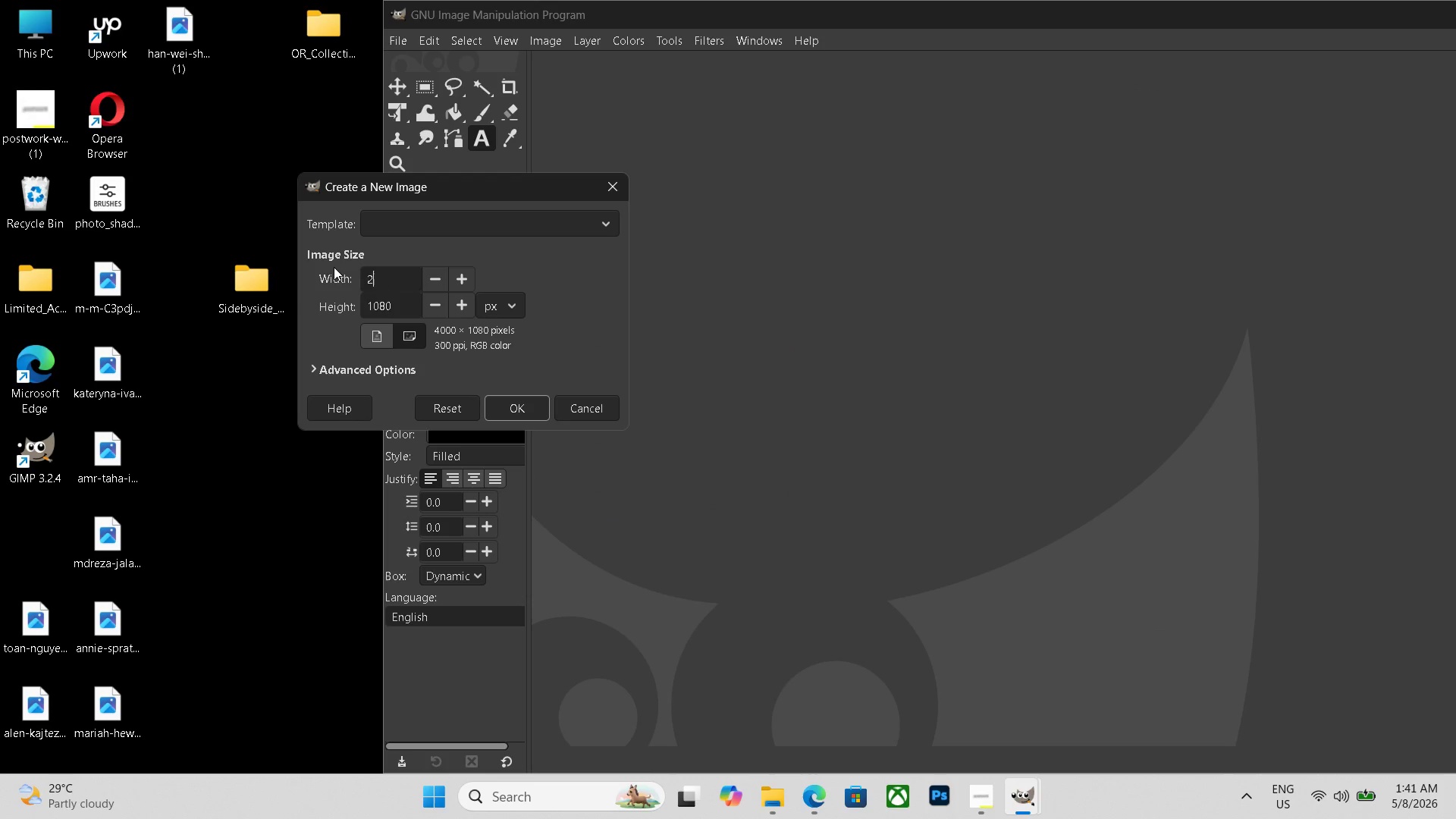 
key(Numpad2)
 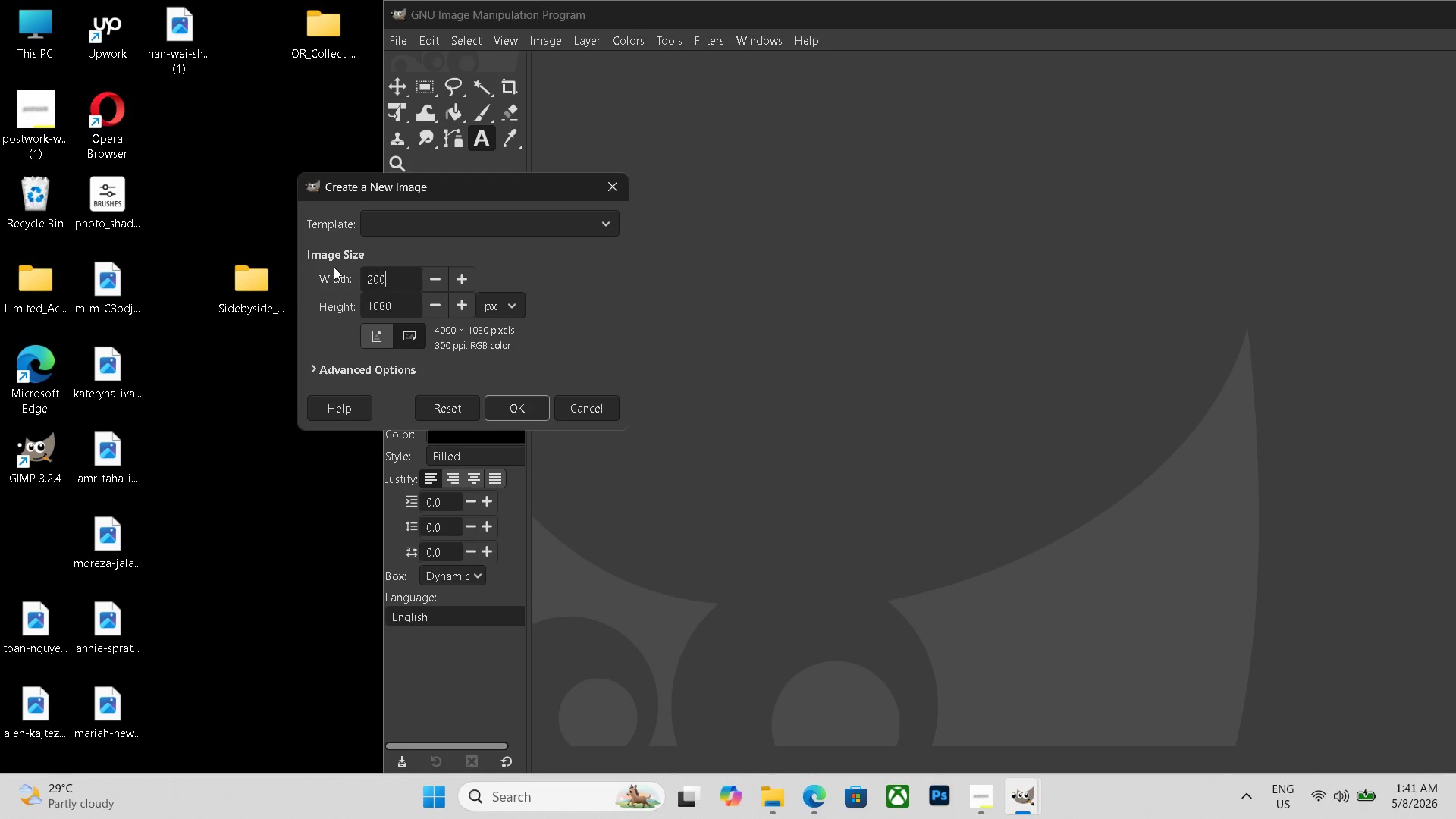 
key(Numpad0)
 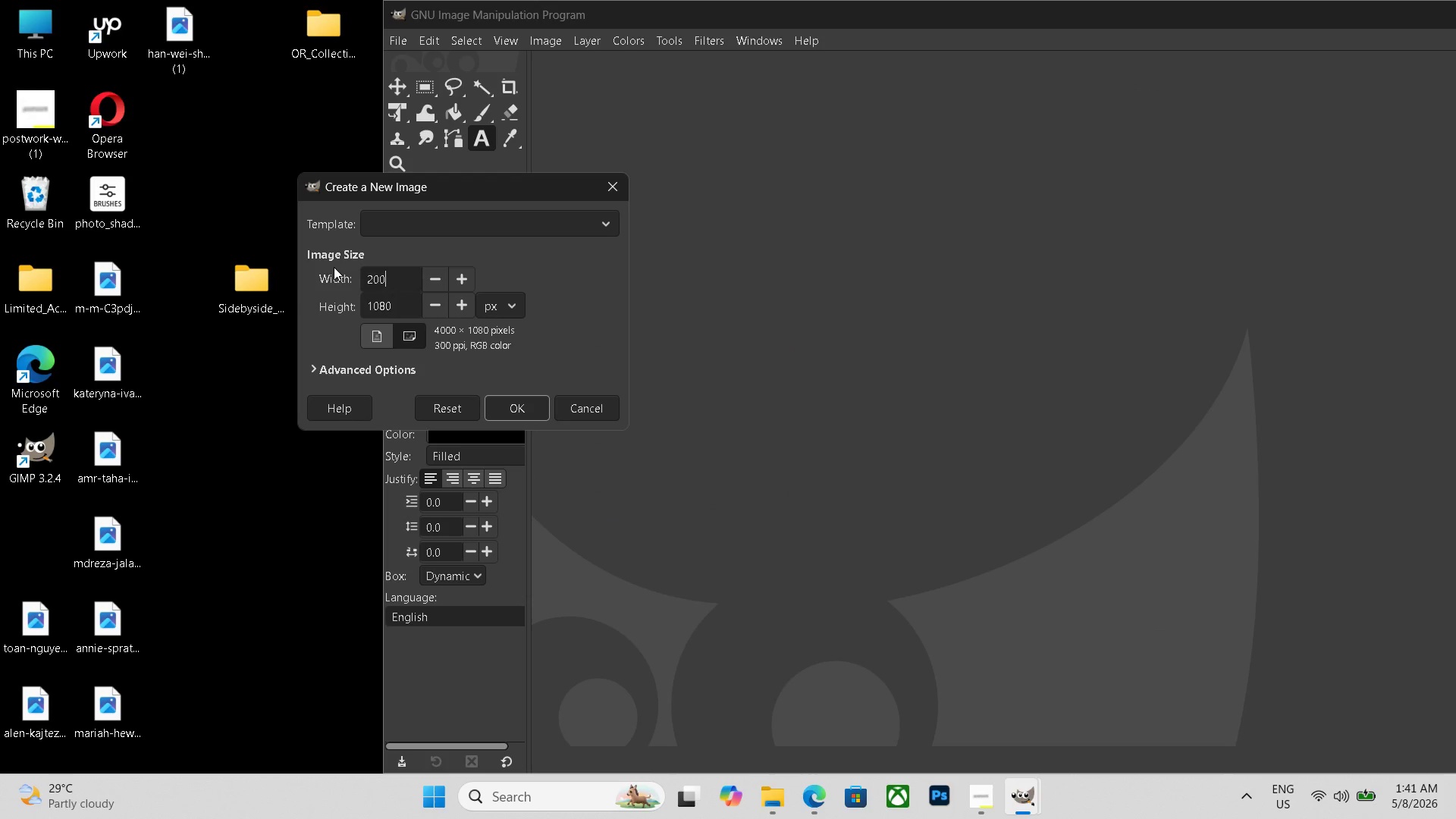 
key(Numpad0)
 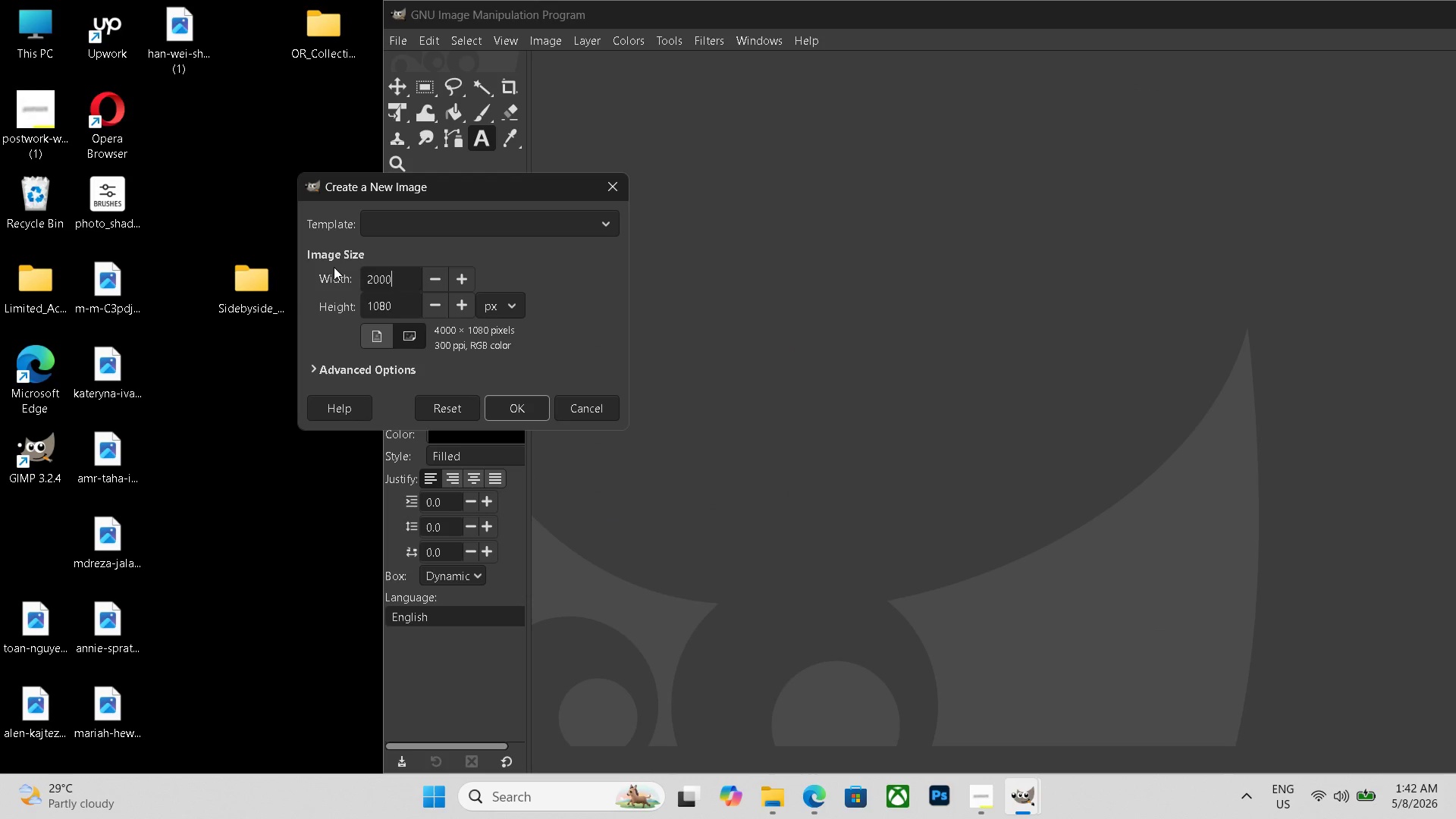 
key(Numpad0)
 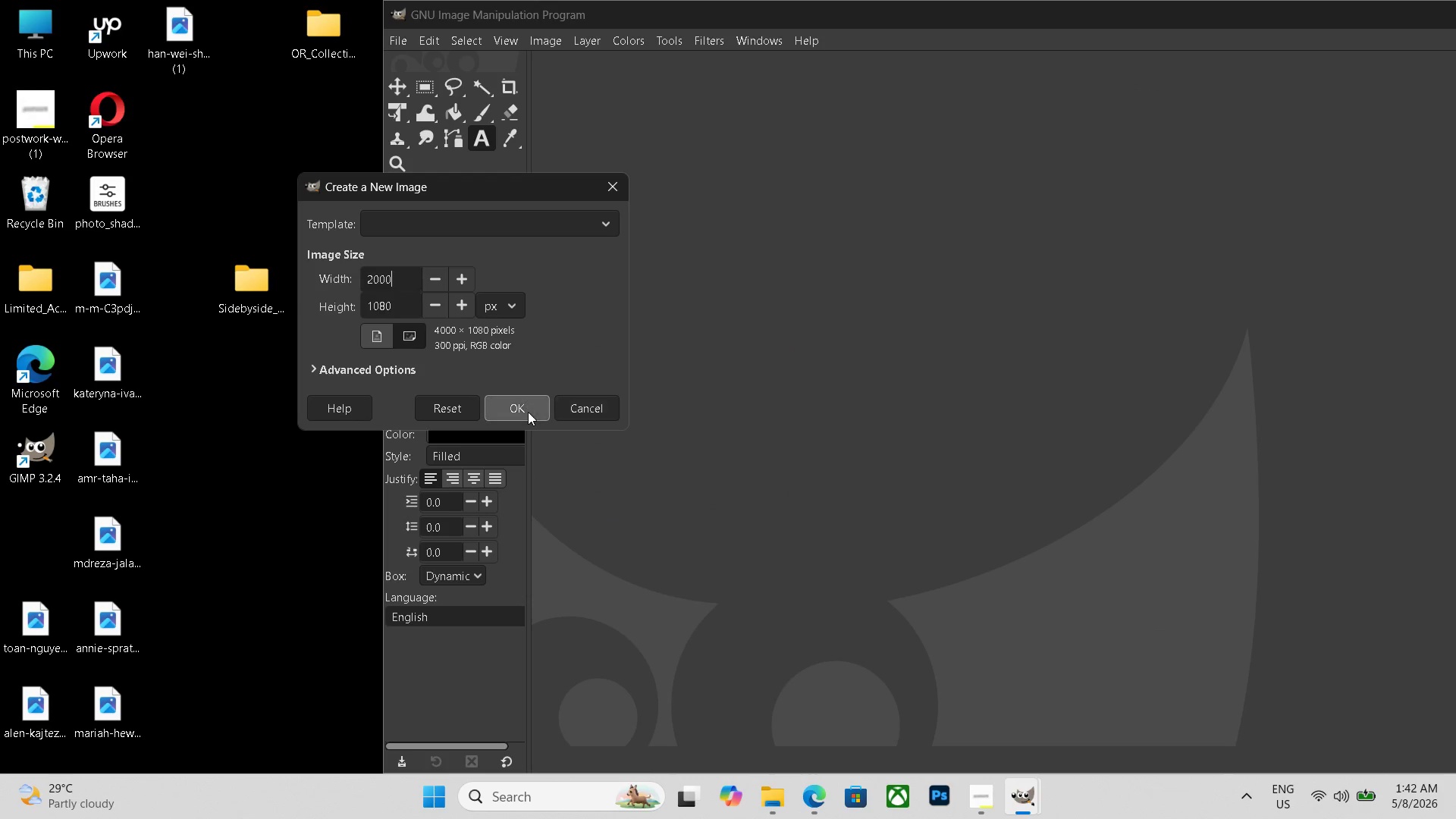 
scroll: coordinate [692, 395], scroll_direction: down, amount: 6.0
 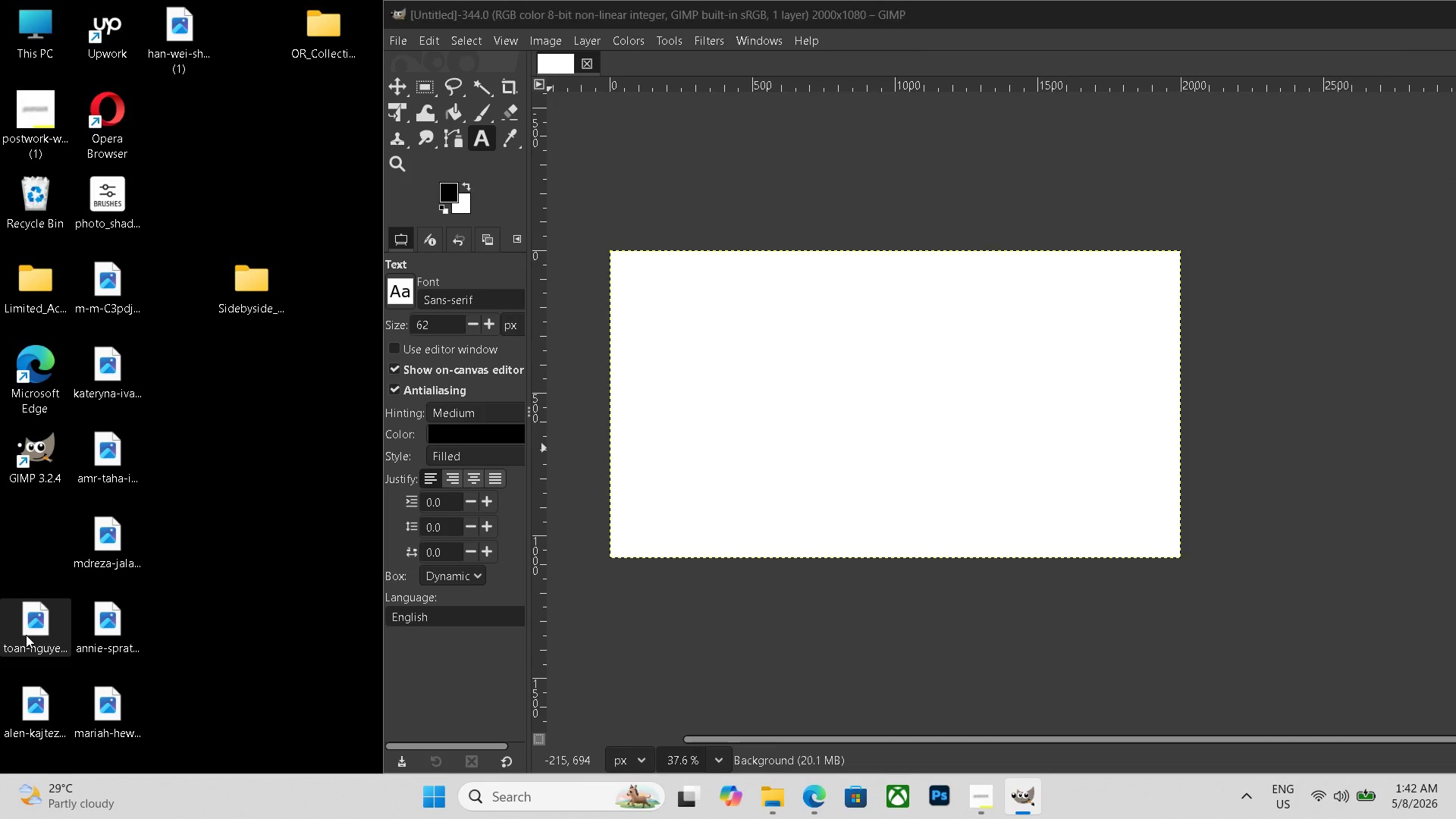 
left_click([528, 412])
 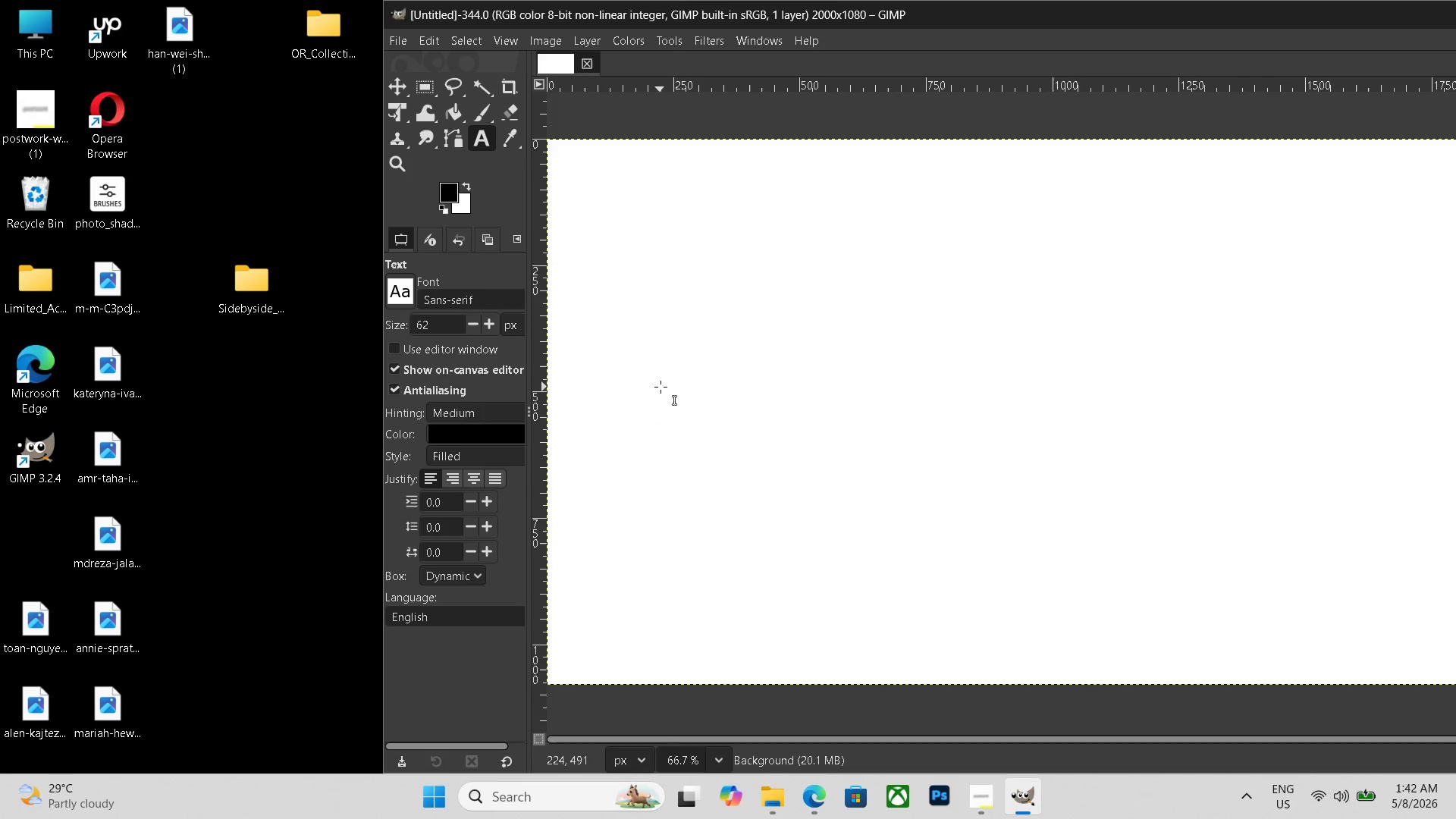 
hold_key(key=ControlLeft, duration=0.88)
 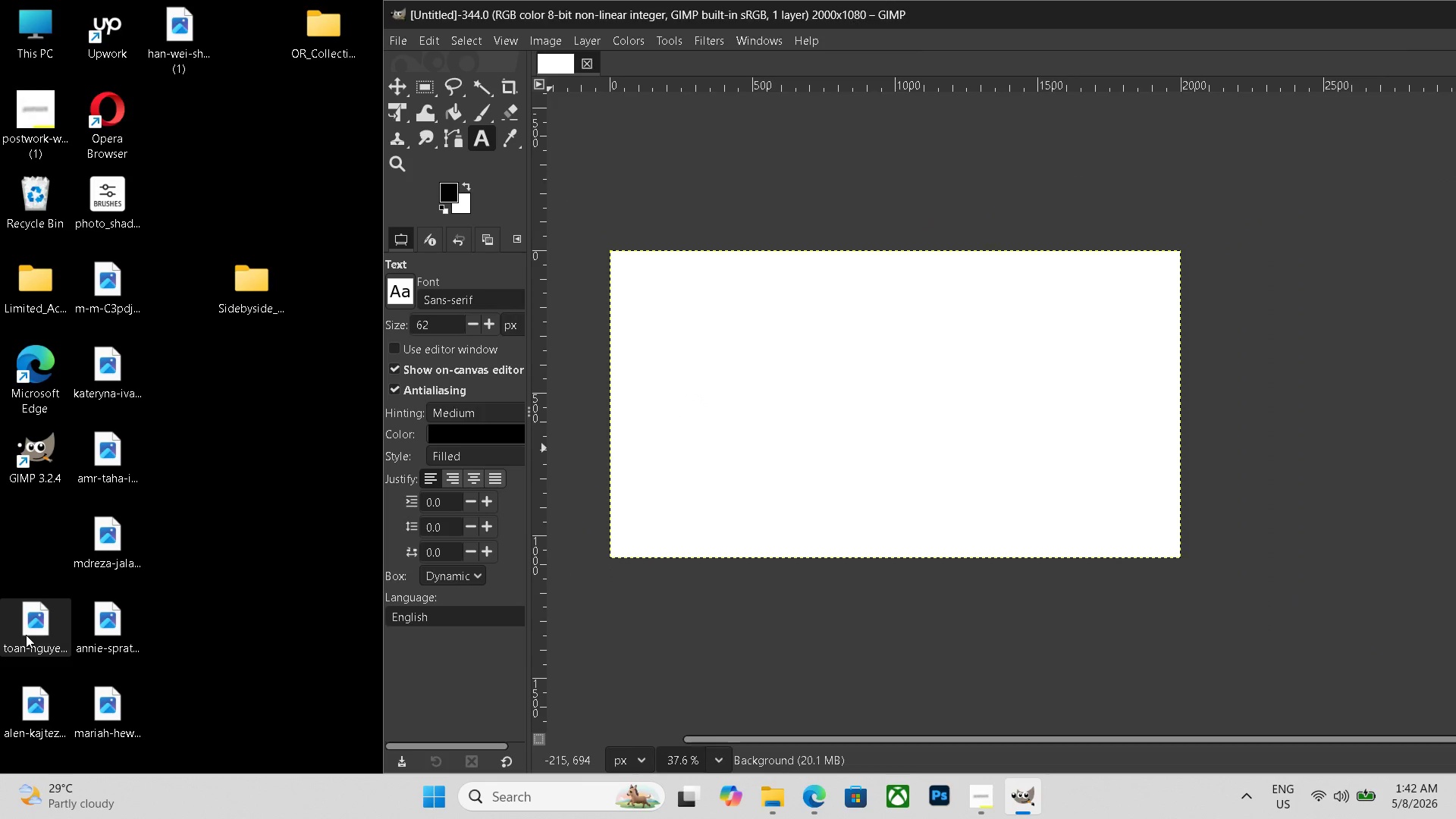 
left_click([26, 635])
 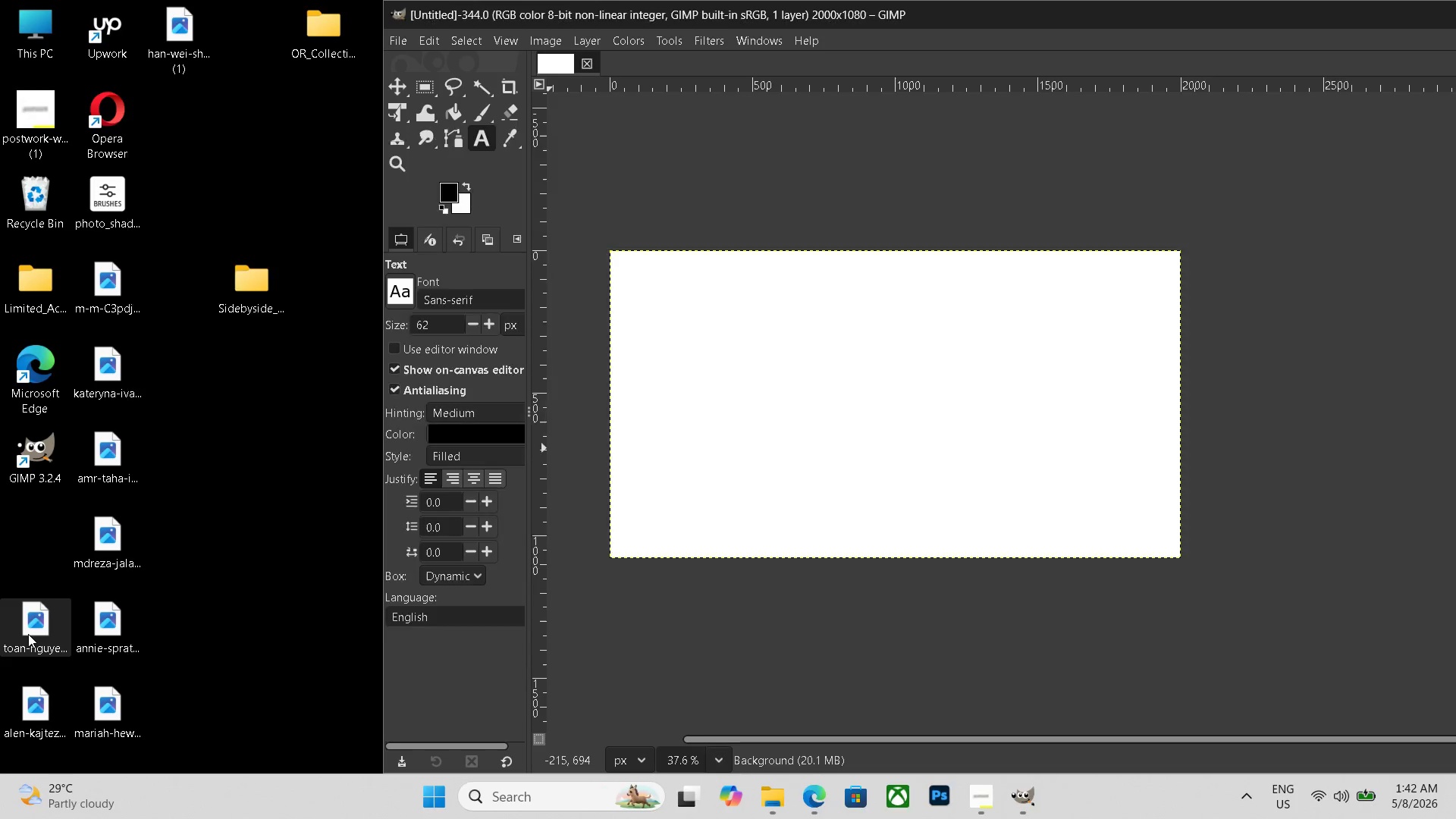 
key(Escape)
 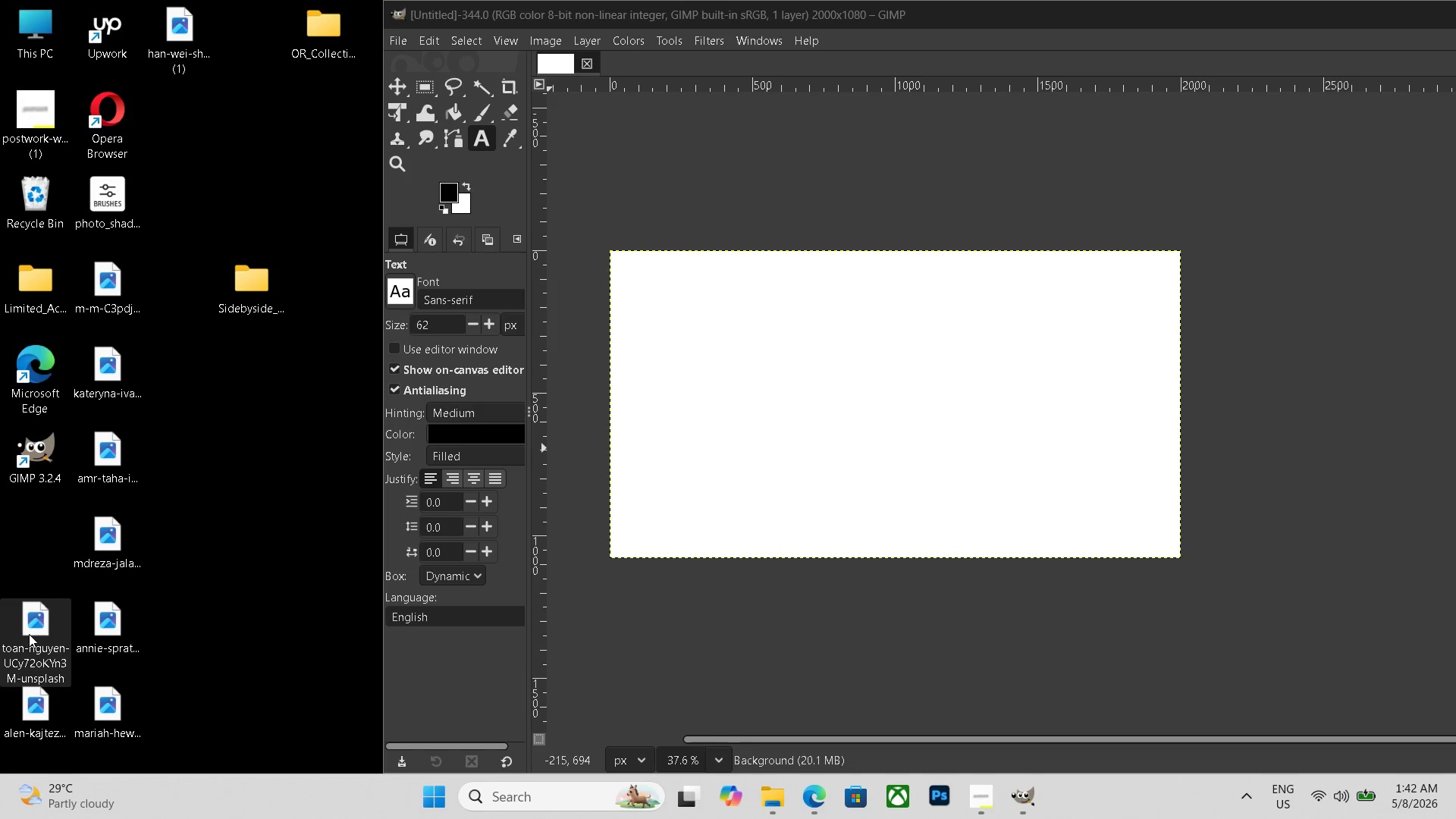 
left_click([28, 634])
 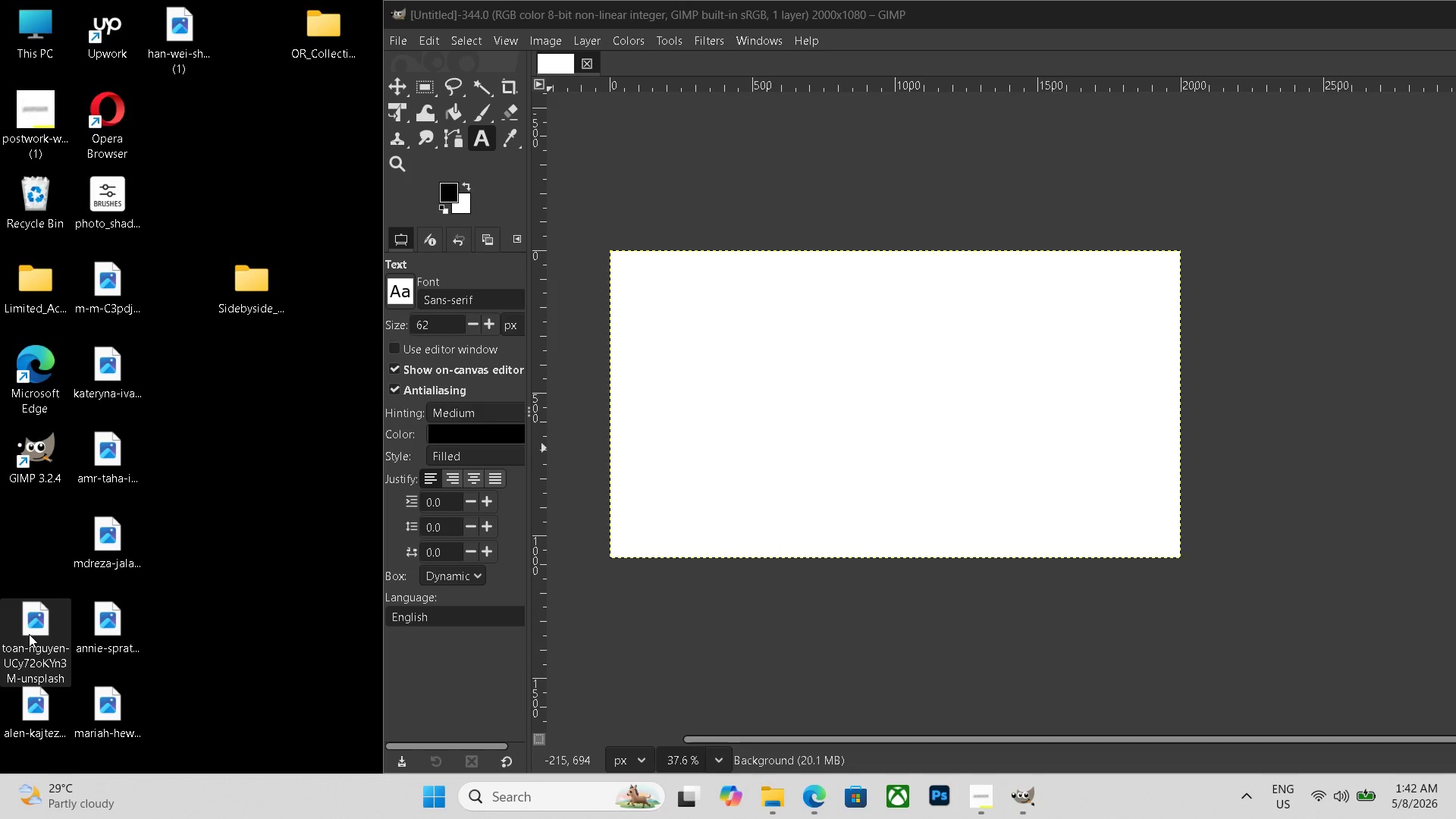 
key(Delete)
 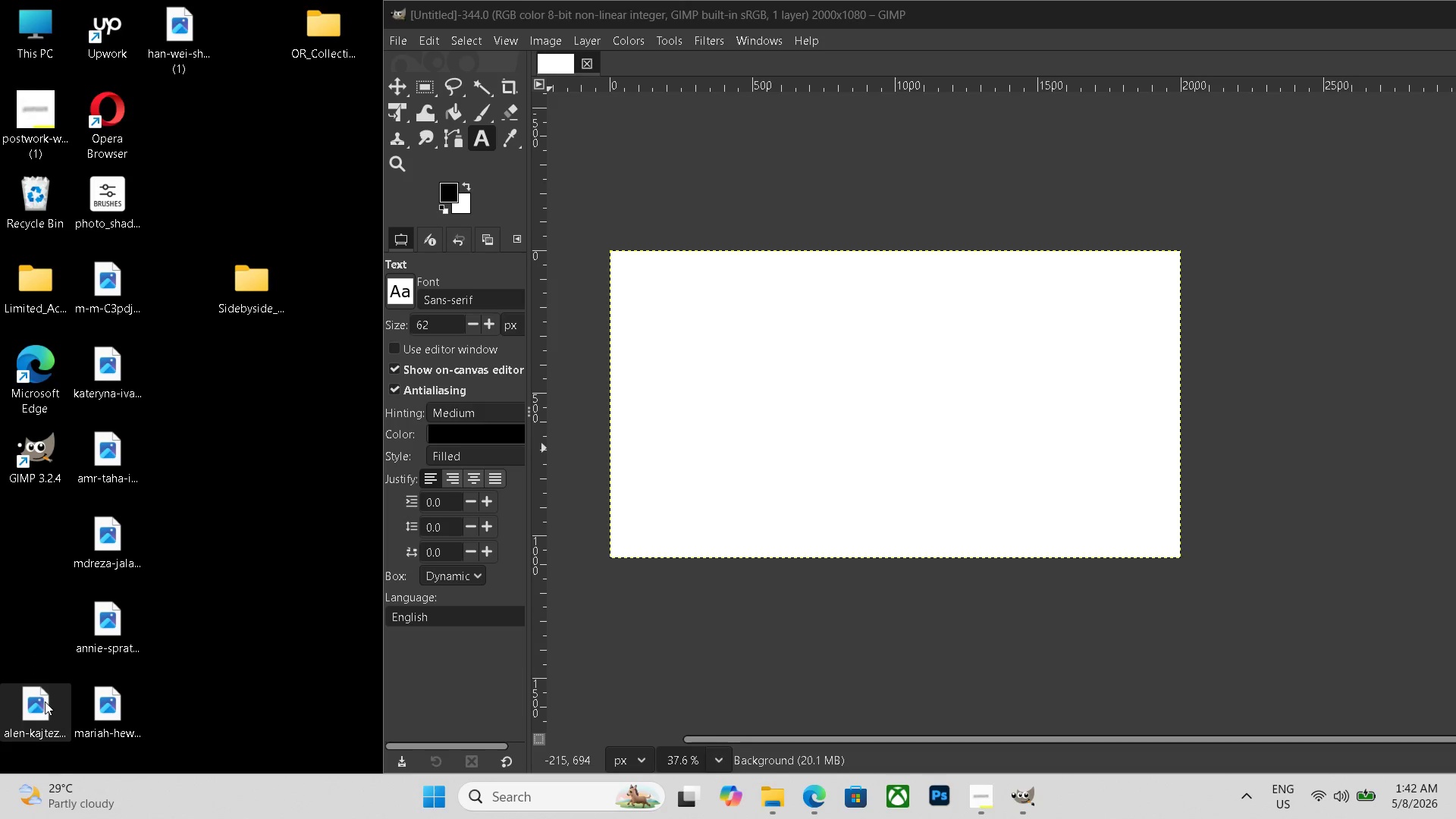 
left_click([45, 701])
 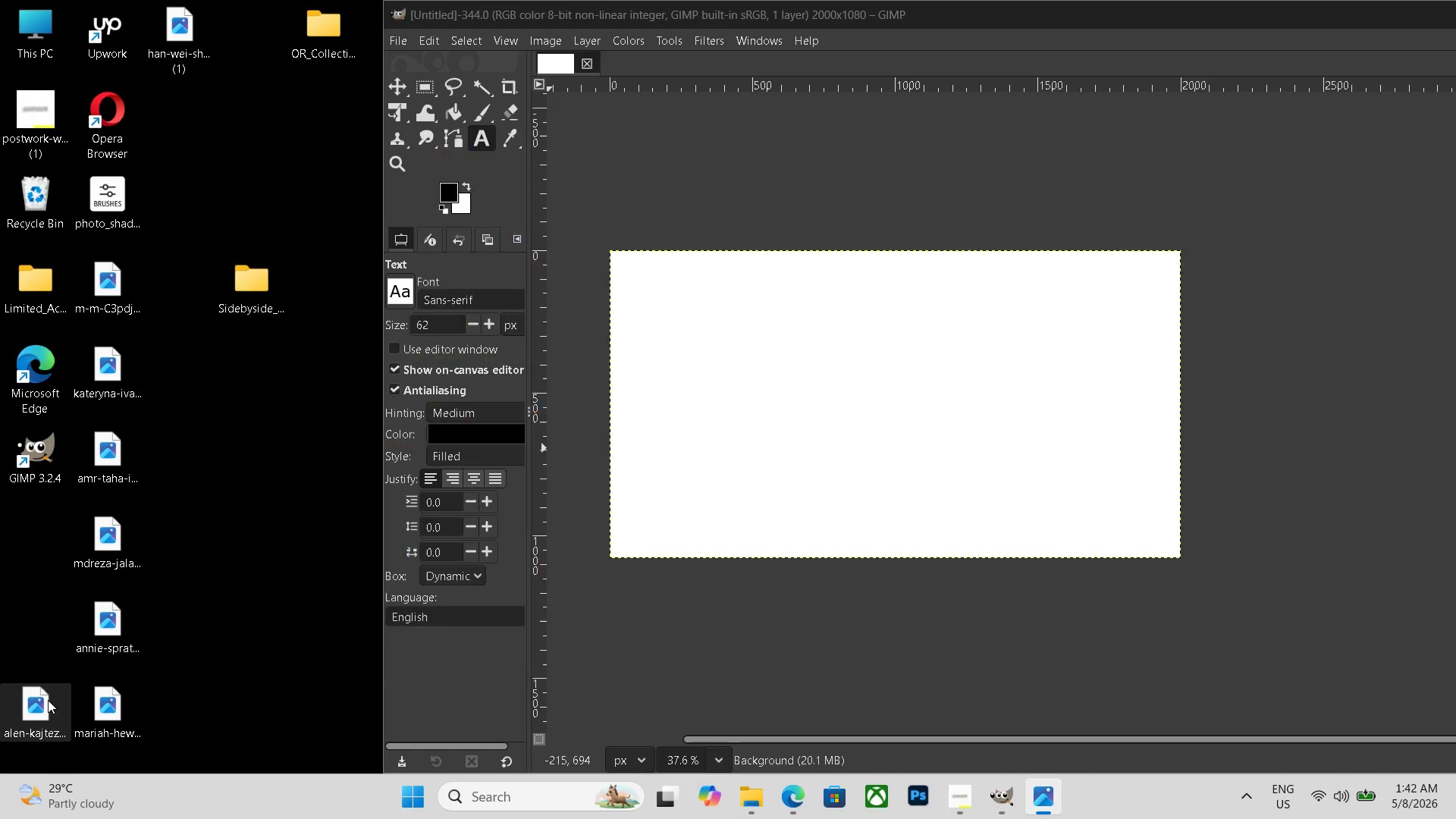 
key(Escape)
 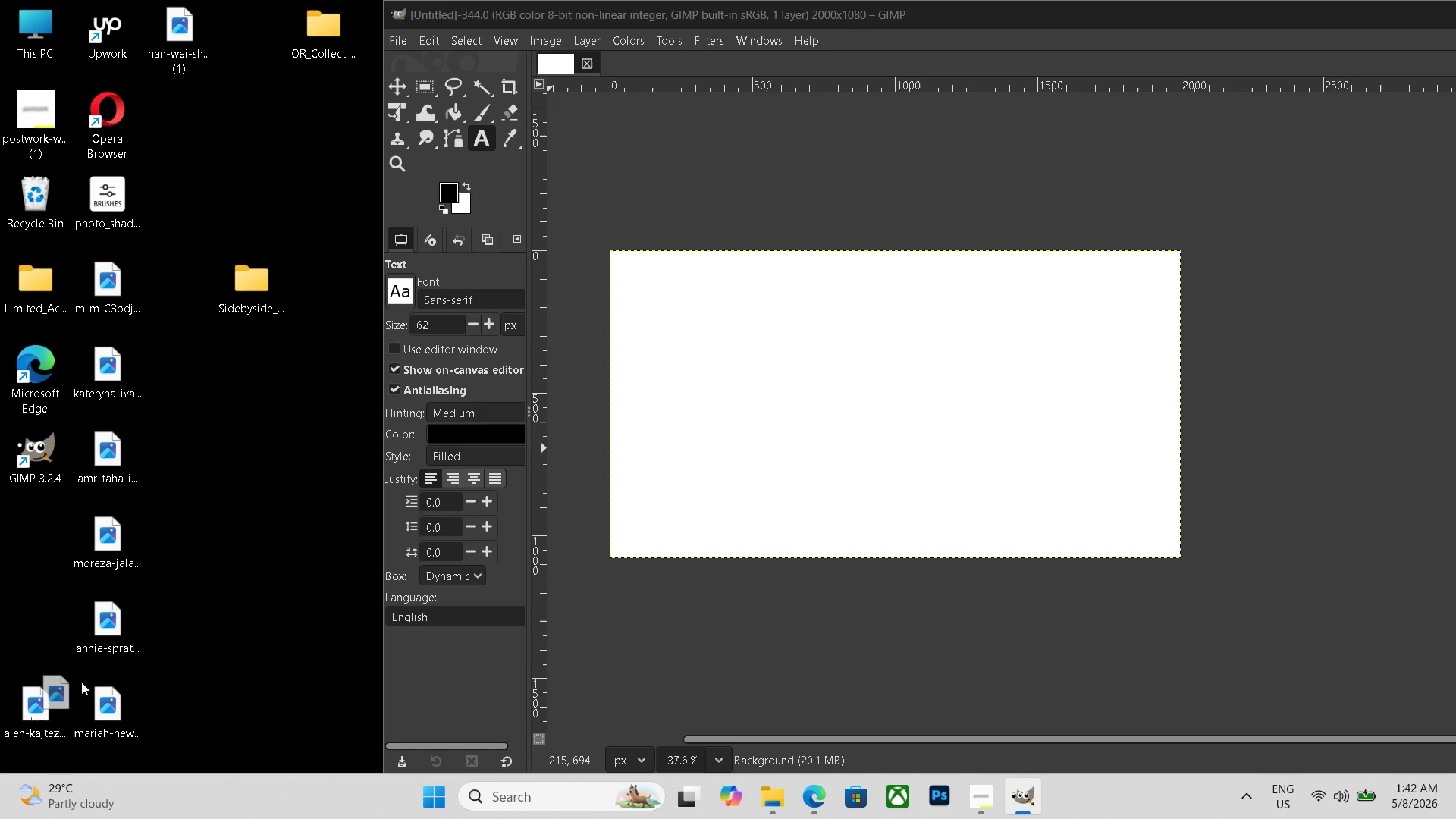 
left_click_drag(start_coordinate=[48, 699], to_coordinate=[751, 422])
 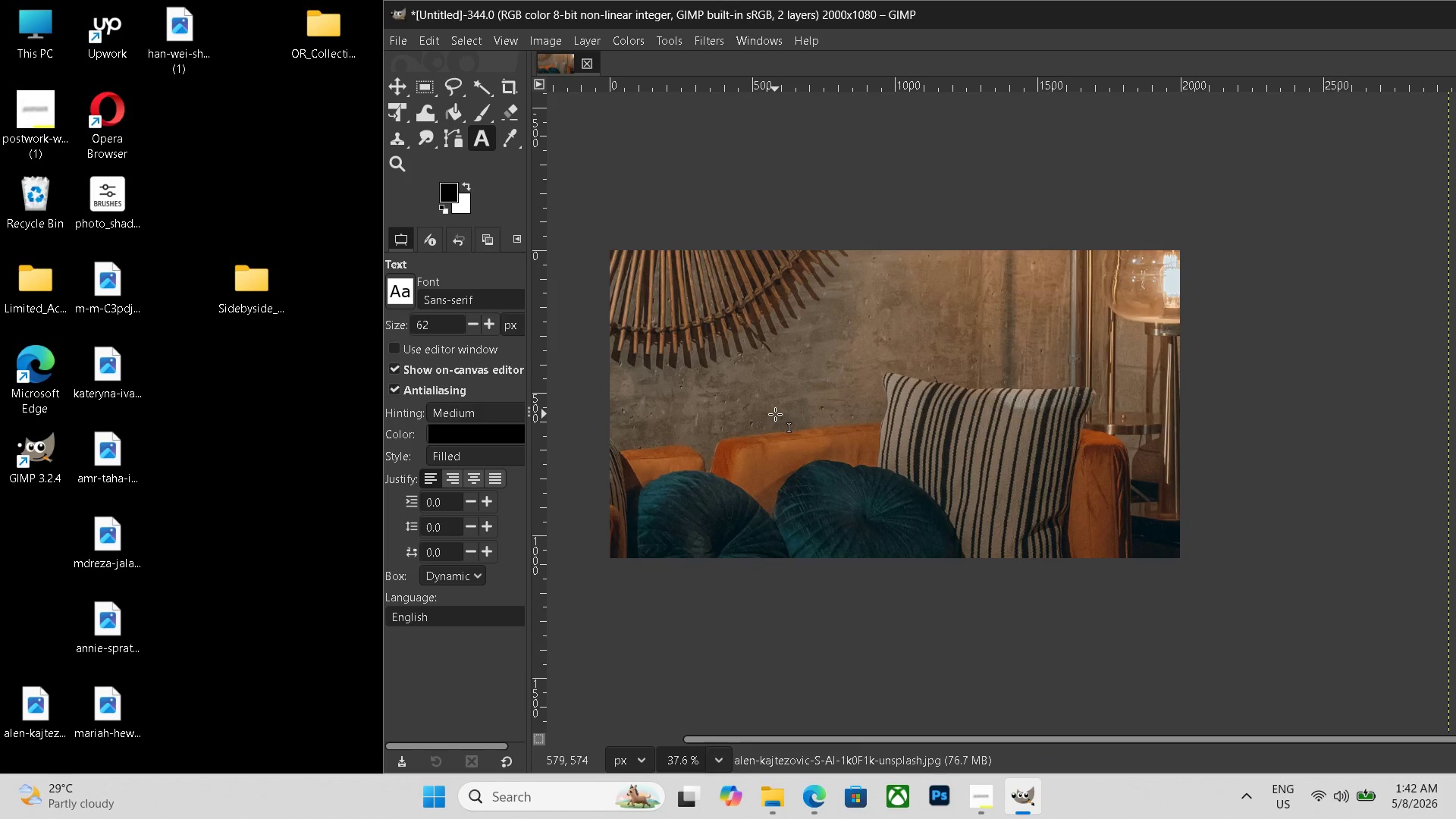 
scroll: coordinate [775, 414], scroll_direction: down, amount: 6.0
 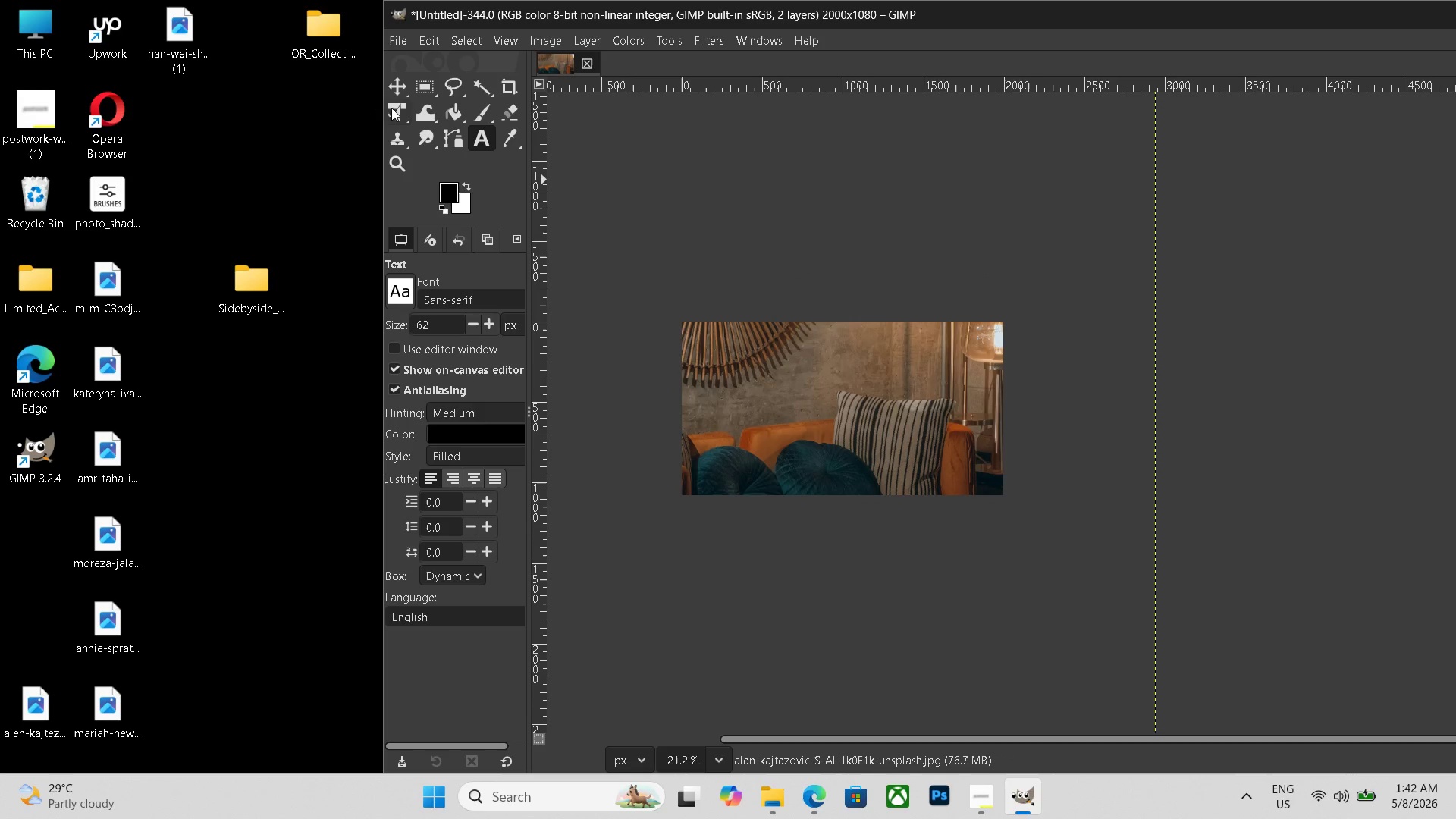 
hold_key(key=ControlLeft, duration=0.73)
 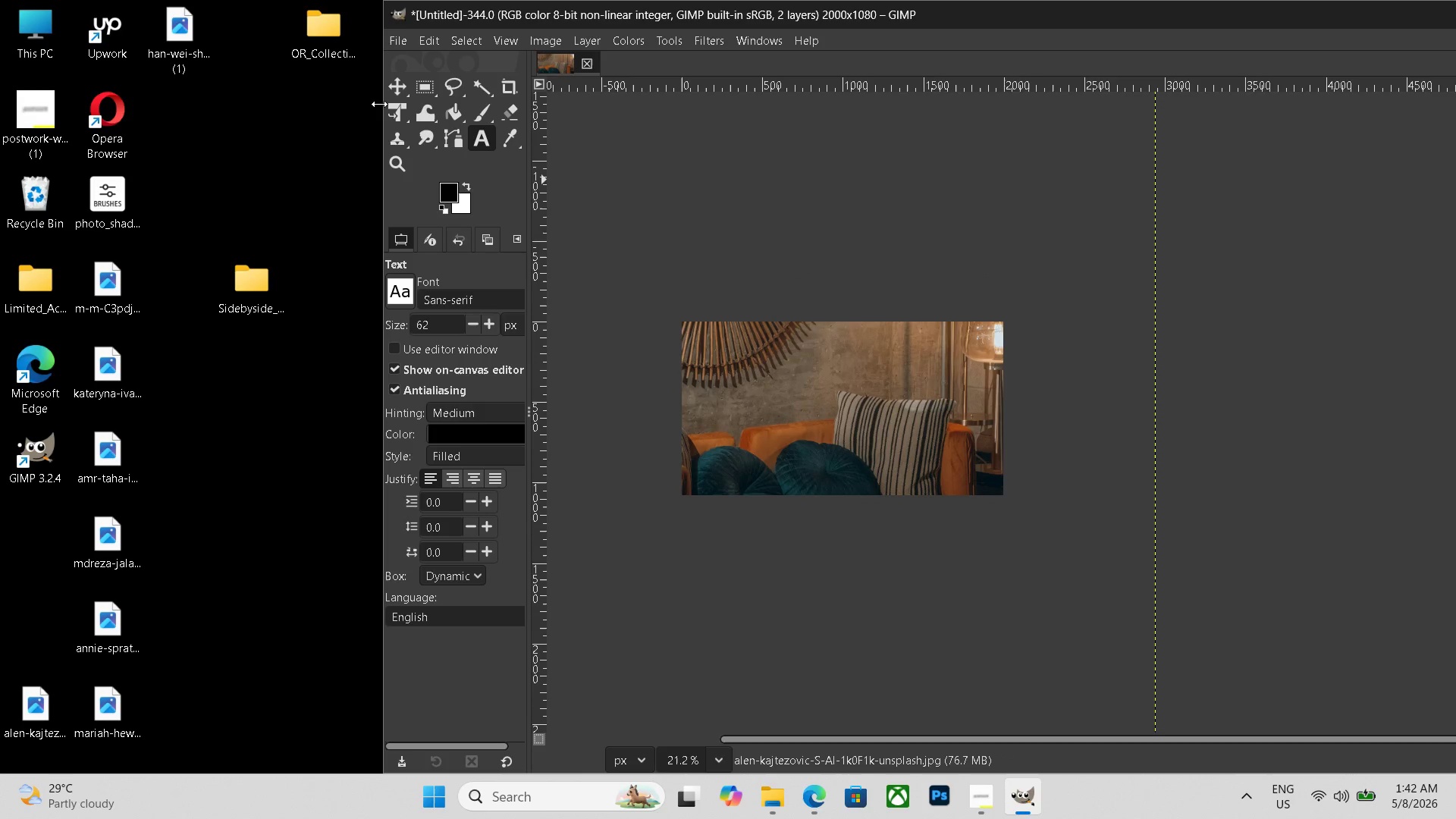 
scroll: coordinate [695, 296], scroll_direction: down, amount: 10.0
 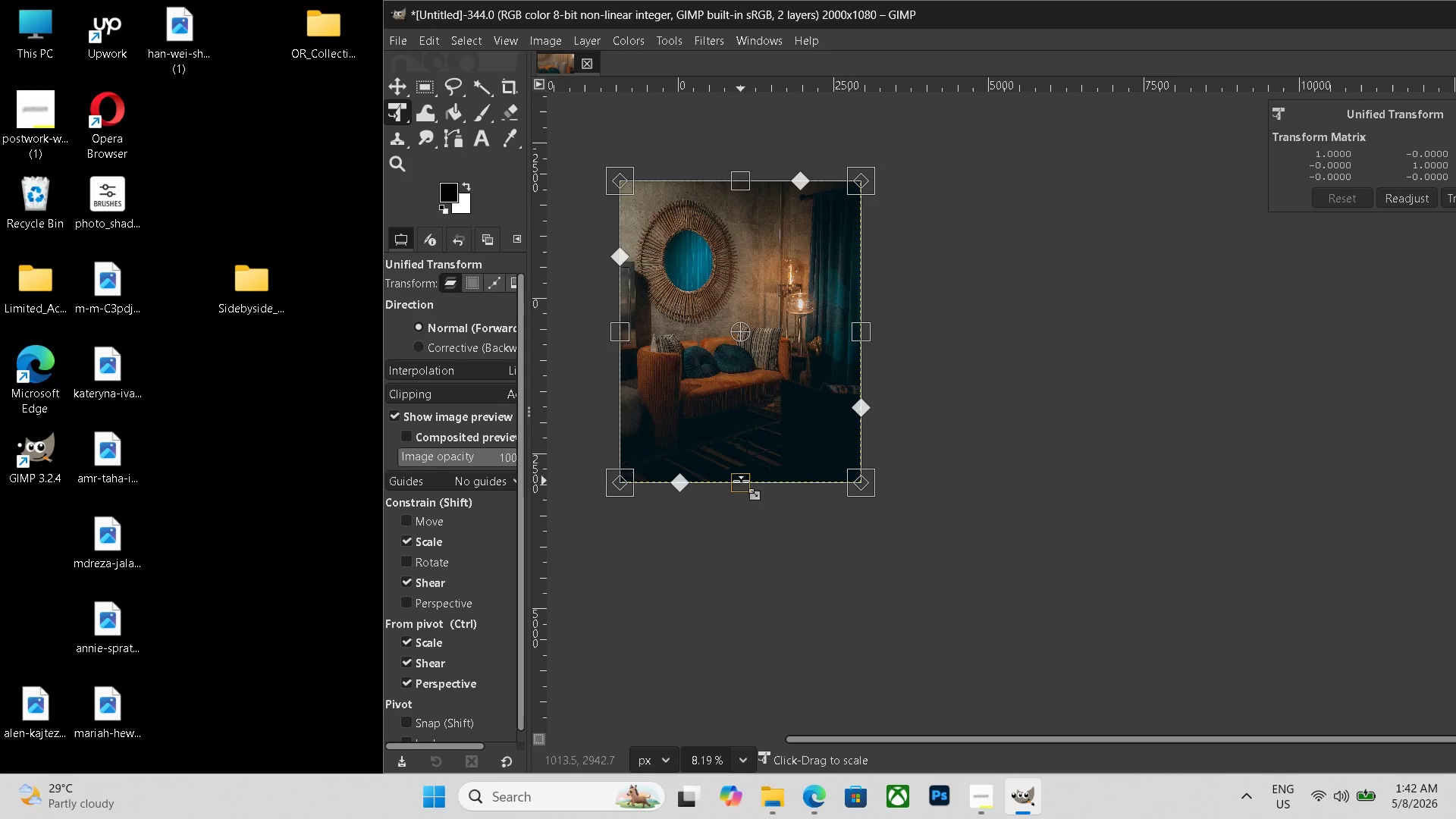 
left_click([404, 117])
 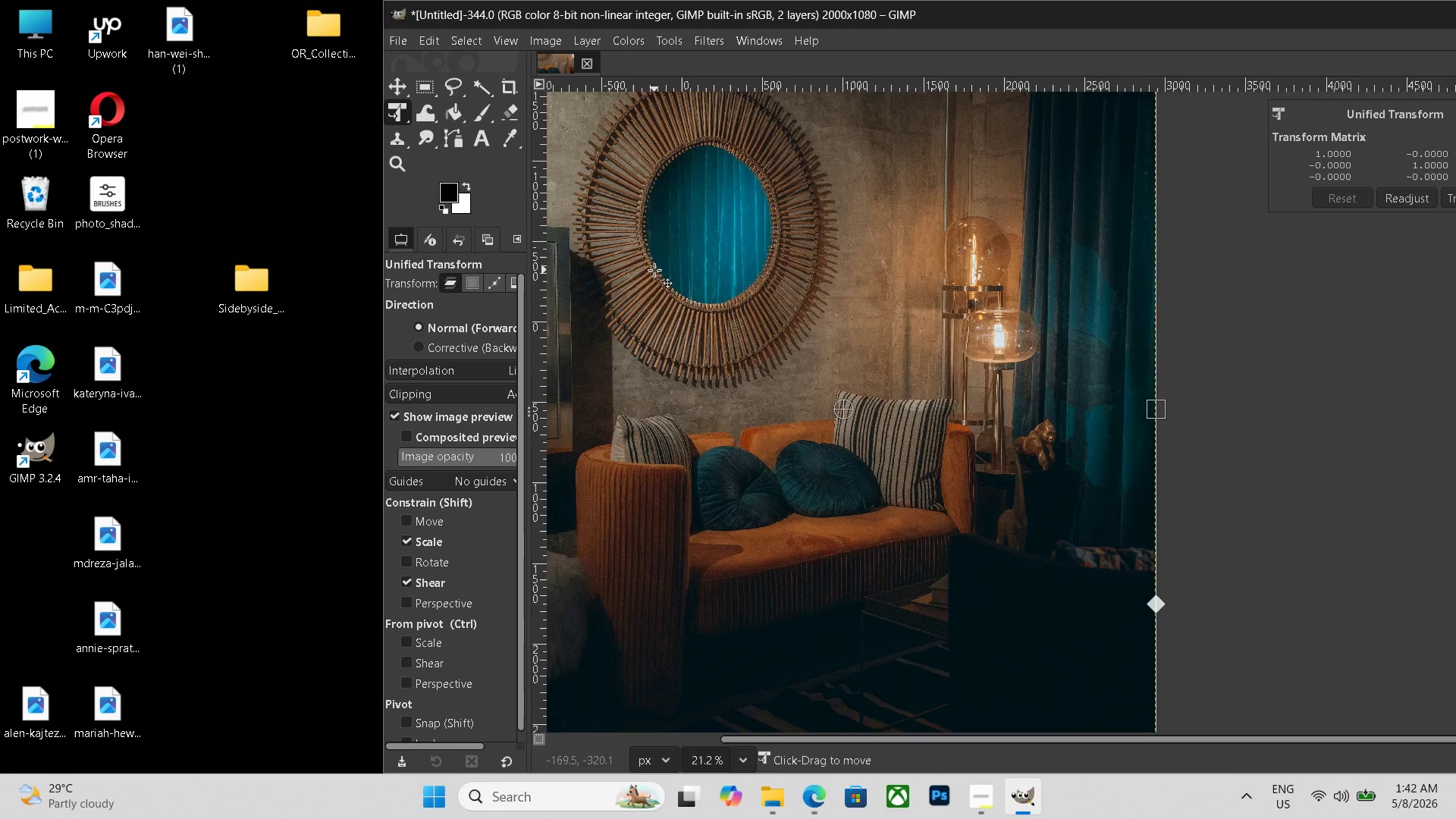 
hold_key(key=ControlLeft, duration=0.58)
 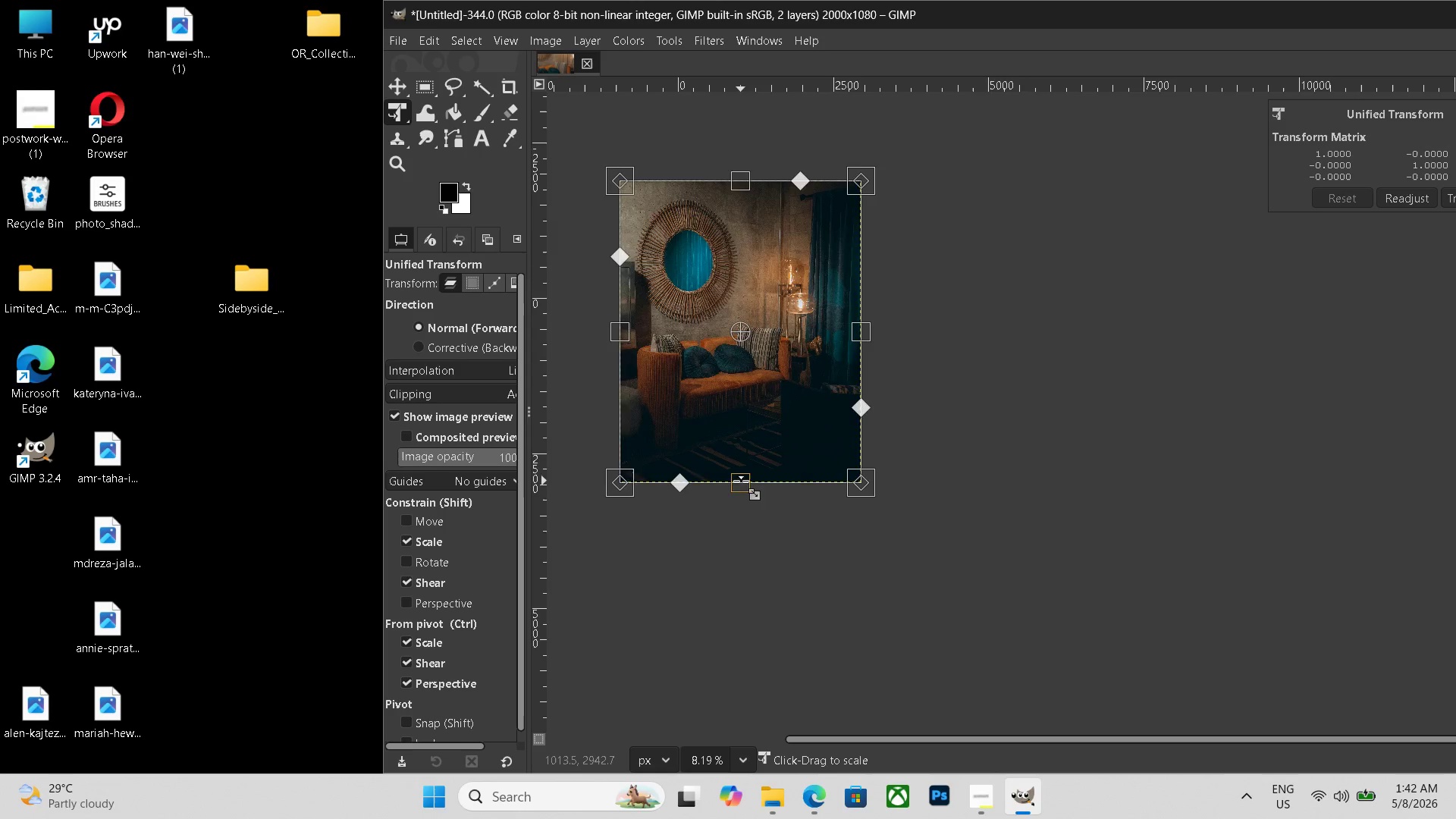 
left_click_drag(start_coordinate=[741, 481], to_coordinate=[763, 419])
 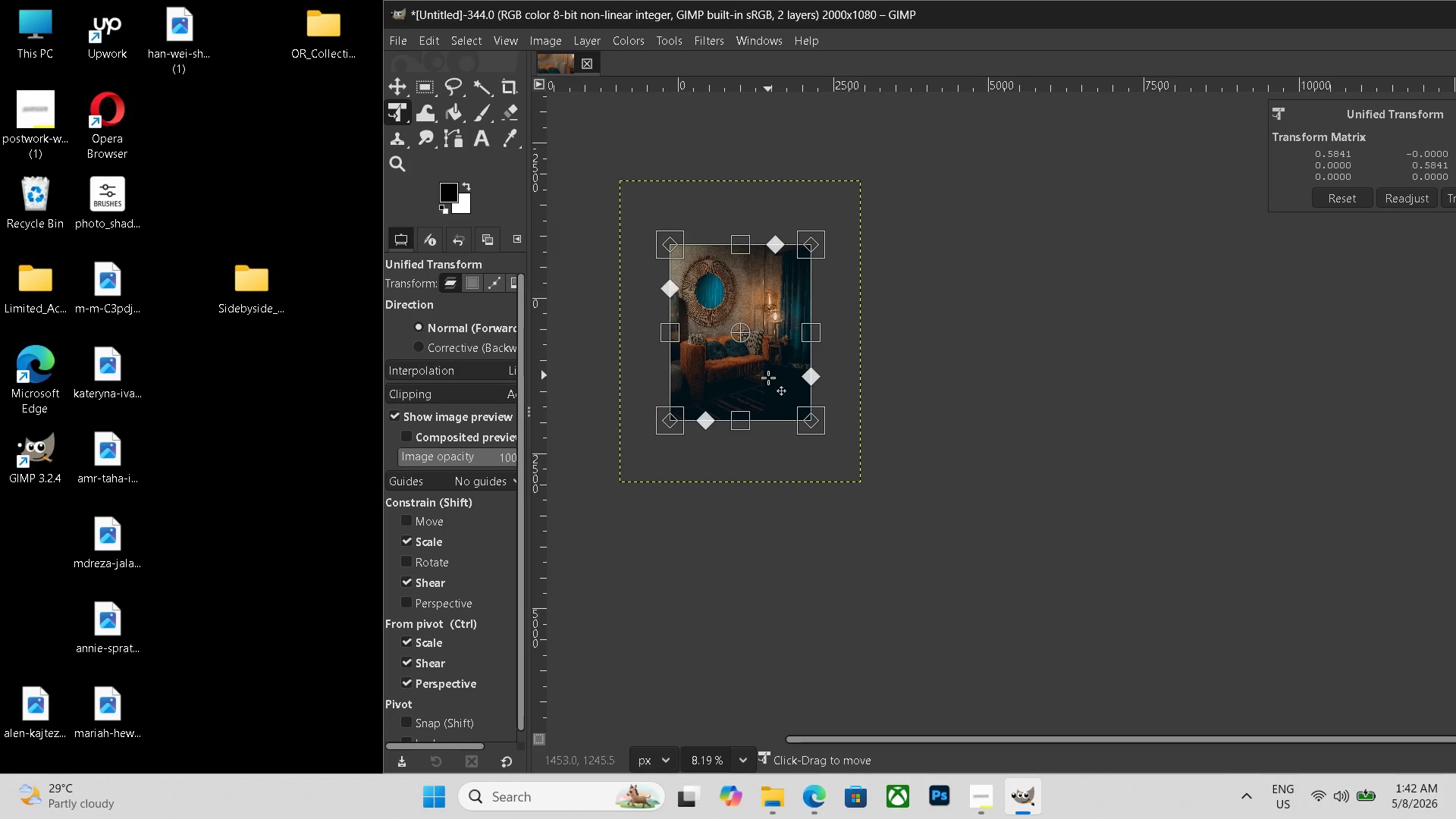 
left_click_drag(start_coordinate=[768, 375], to_coordinate=[769, 417])
 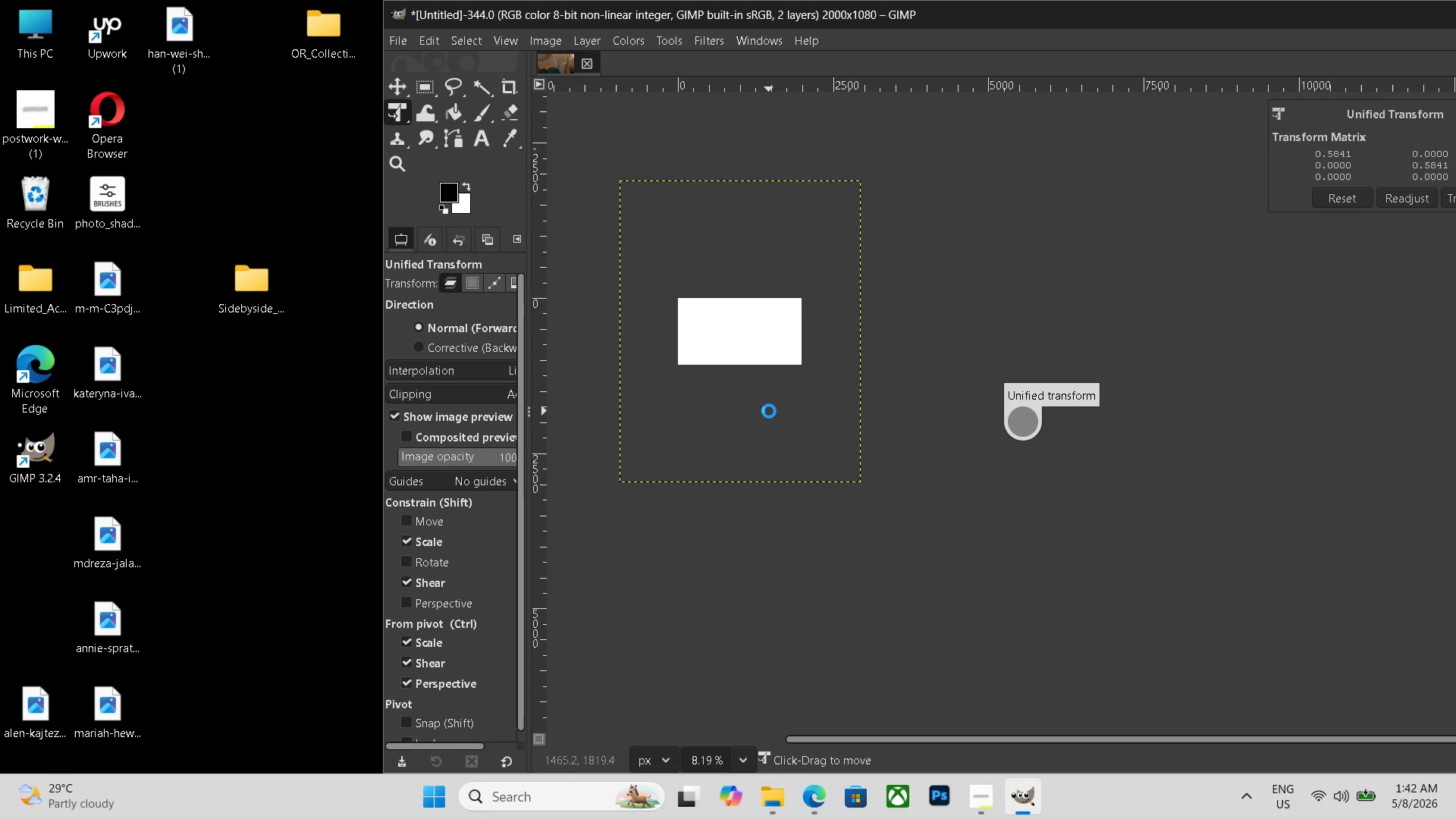 
scroll: coordinate [770, 417], scroll_direction: up, amount: 10.0
 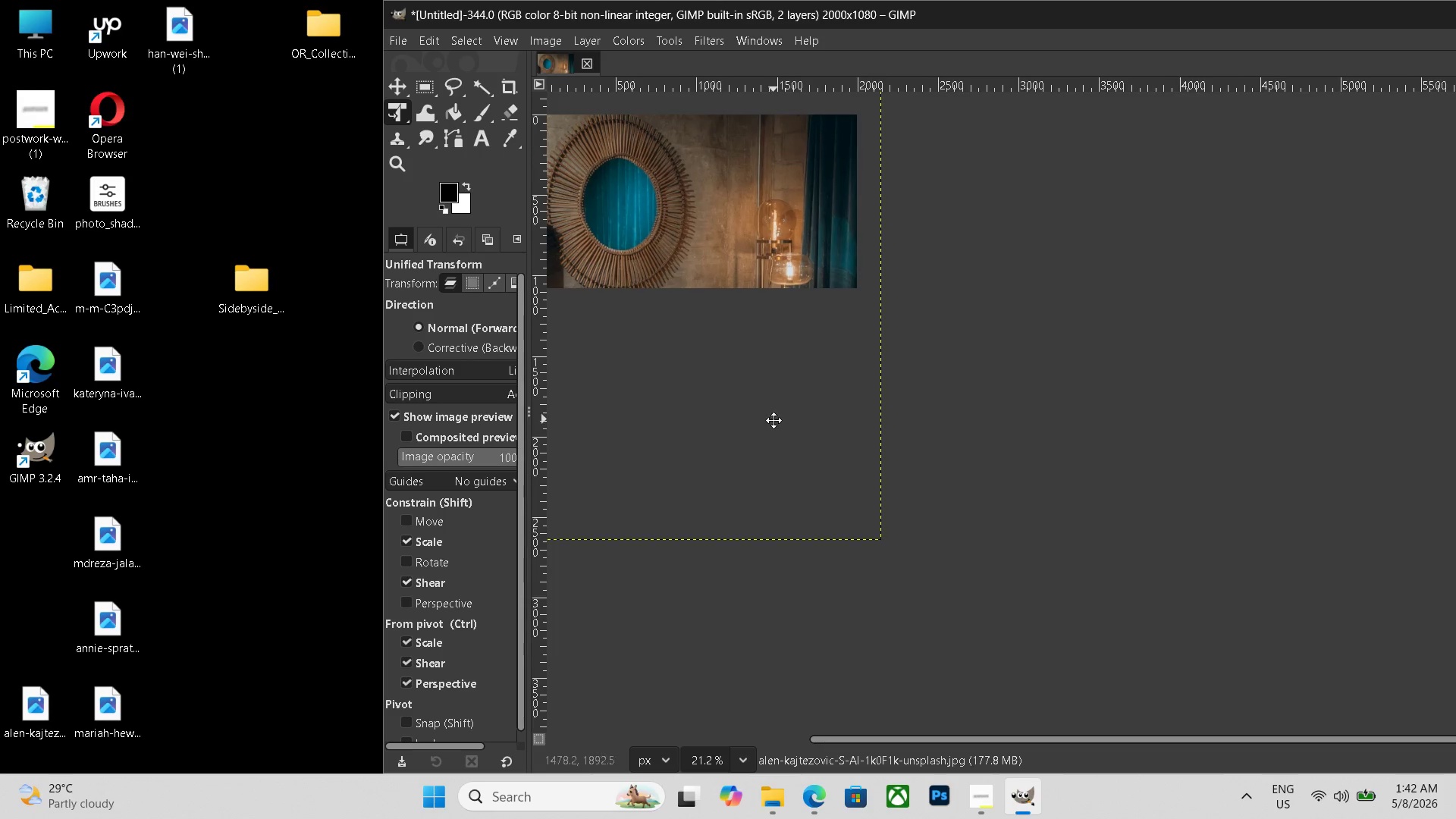 
key(Enter)
 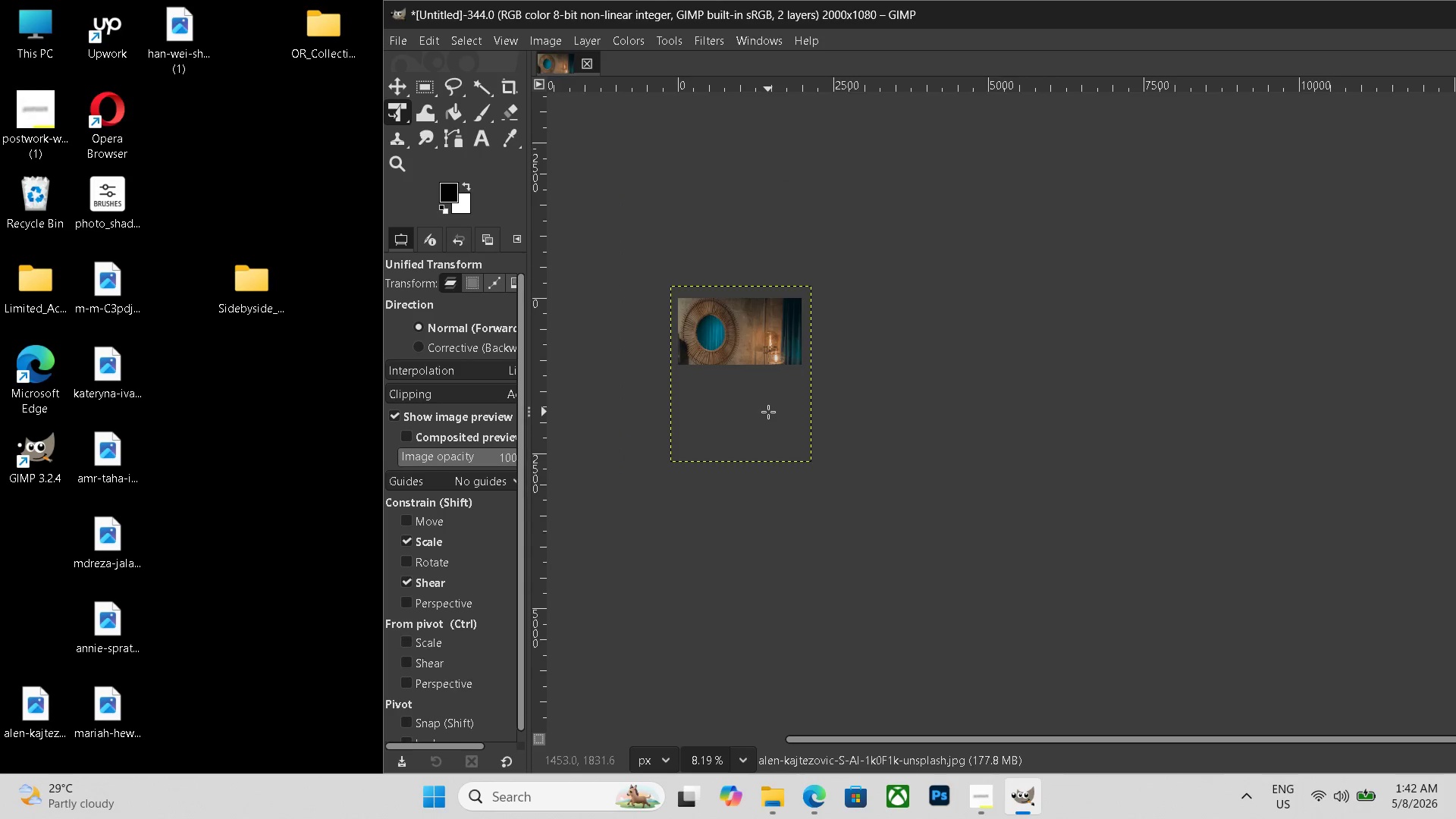 
hold_key(key=ControlLeft, duration=0.72)
 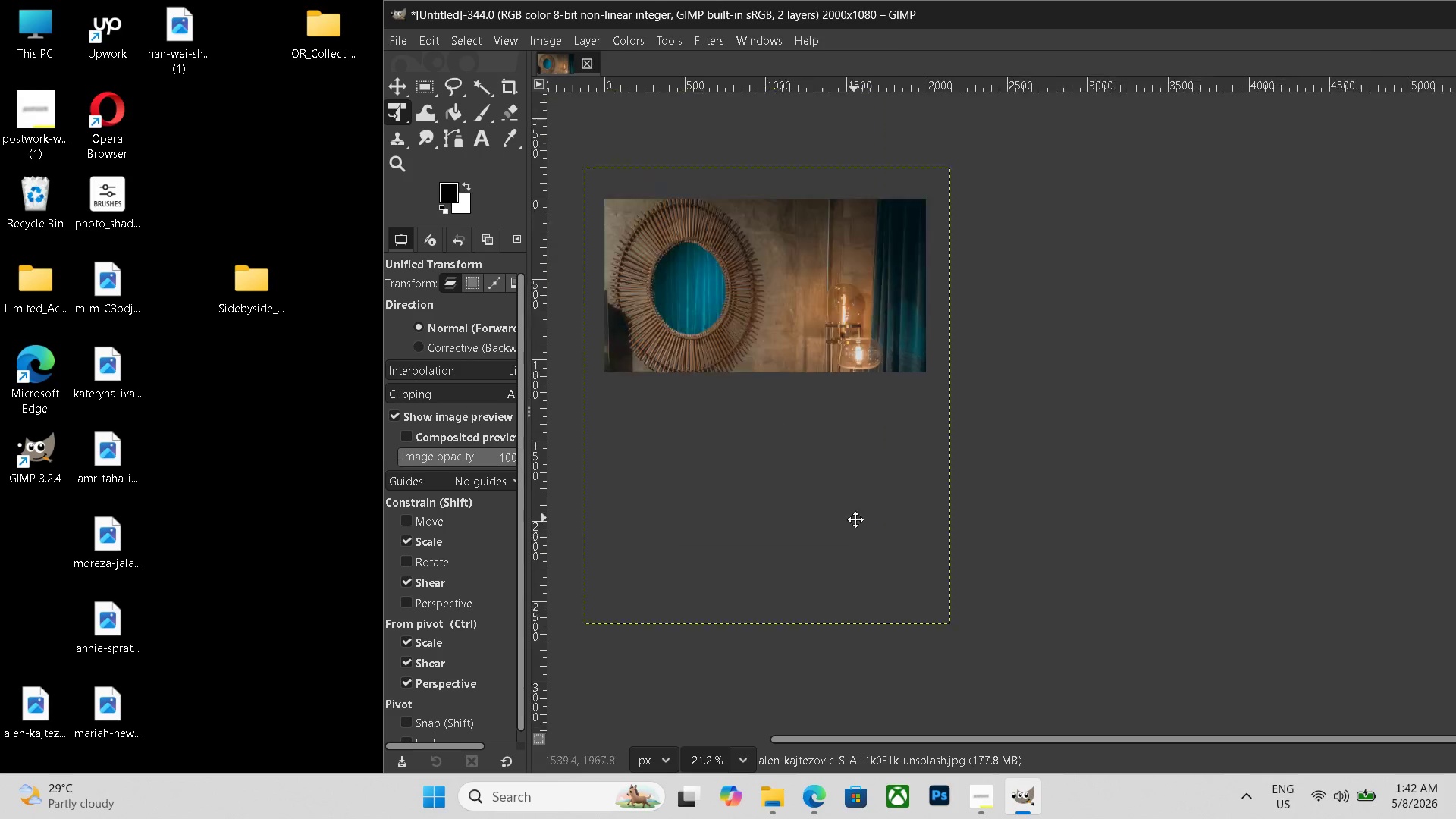 
hold_key(key=Space, duration=0.95)
 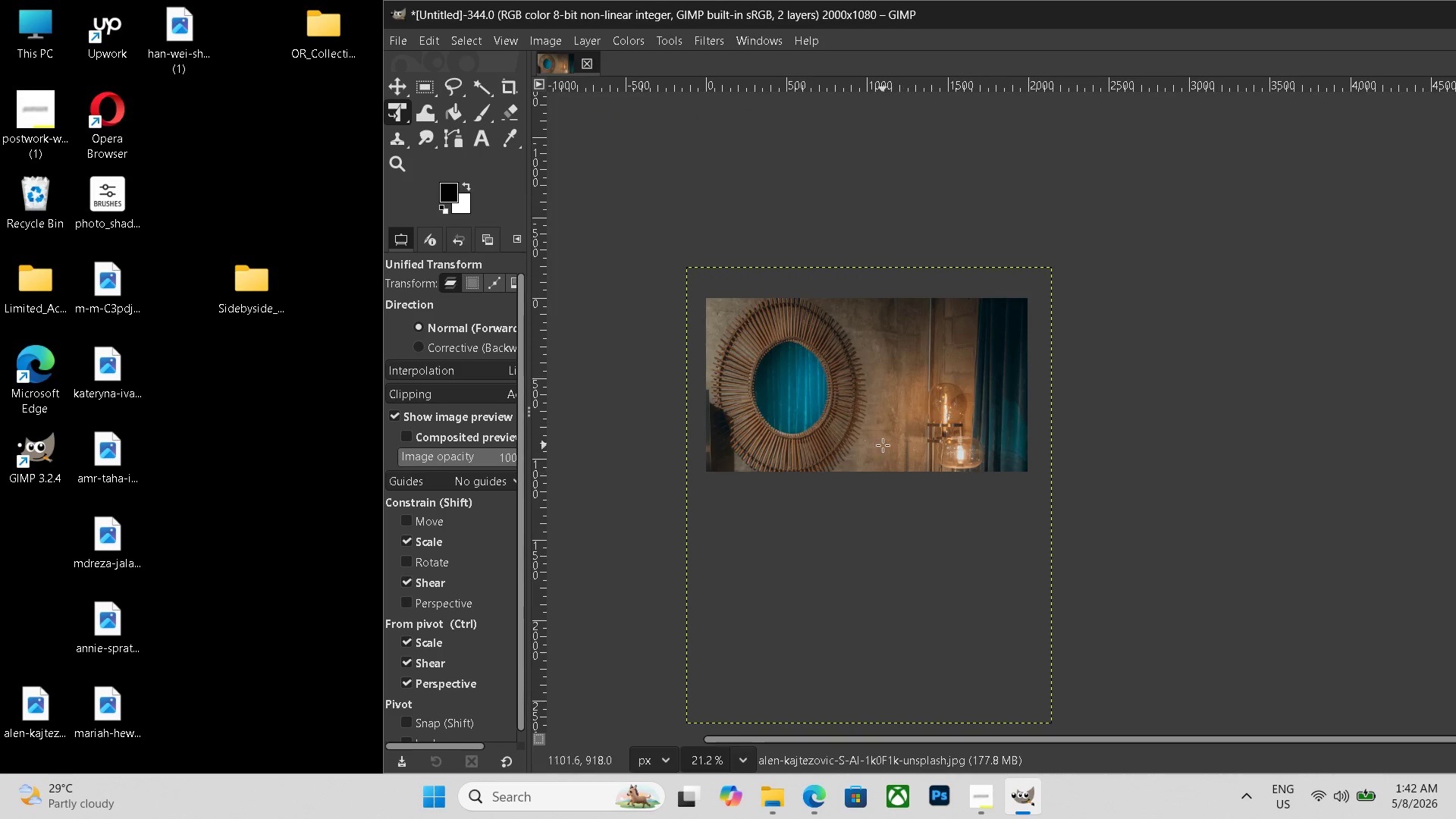 
left_click_drag(start_coordinate=[793, 443], to_coordinate=[943, 602])
 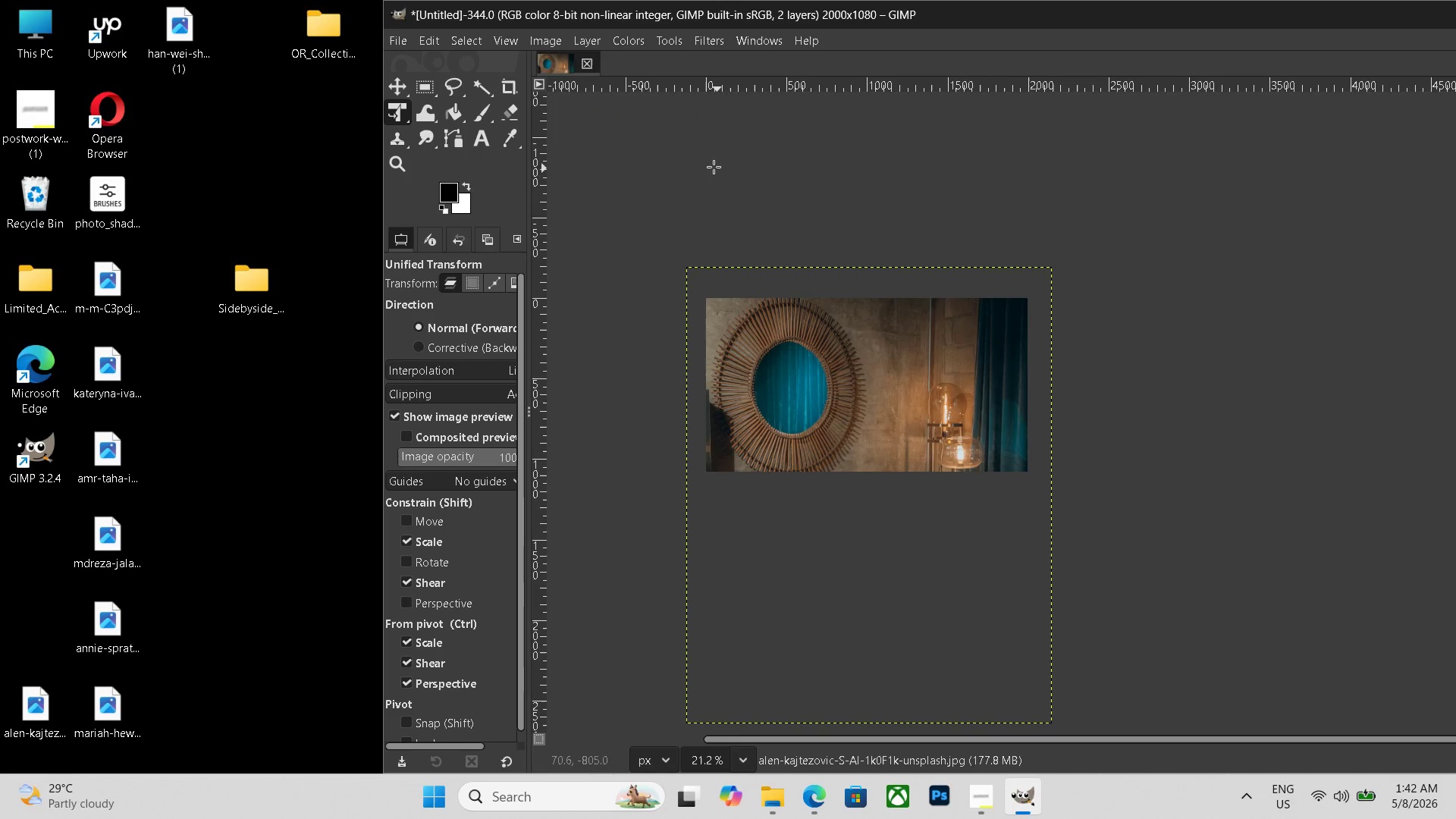 
wait(5.02)
 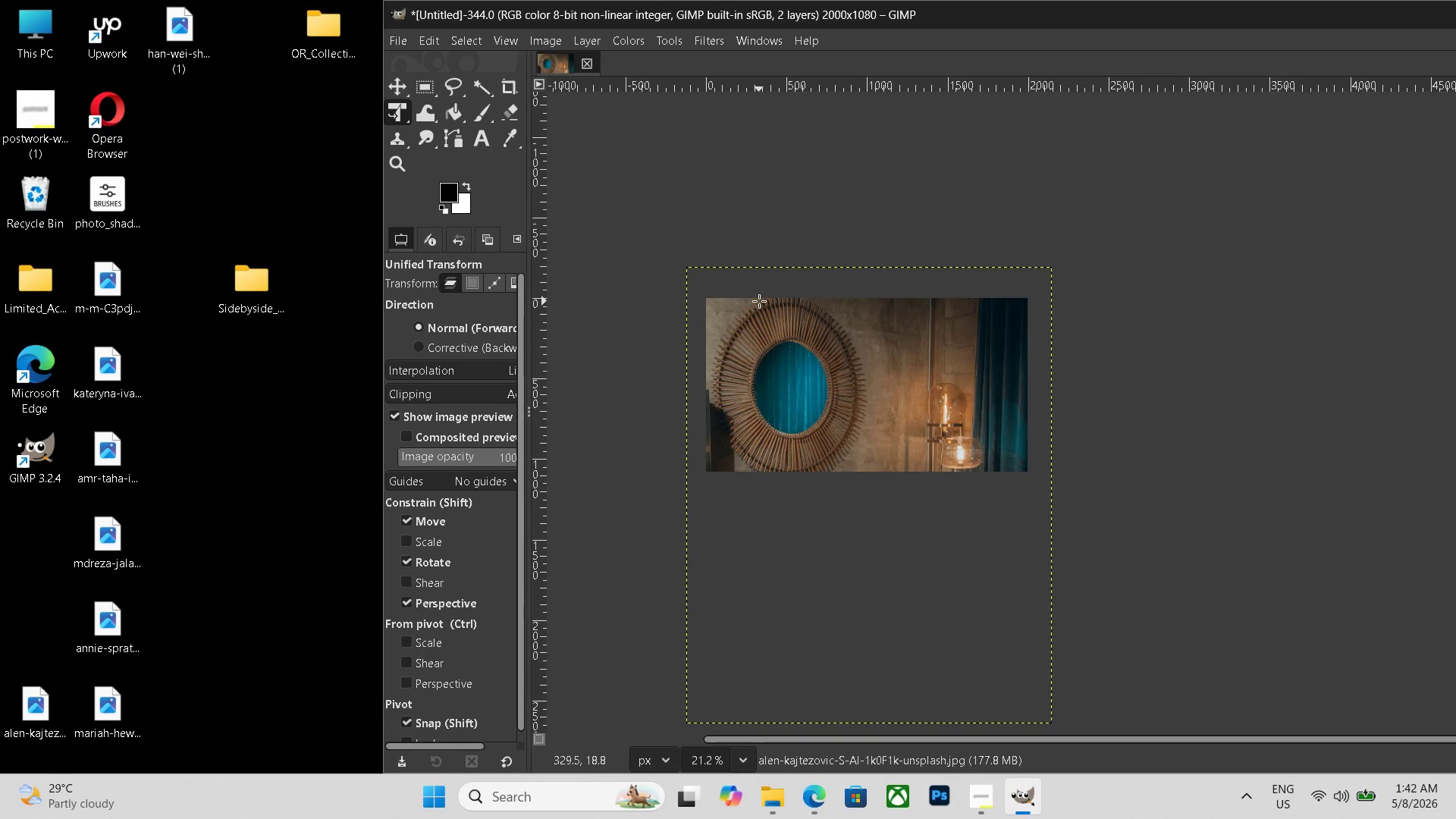 
key(Control+Shift+E)
 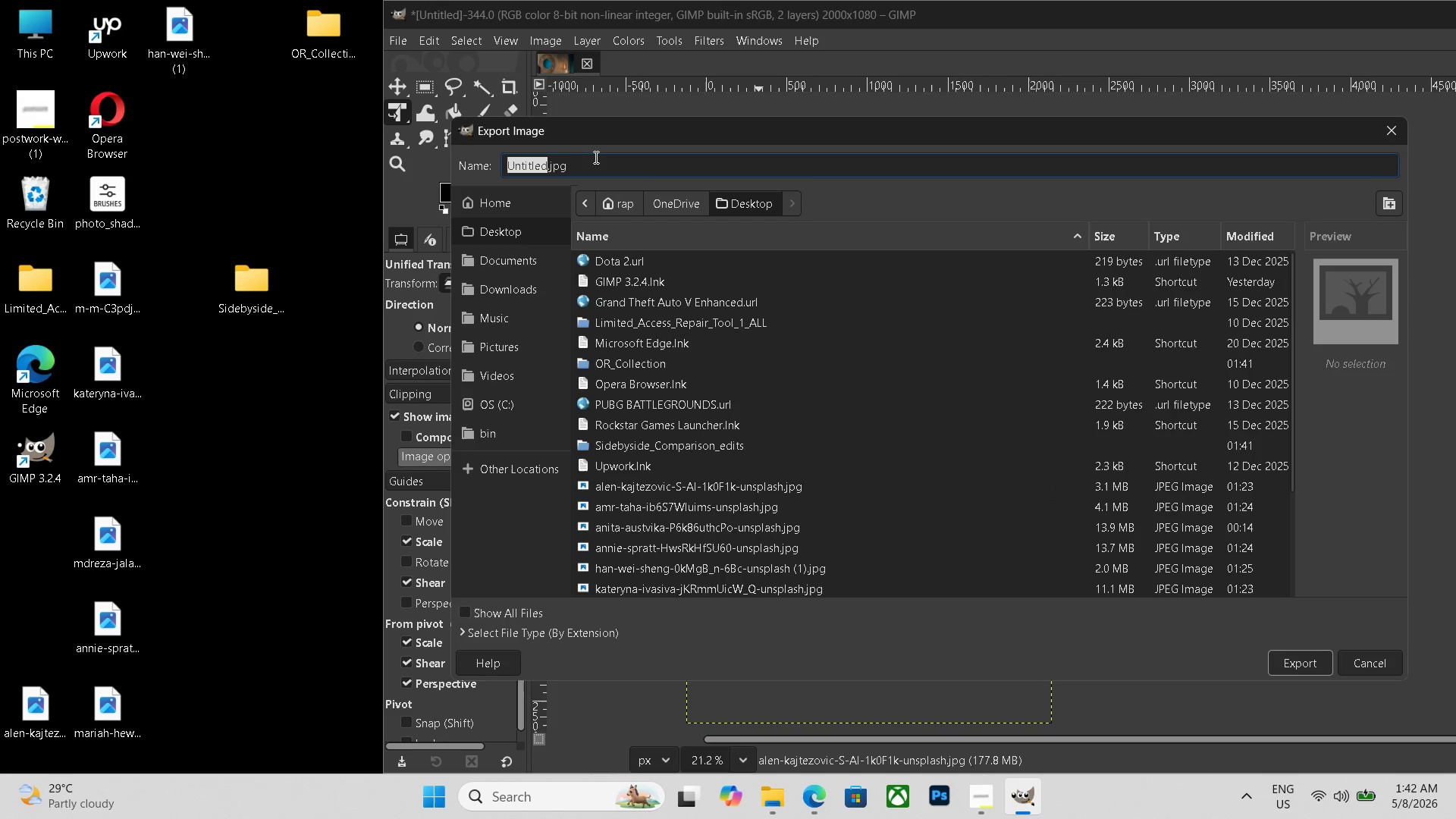 
left_click_drag(start_coordinate=[595, 157], to_coordinate=[399, 158])
 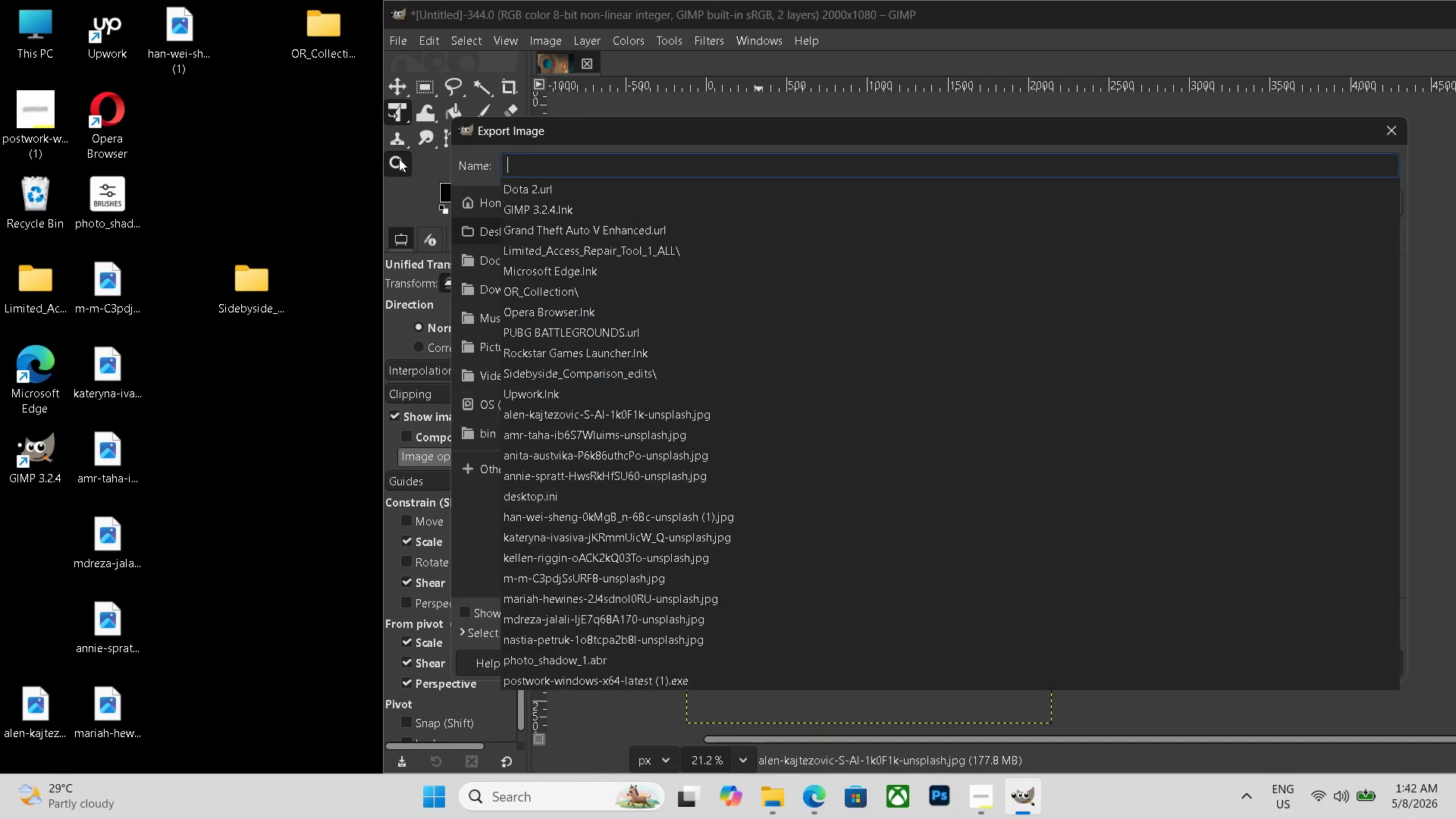 
key(Backspace)
type(a3)
 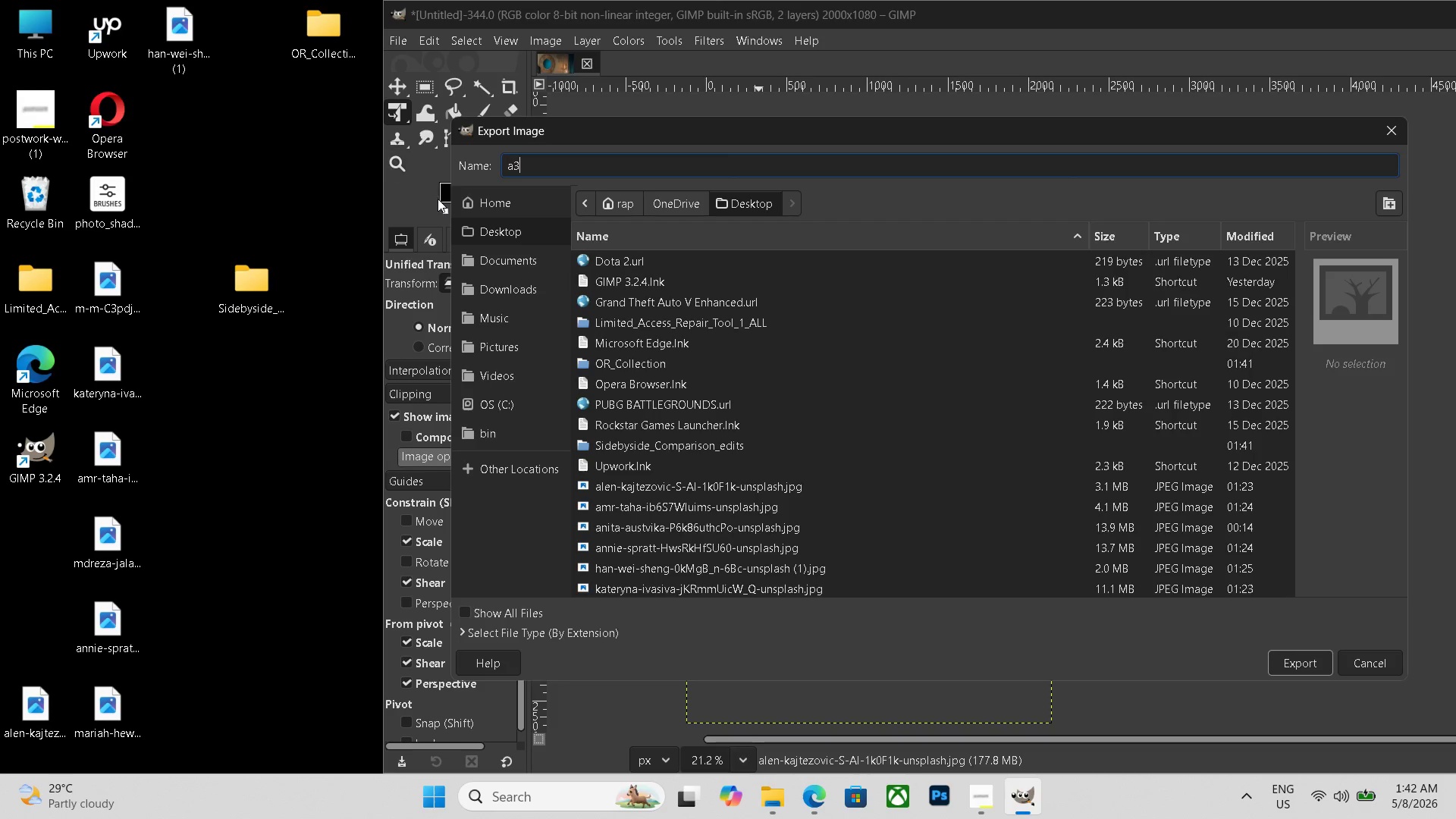 
scroll: coordinate [554, 576], scroll_direction: down, amount: 13.0
 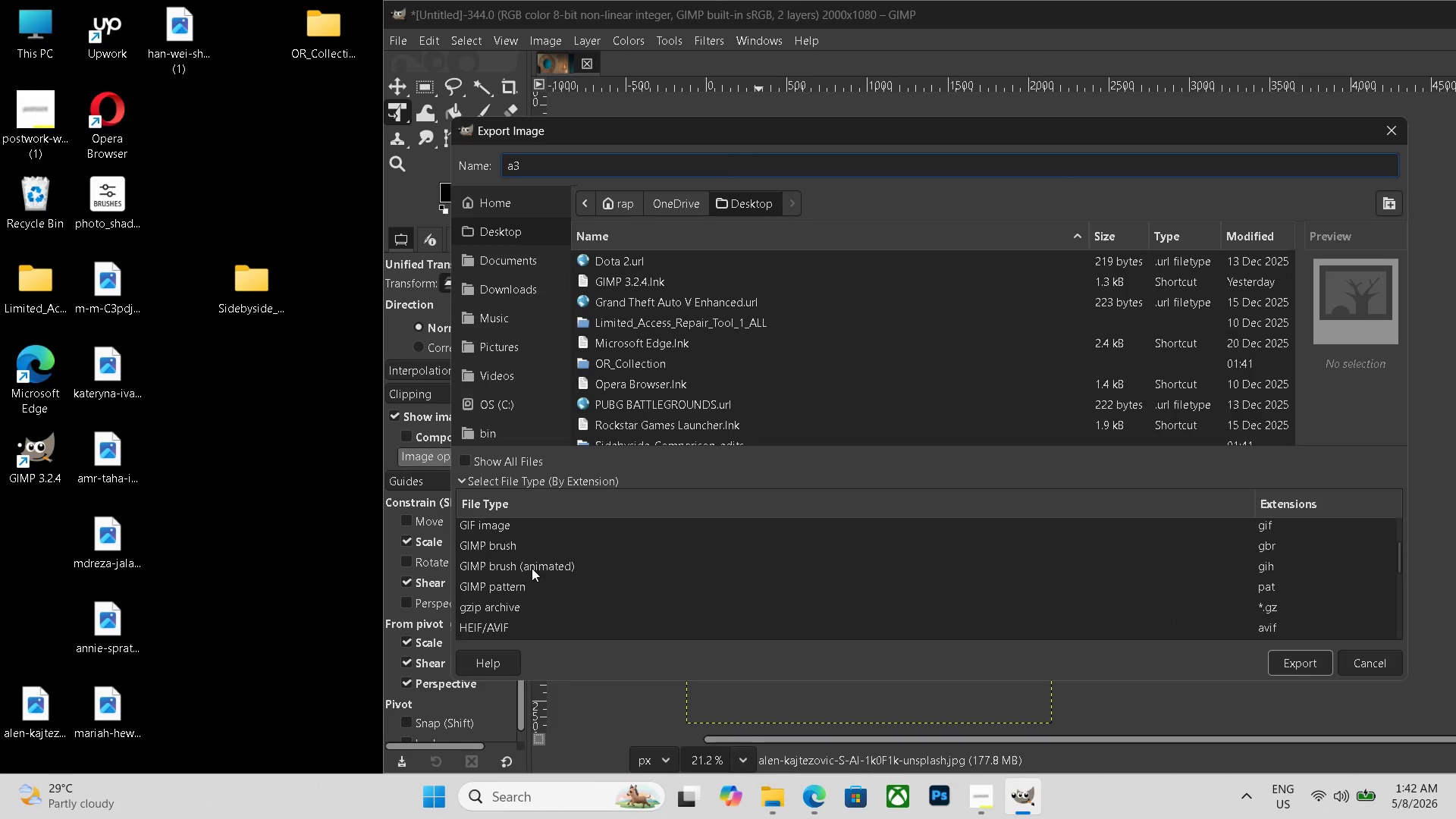 
mouse_move([537, 570])
 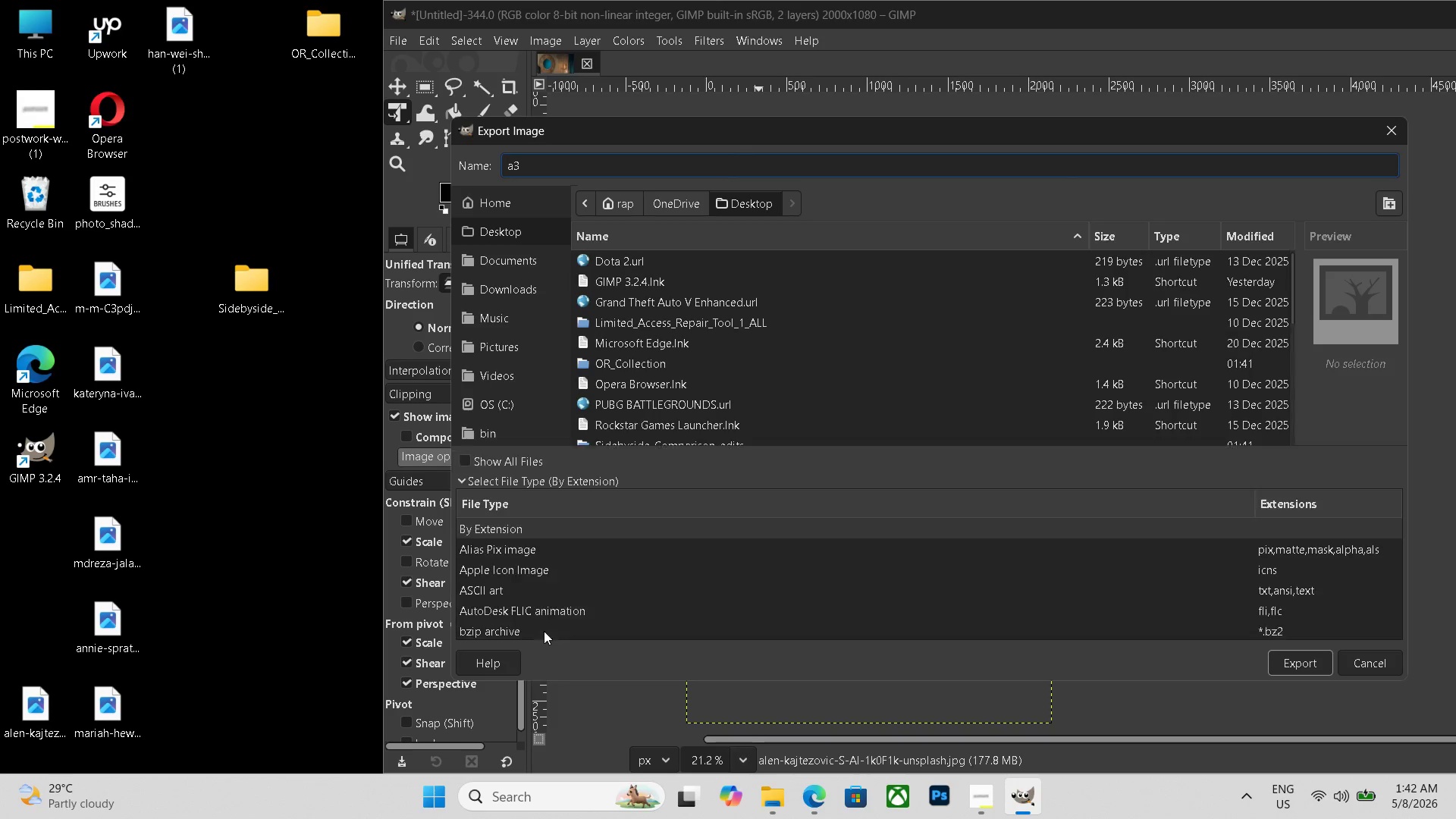 
left_click([544, 631])
 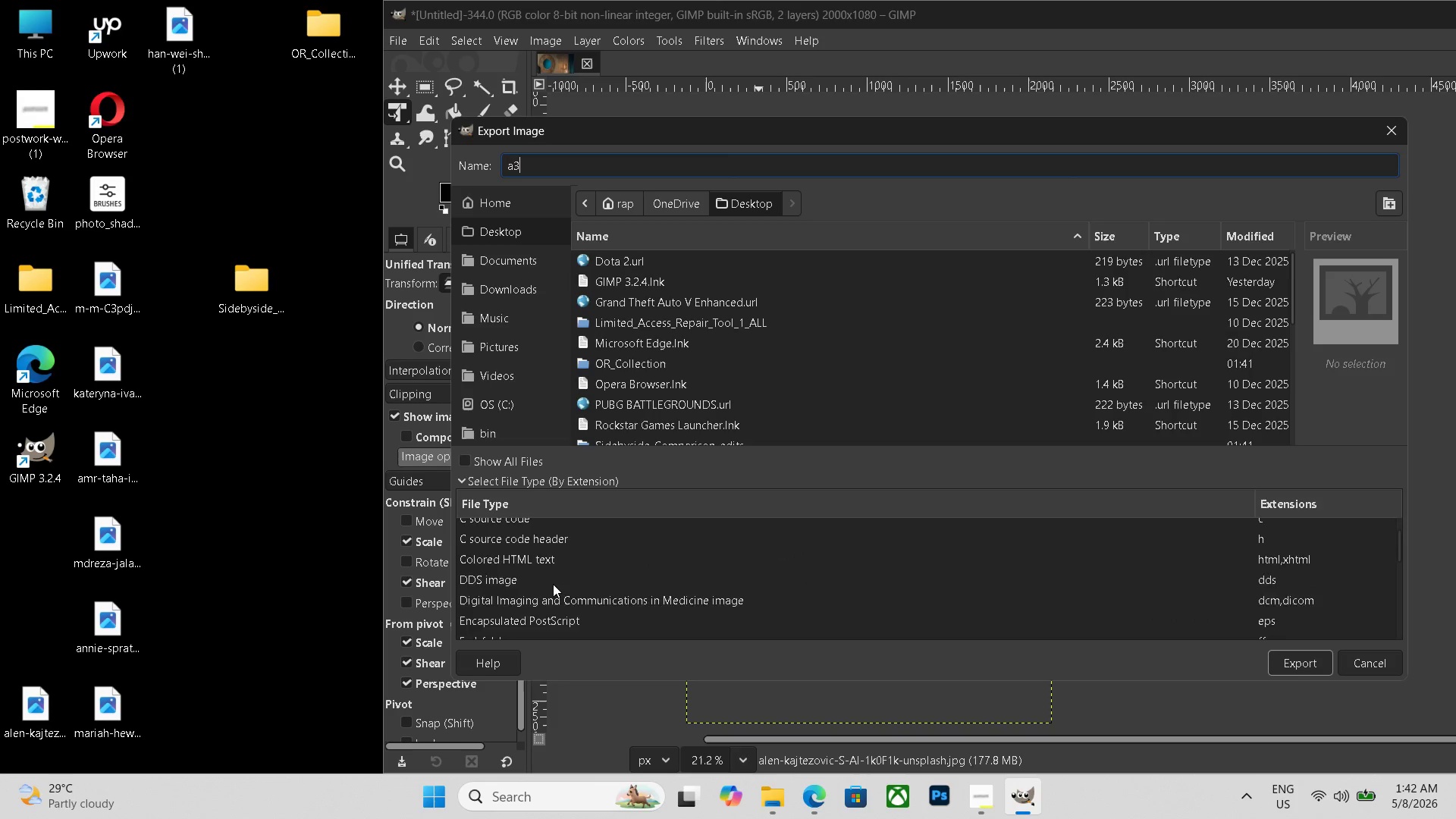 
scroll: coordinate [532, 568], scroll_direction: down, amount: 8.0
 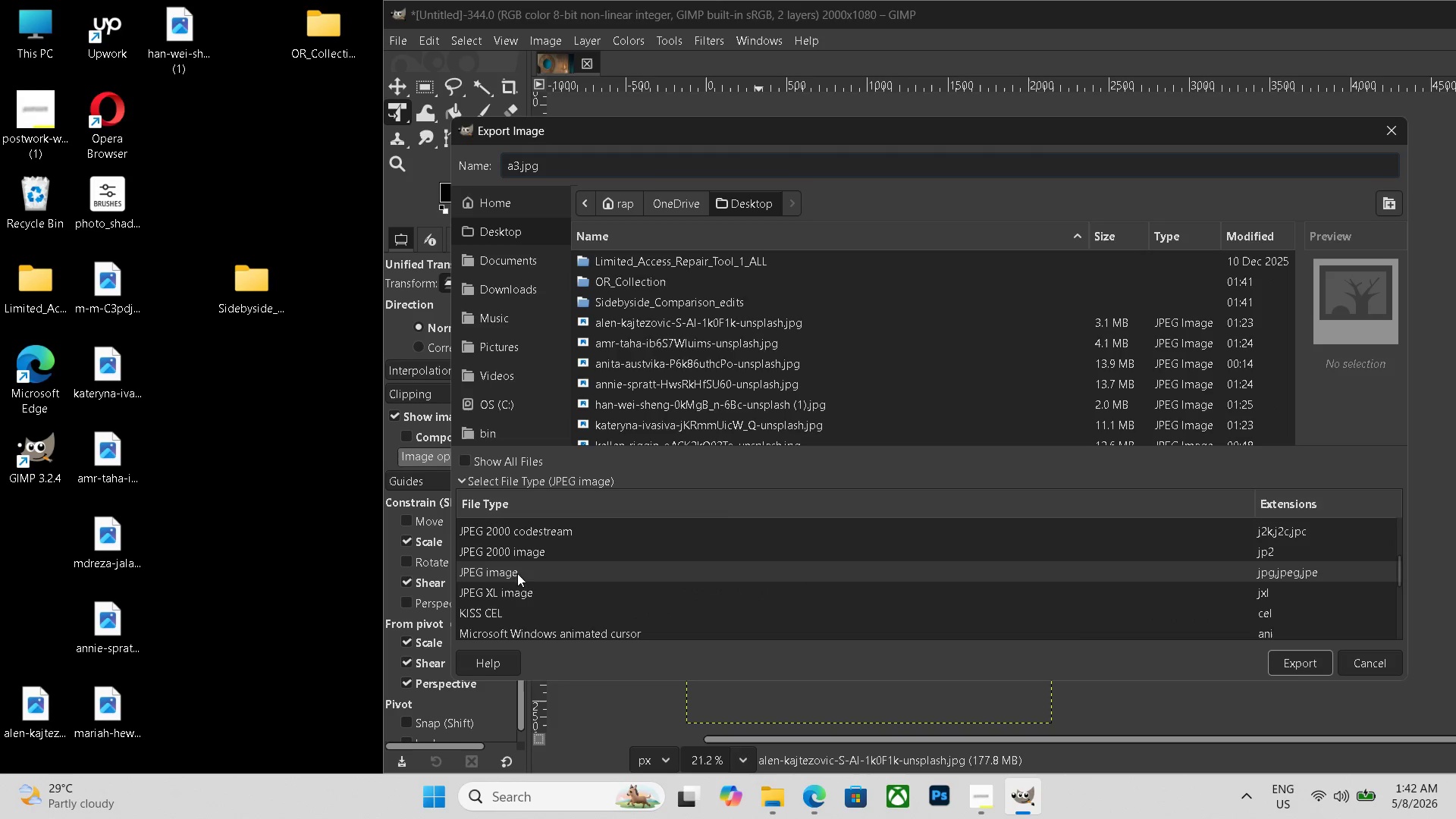 
left_click([515, 572])
 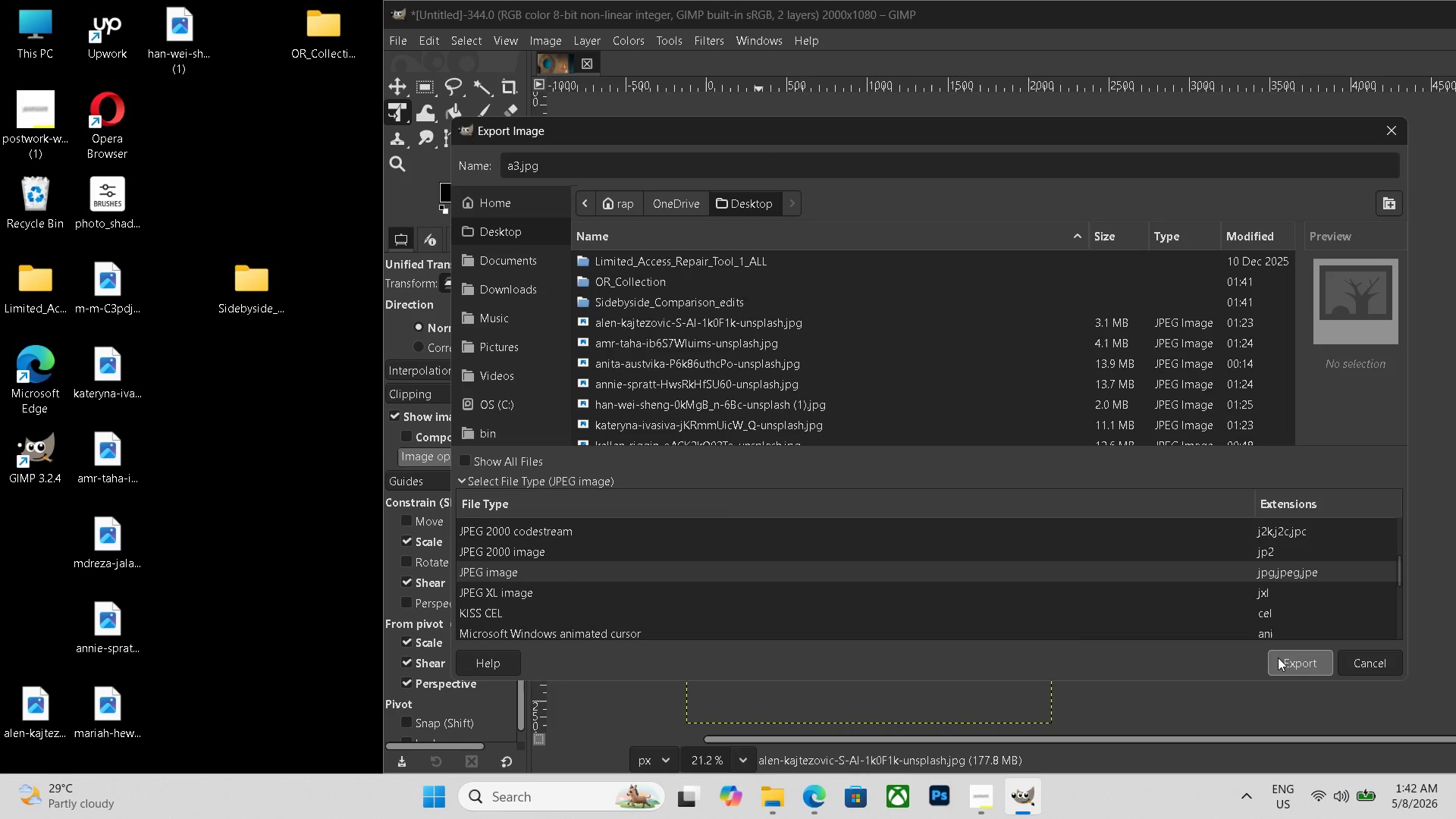 
left_click([1278, 657])
 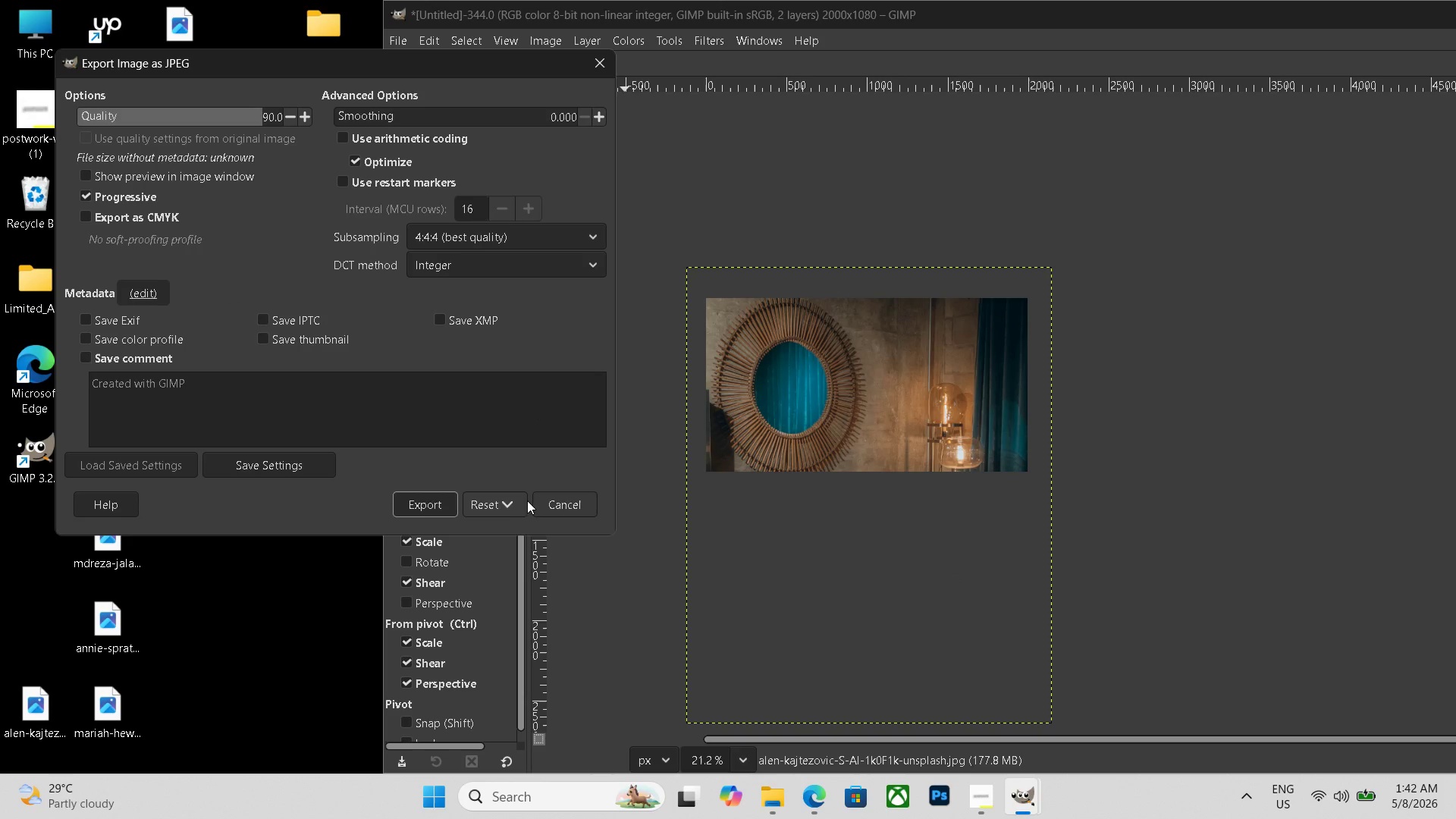 
left_click([428, 504])
 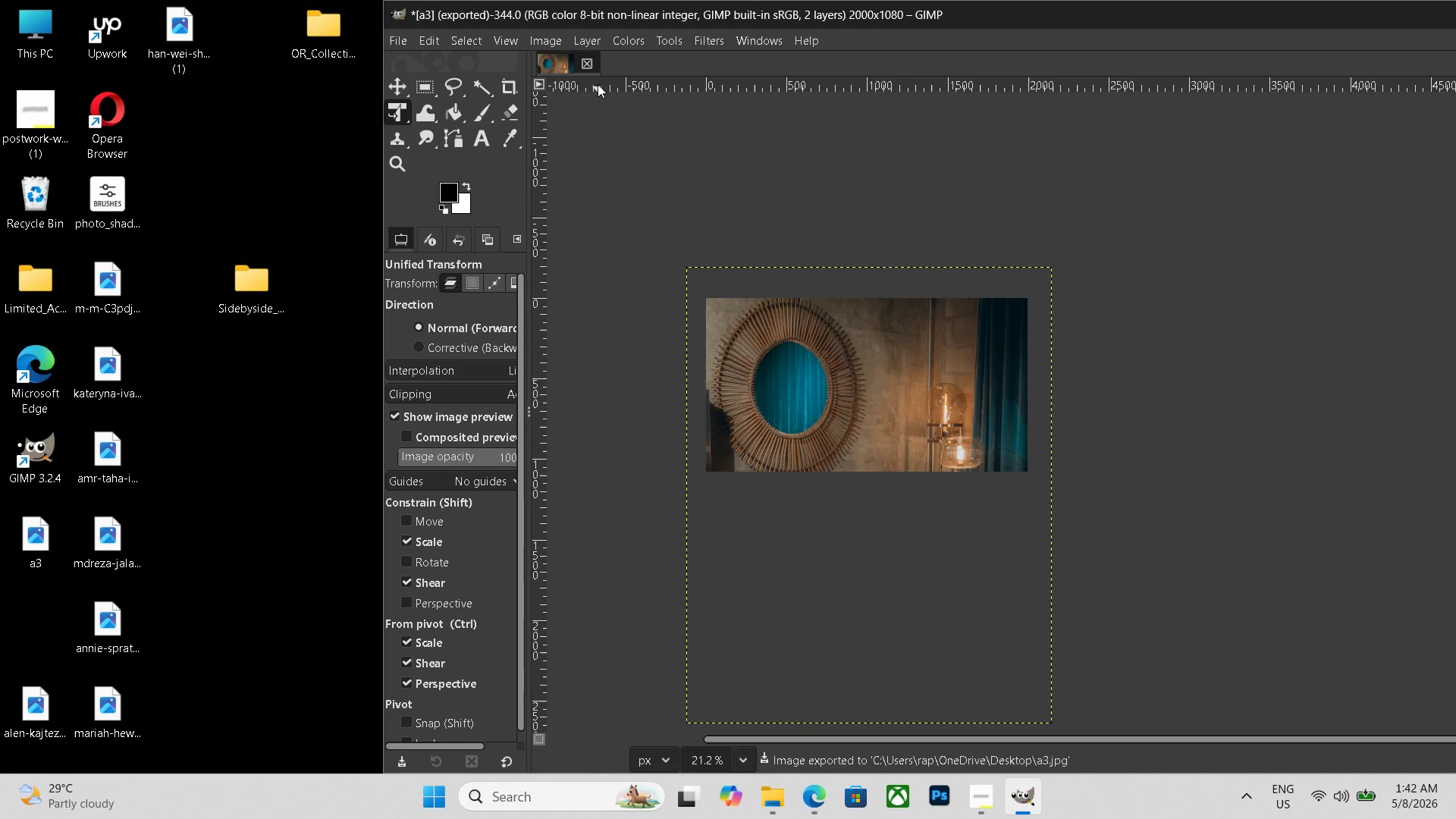 
wait(8.91)
 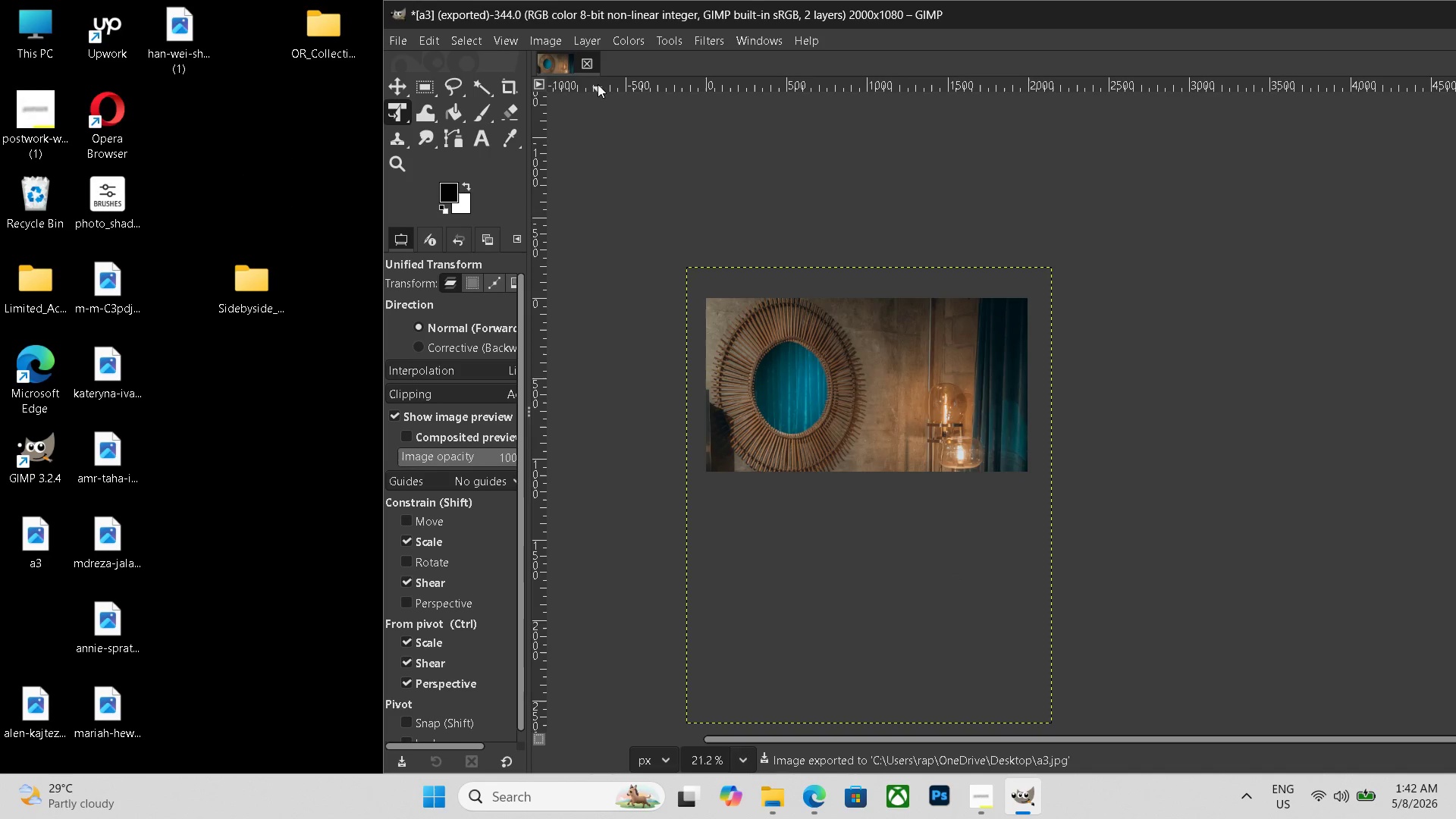 
left_click([635, 39])
 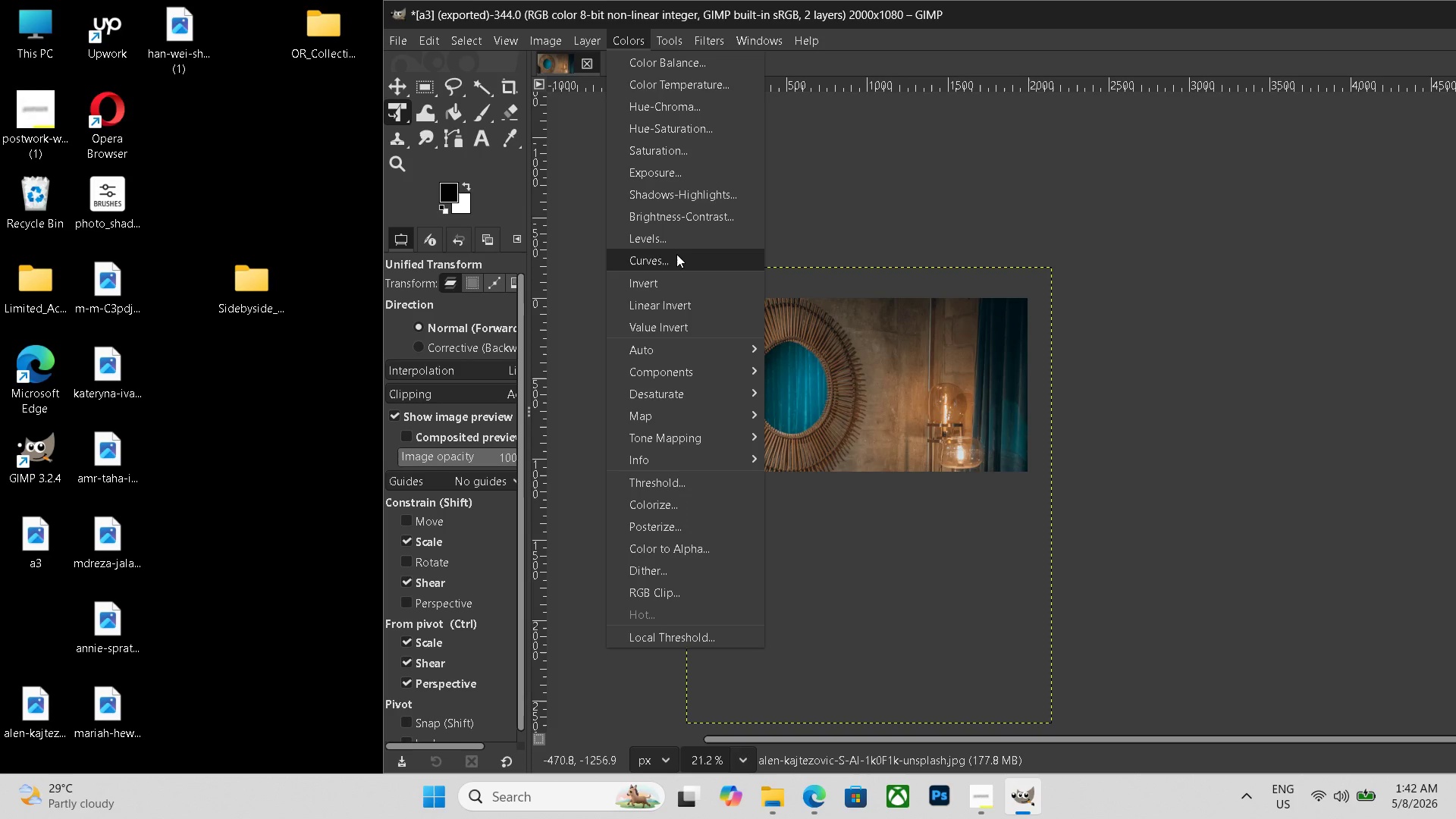 
left_click([676, 254])
 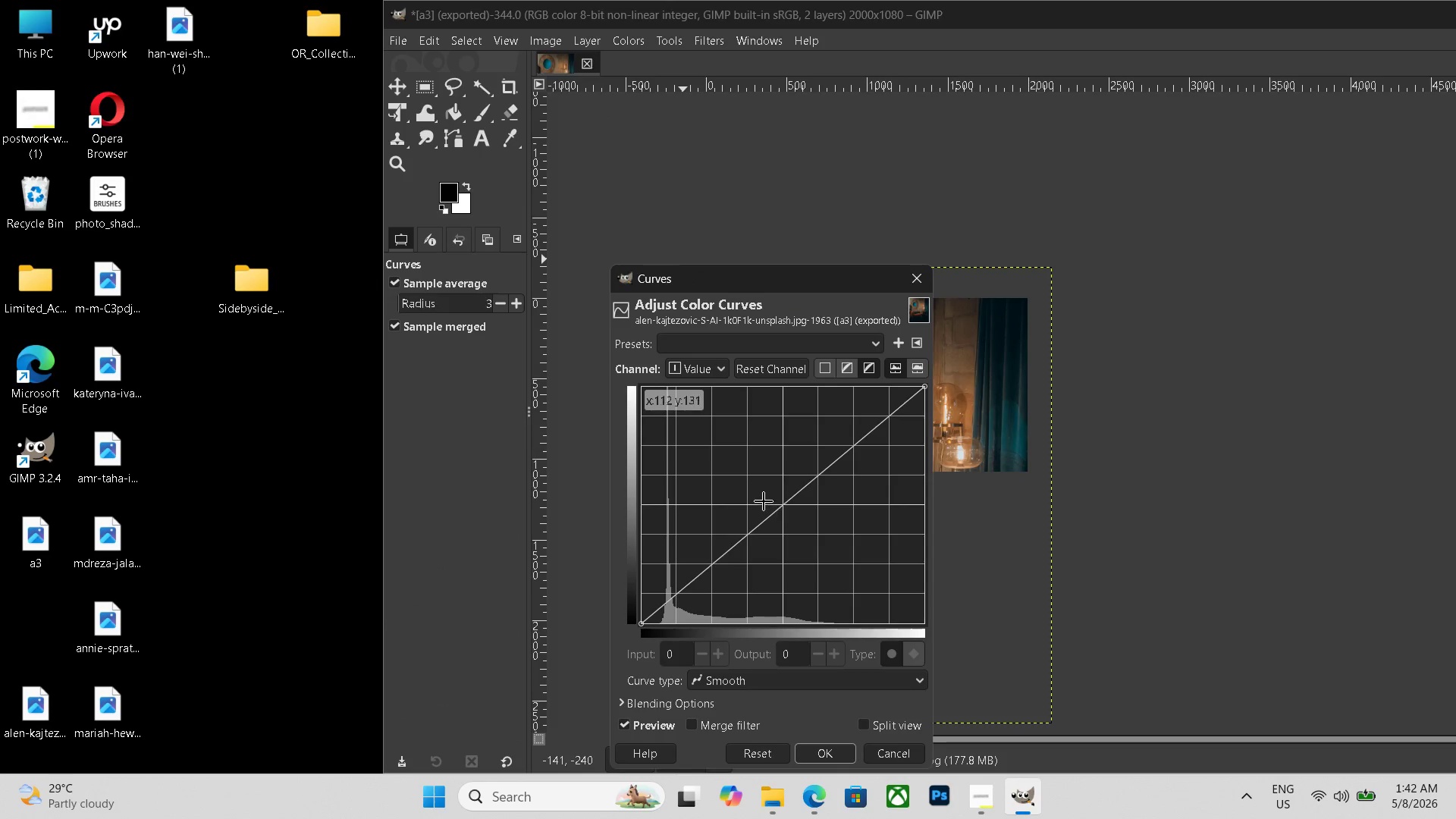 
left_click([760, 498])
 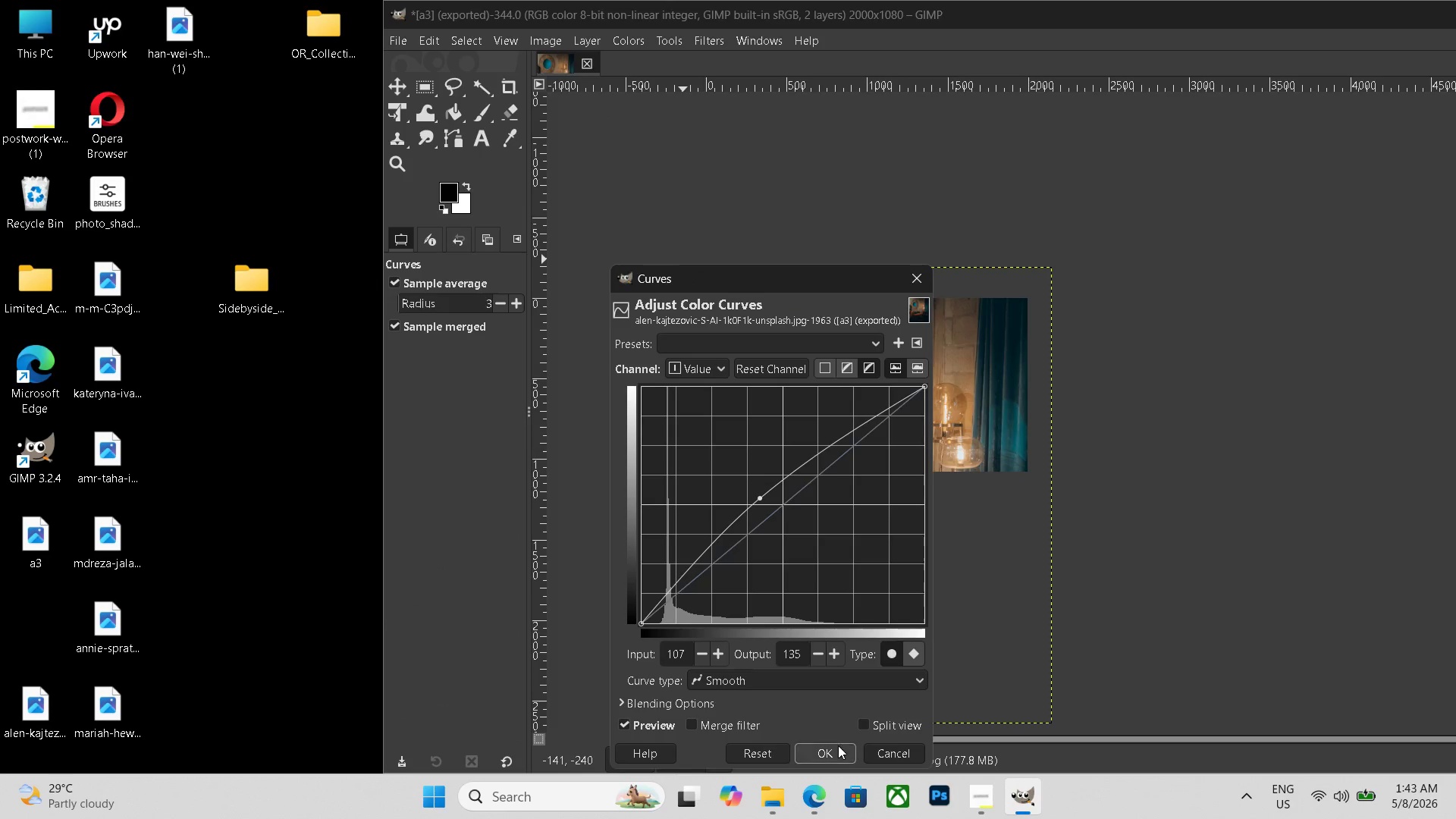 
left_click([836, 748])
 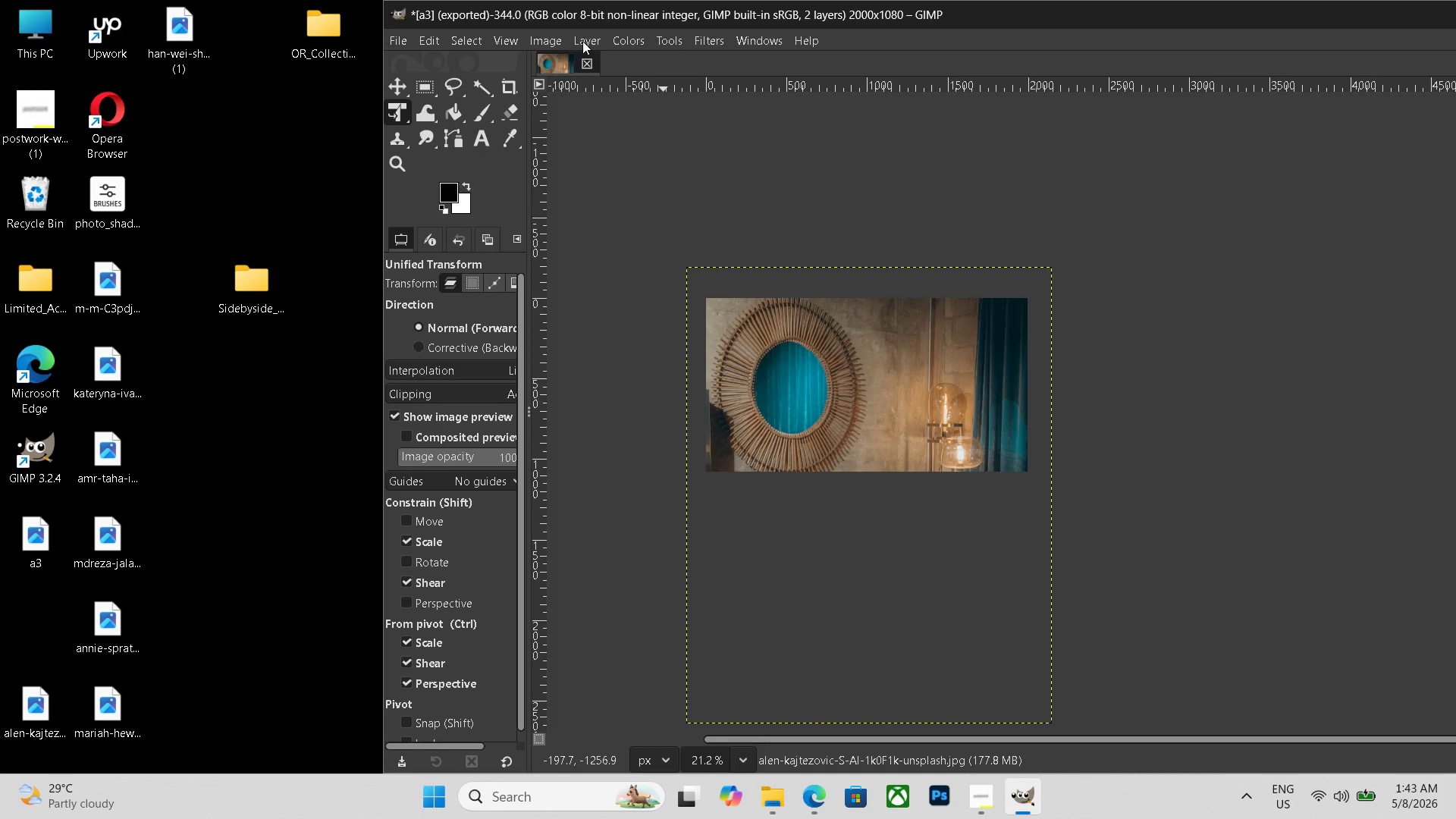 
left_click([585, 41])
 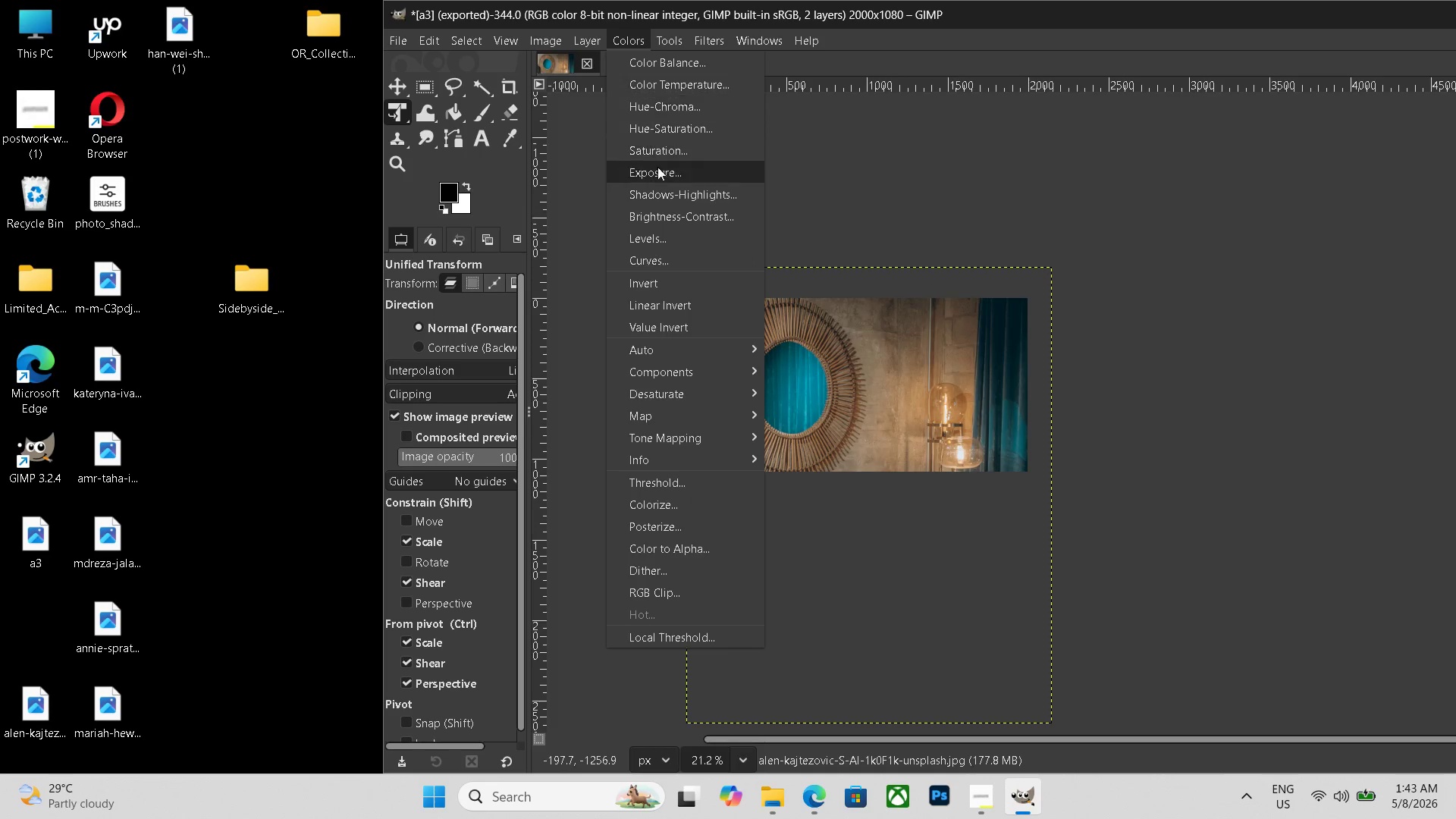 
left_click([667, 237])
 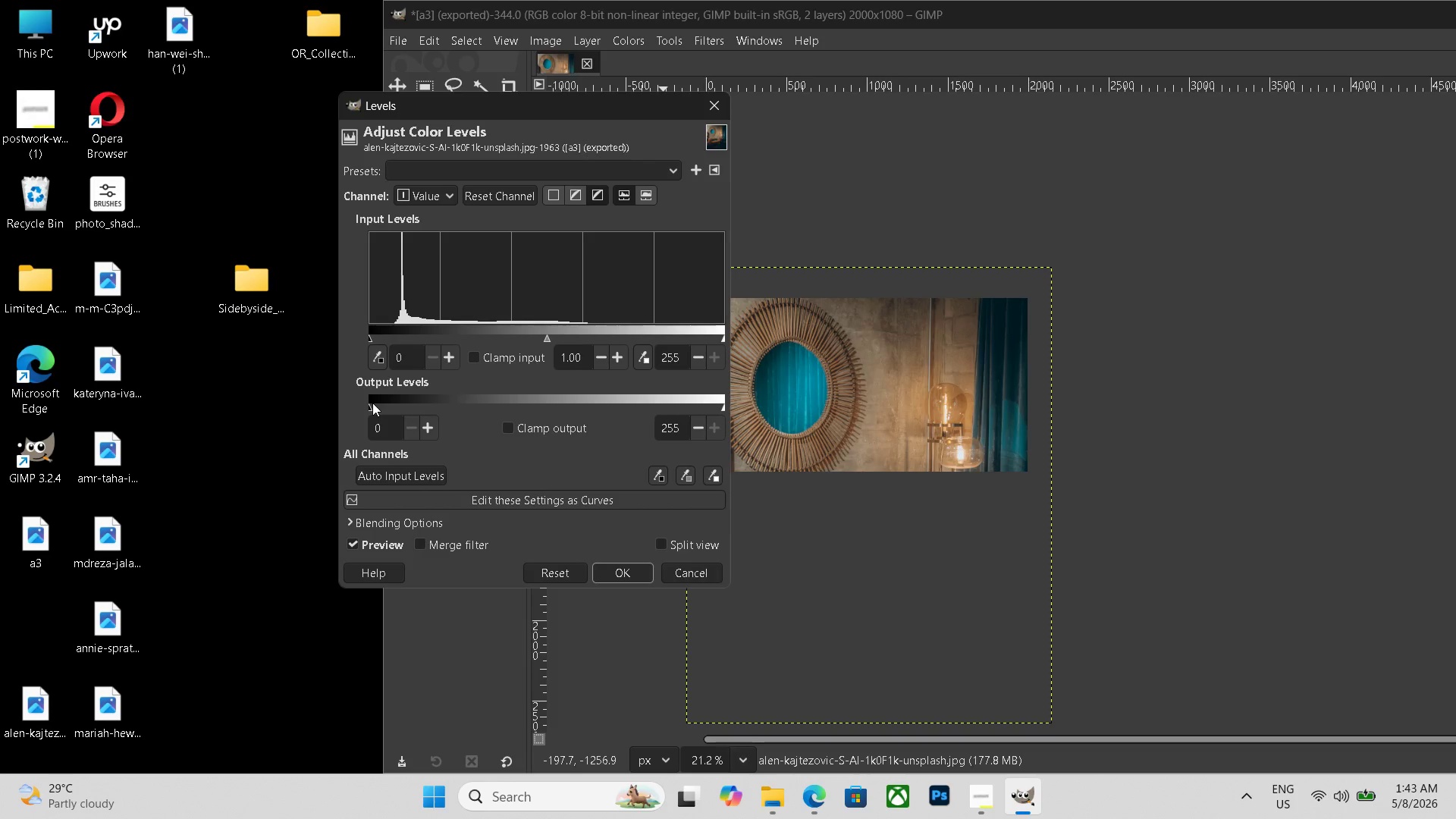 
left_click([373, 403])
 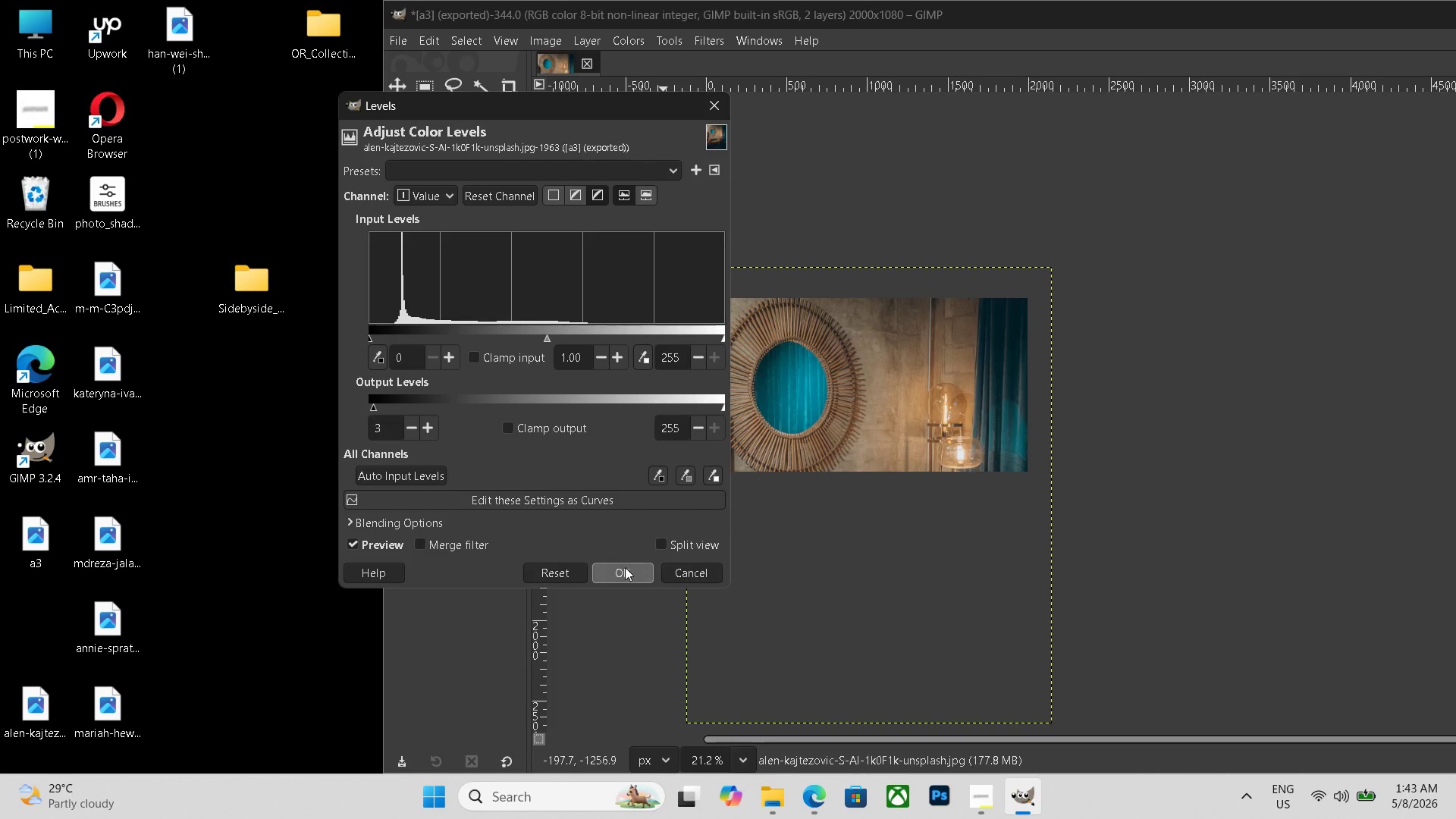 
left_click([618, 566])
 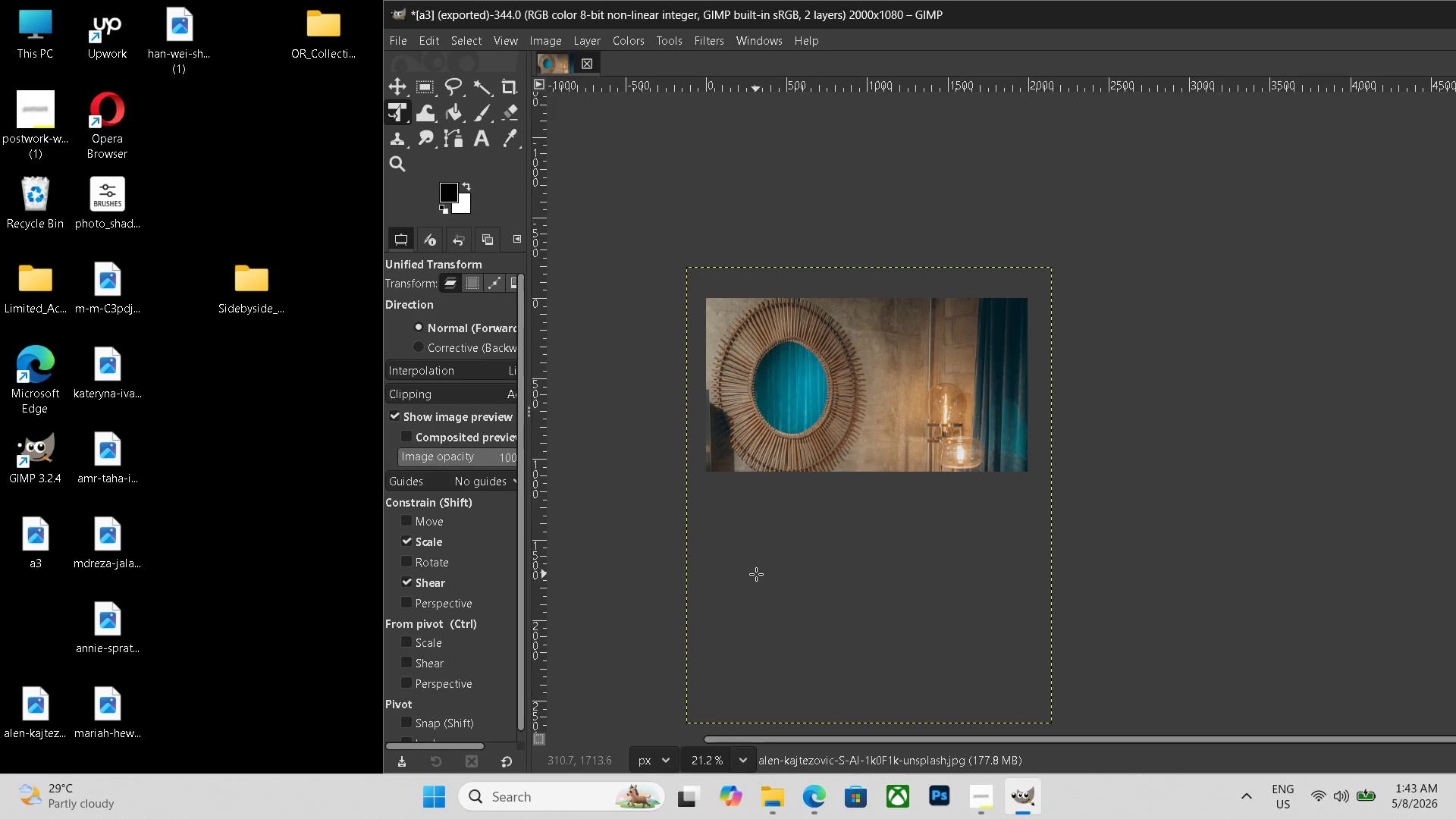 
key(Control+Shift+E)
 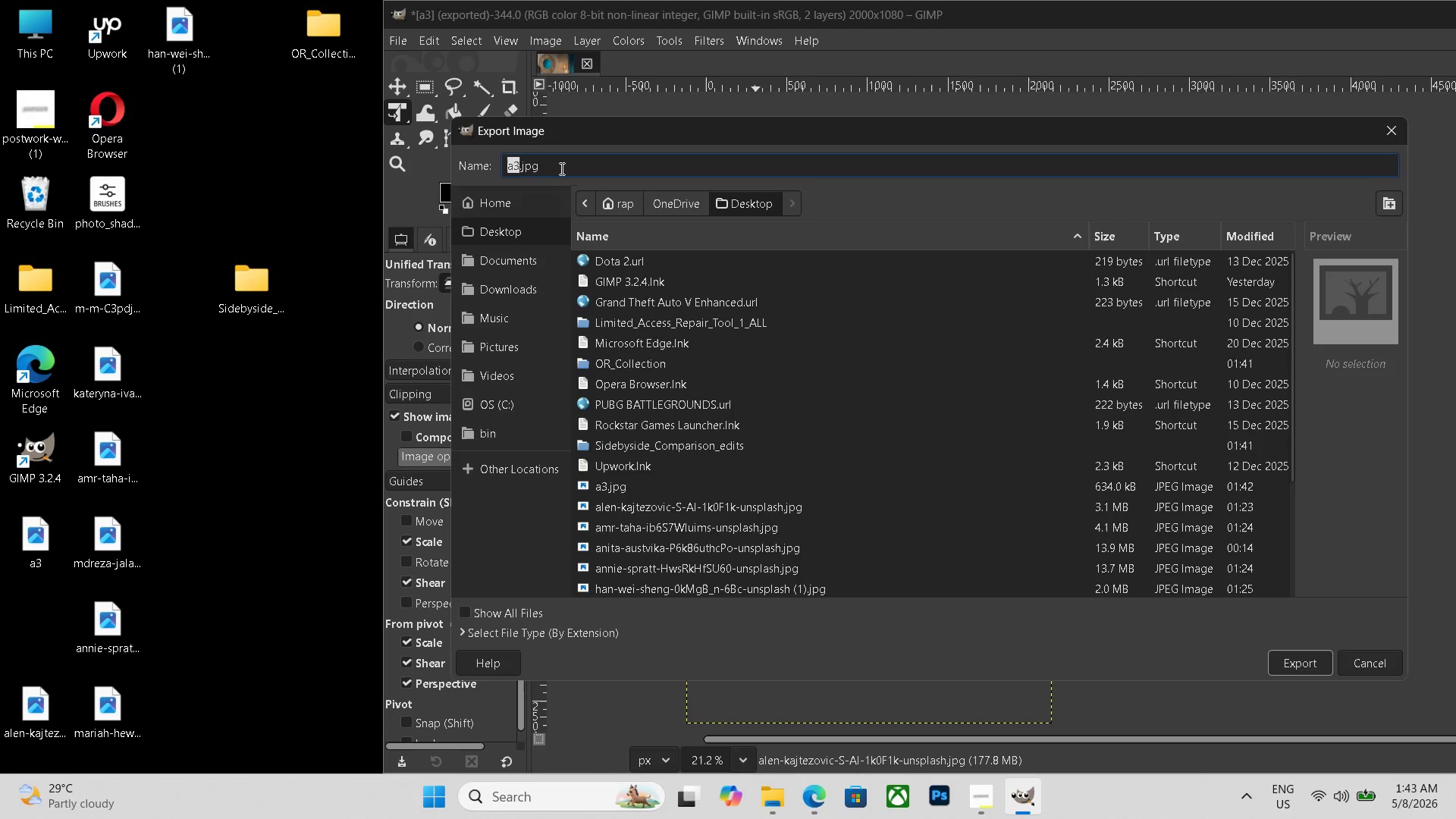 
double_click([561, 168])
 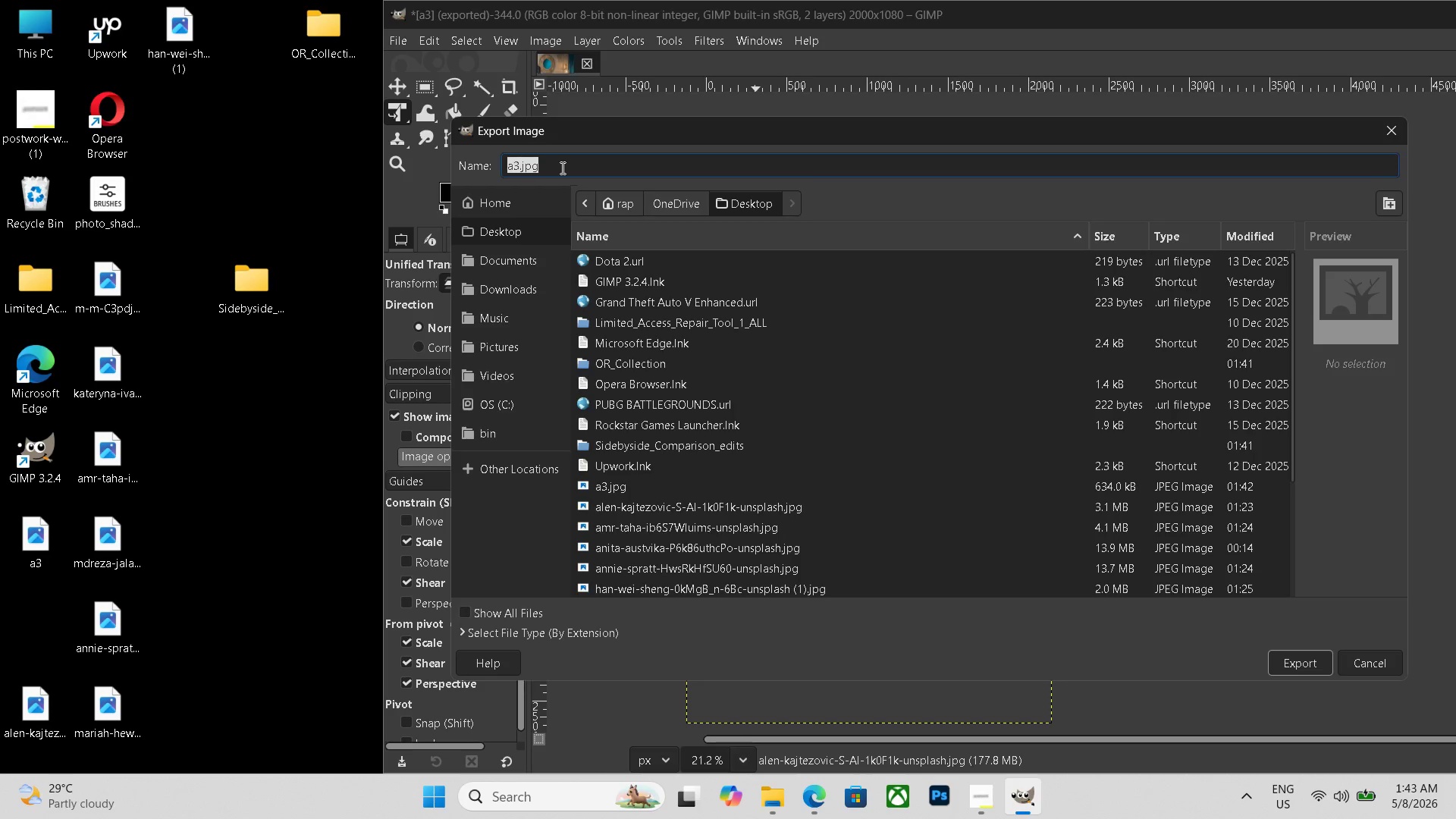 
triple_click([561, 168])
 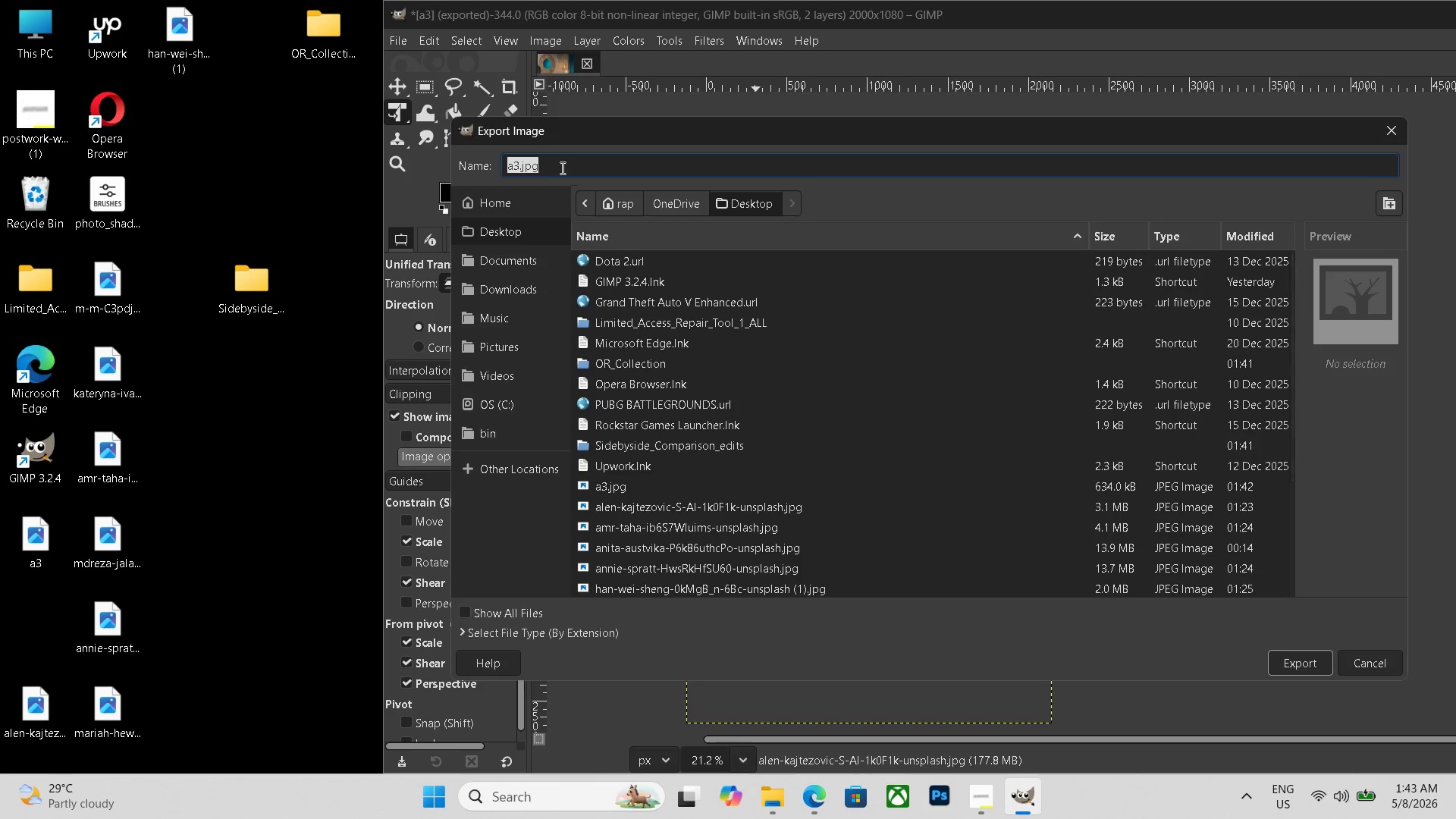 
key(Control+V)
 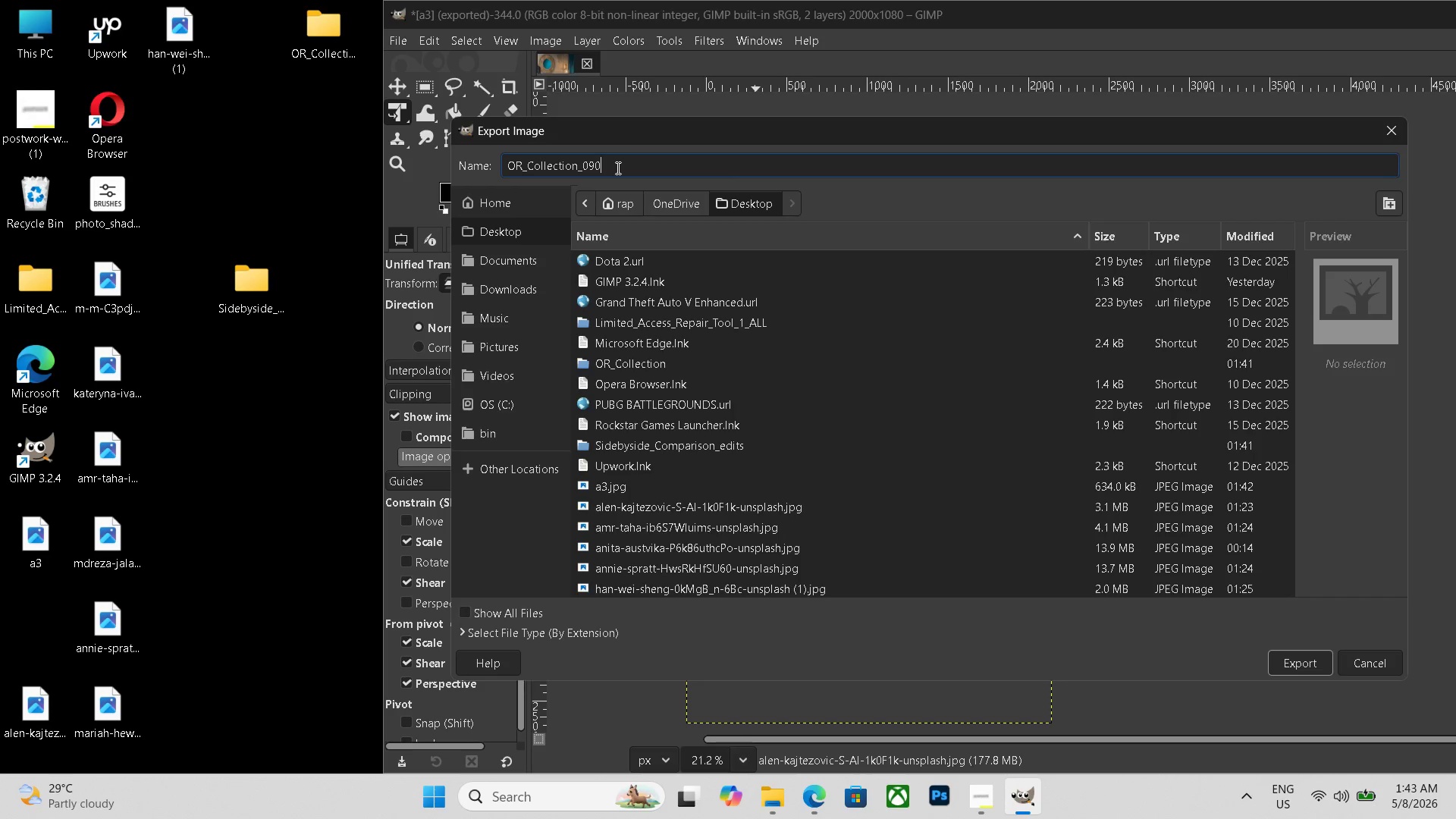 
key(Backspace)
 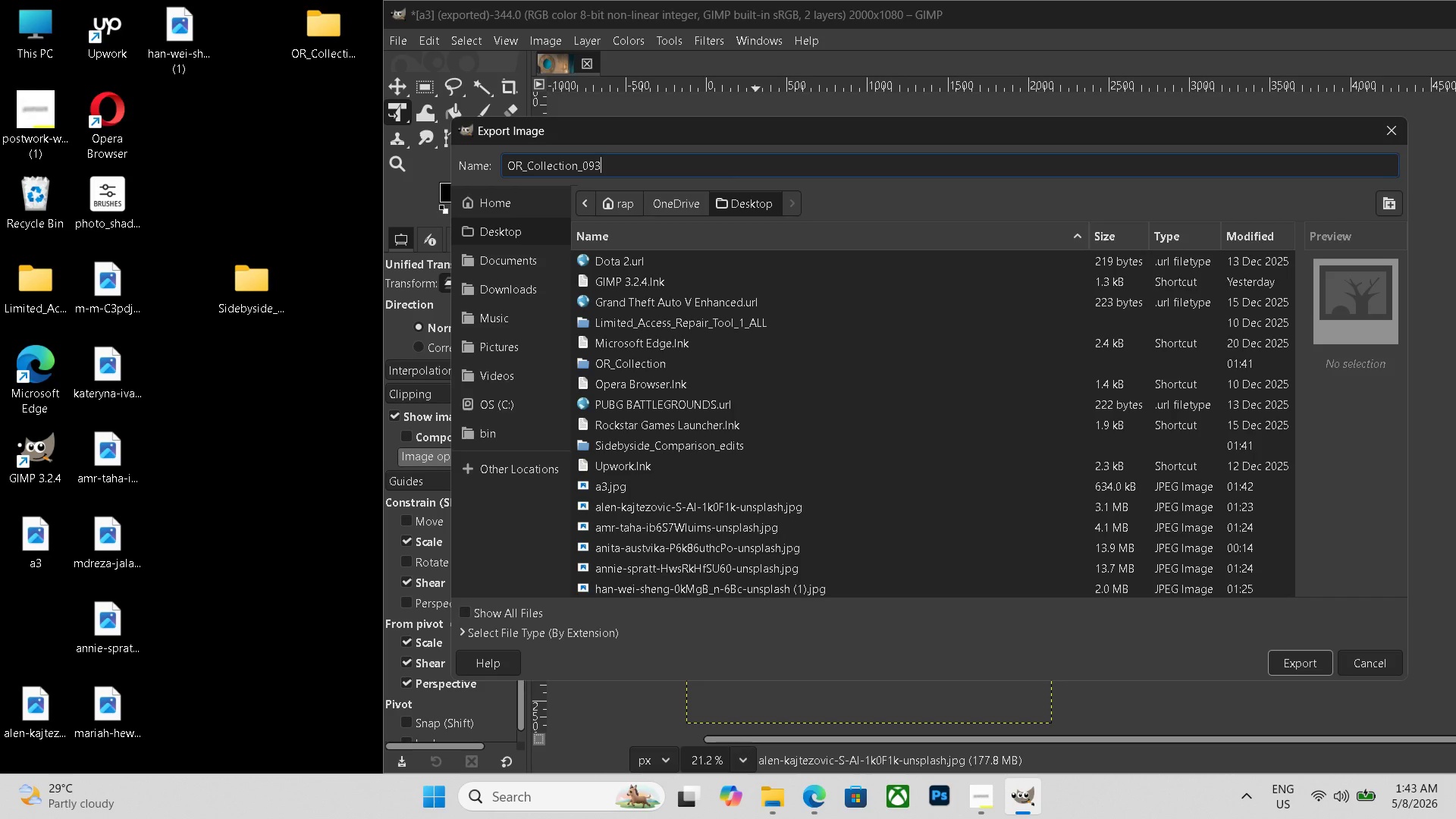 
key(Numpad3)
 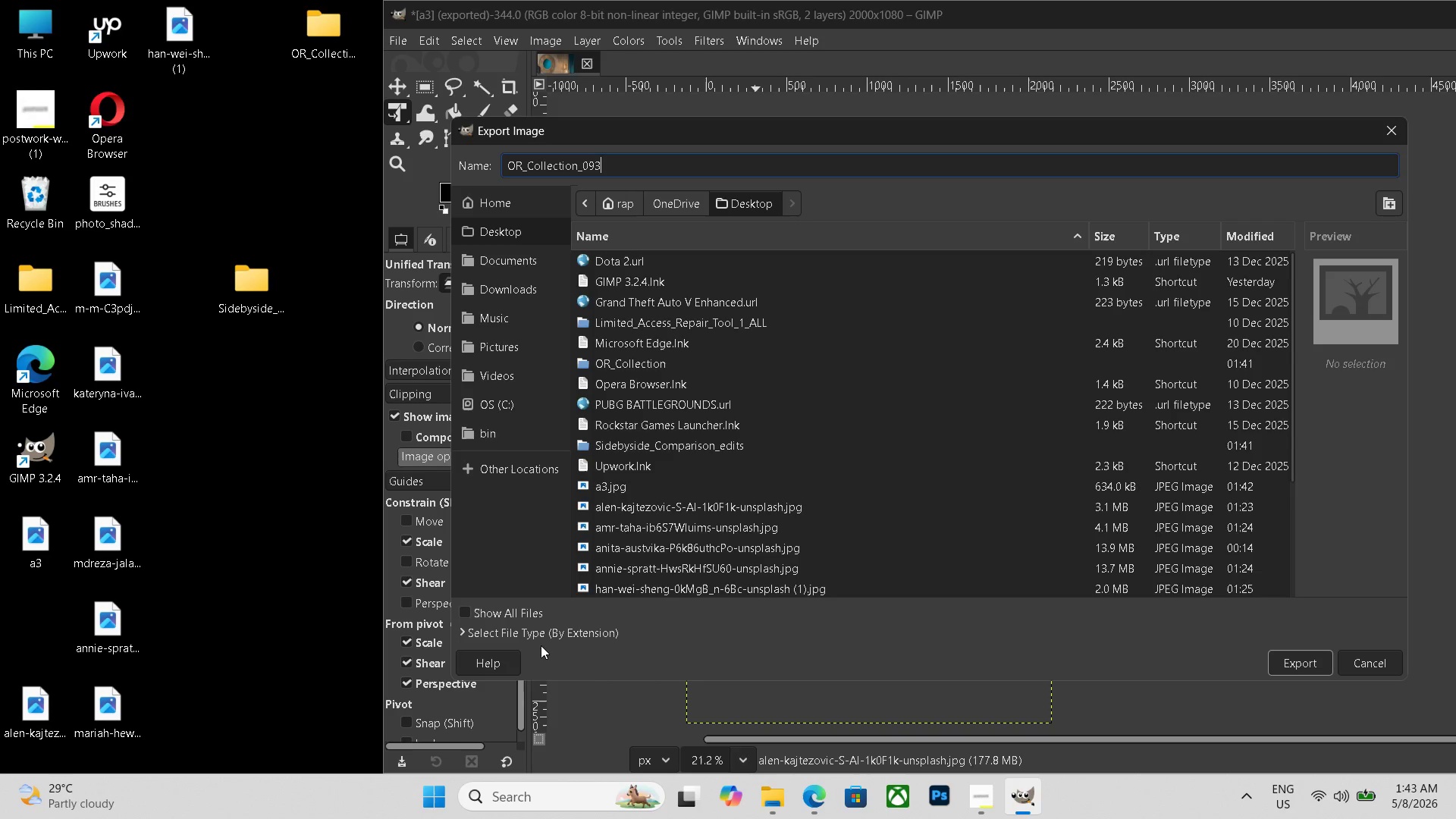 
left_click([551, 639])
 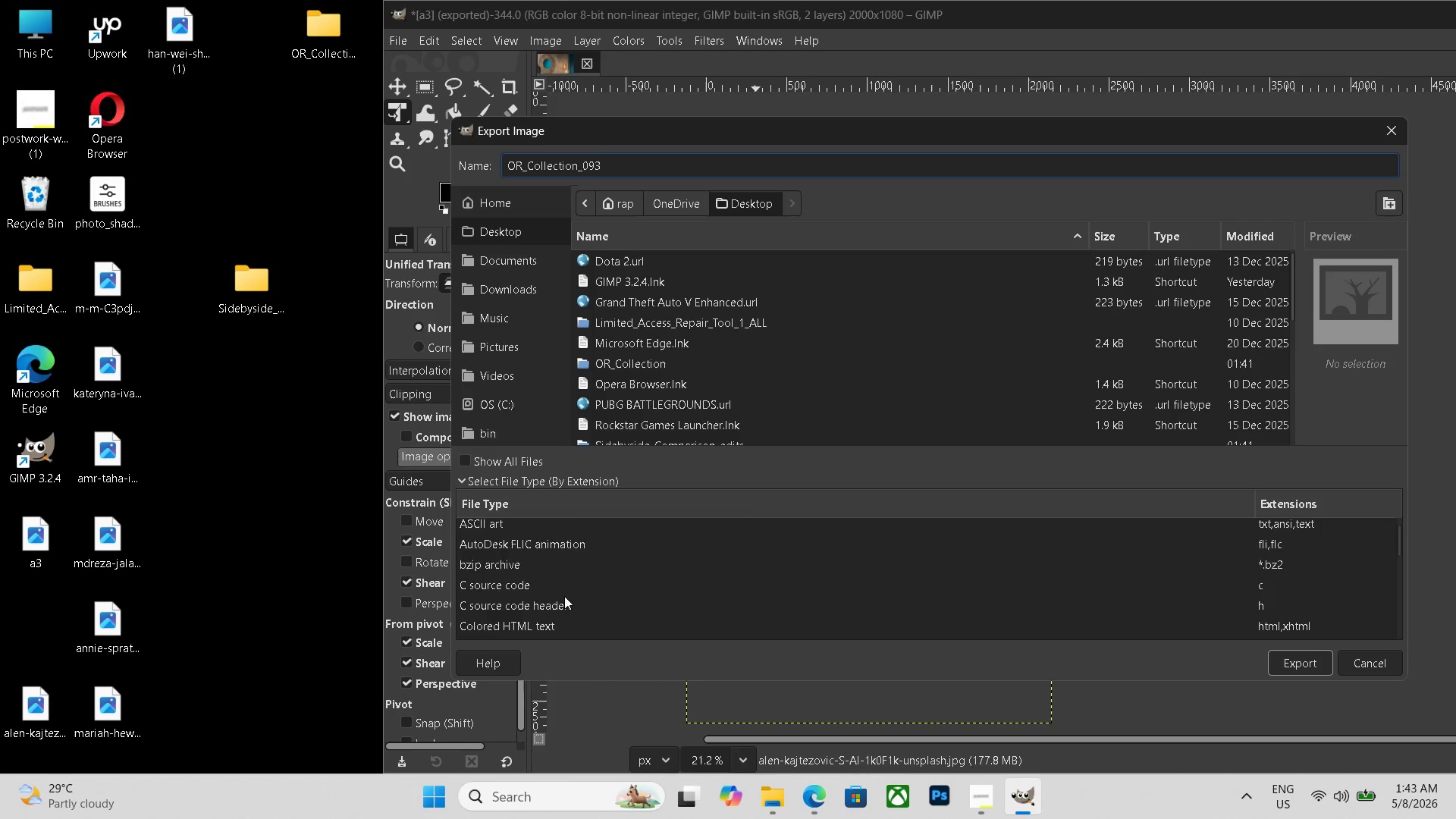 
scroll: coordinate [566, 592], scroll_direction: down, amount: 21.0
 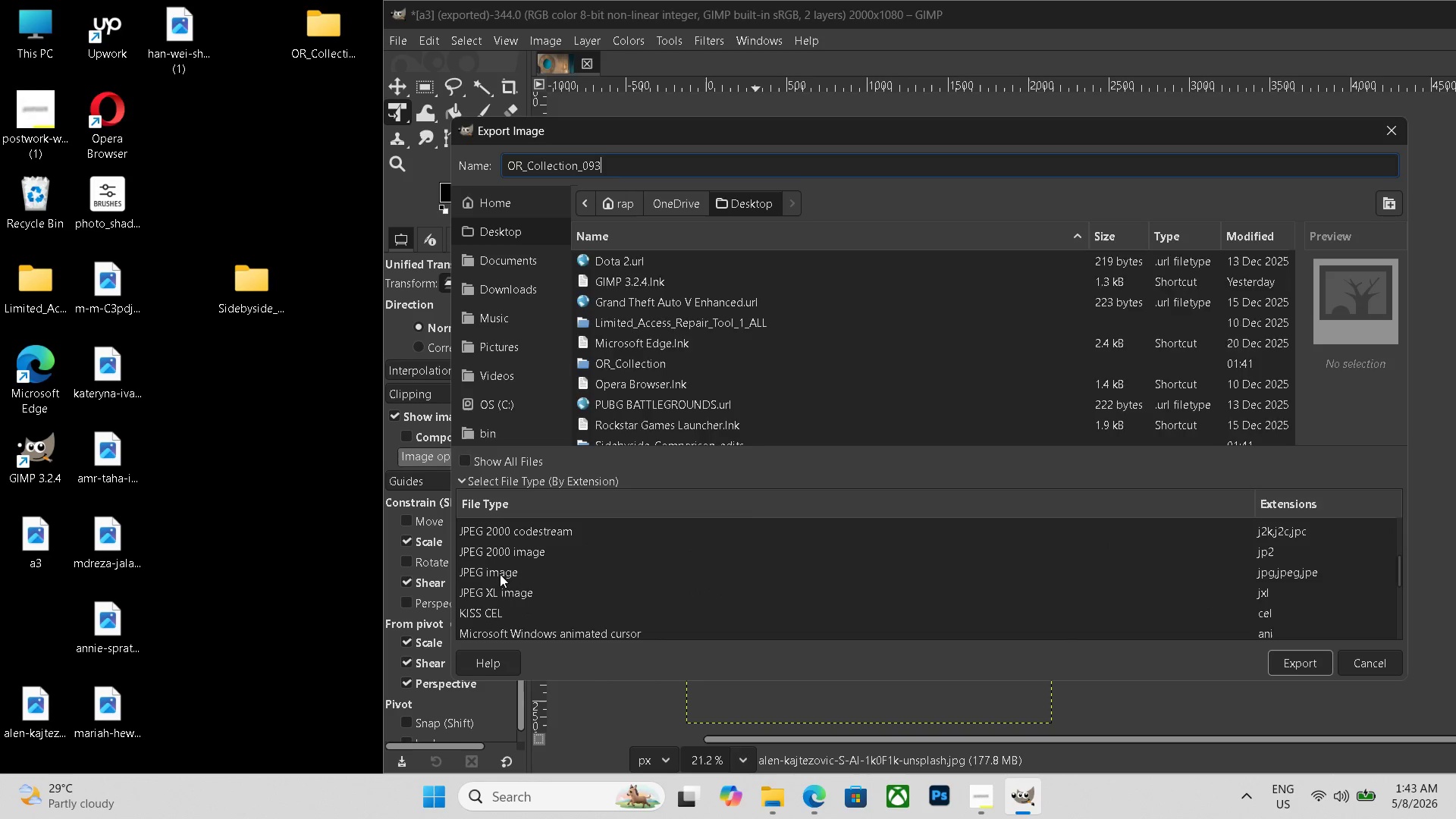 
left_click([500, 574])
 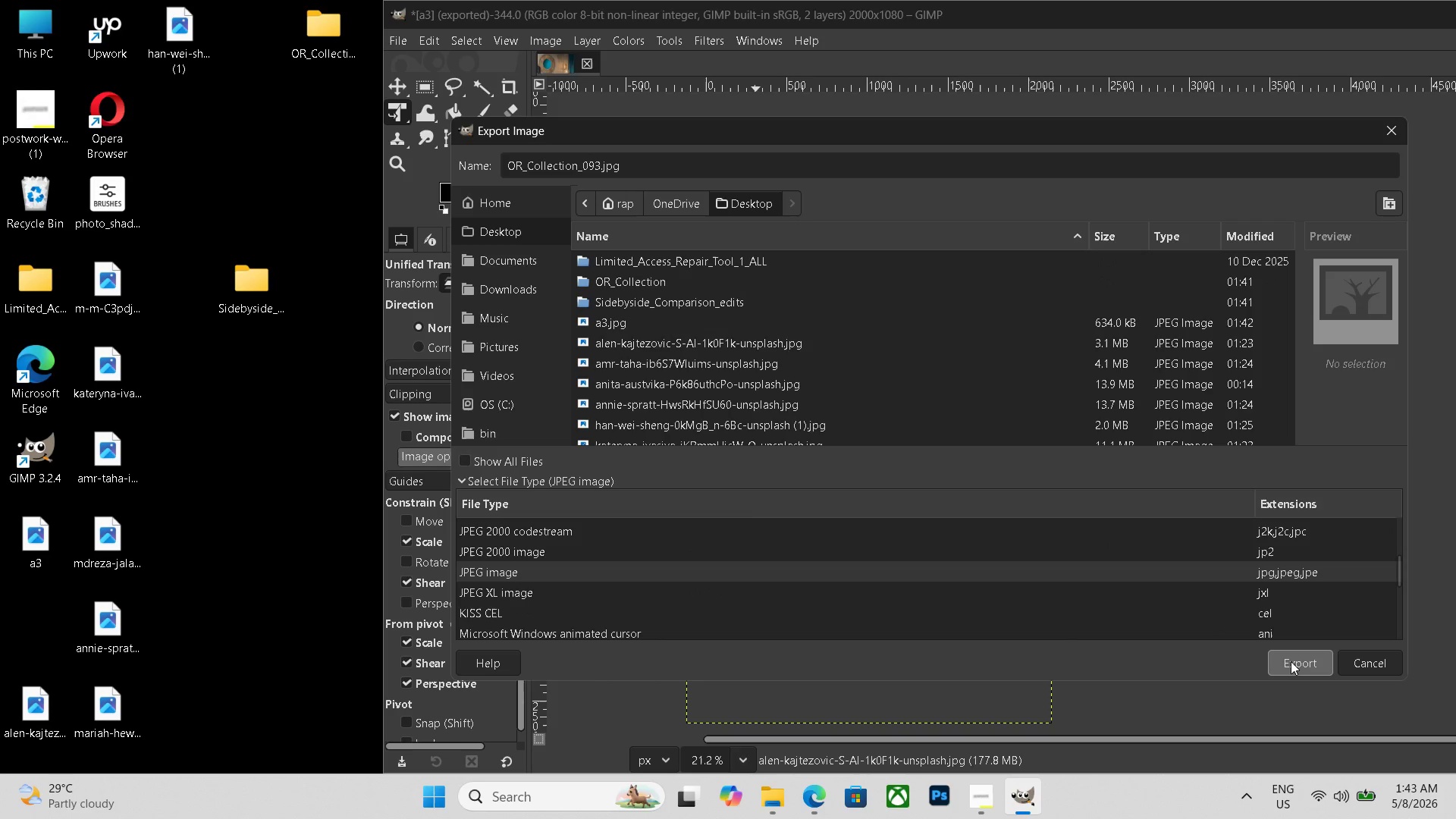 
left_click([1291, 661])
 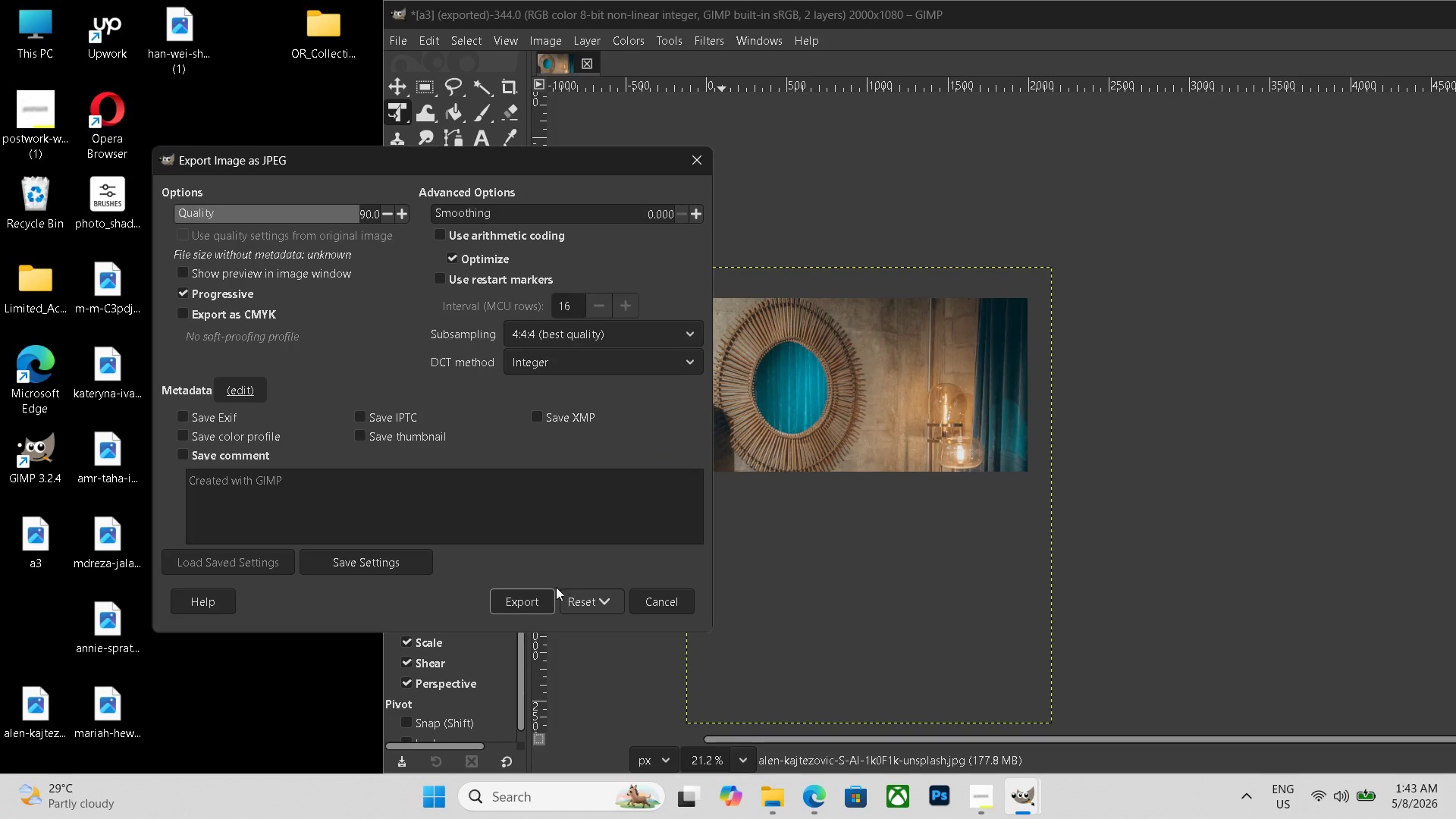 
left_click([535, 597])
 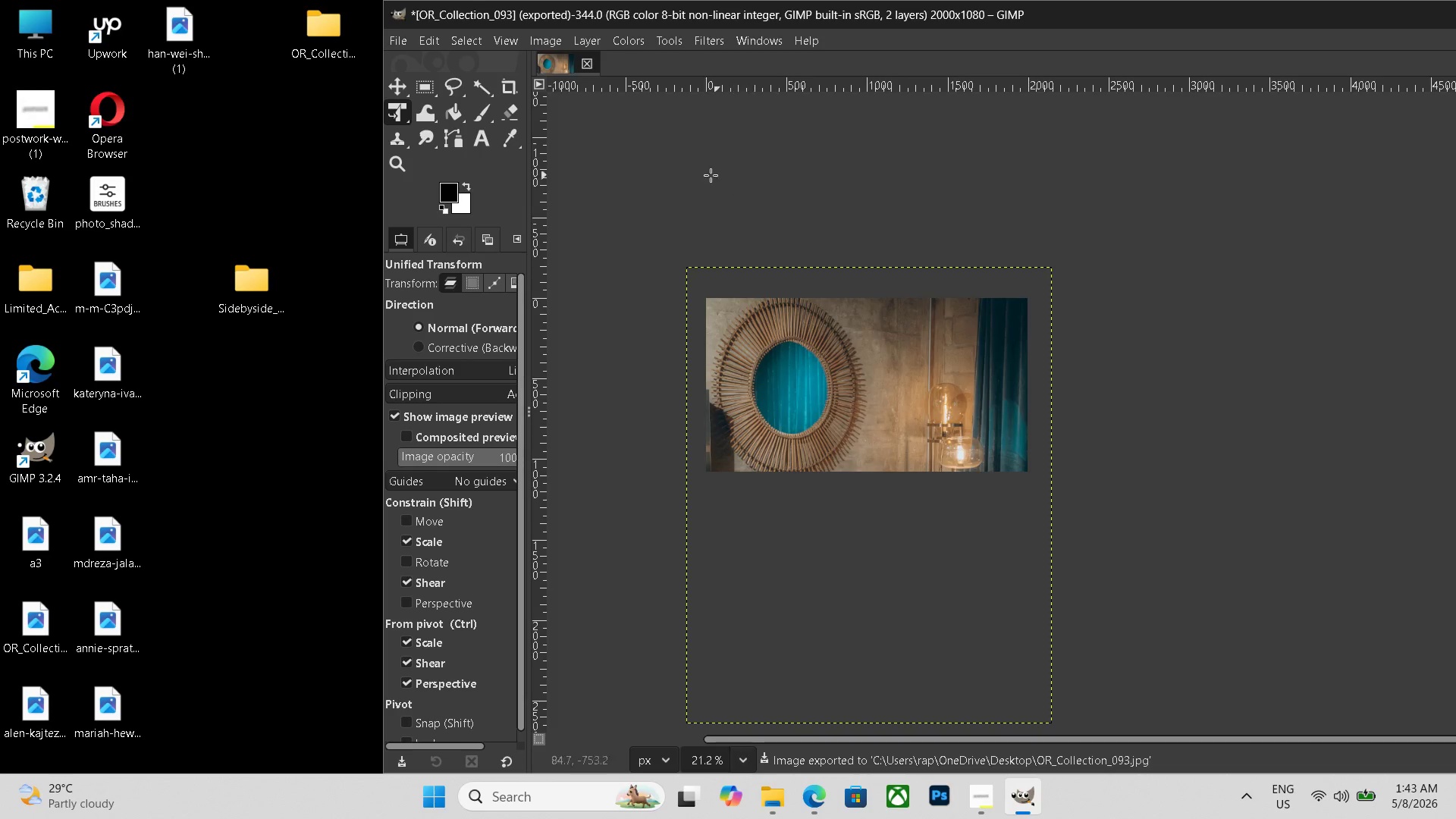 
left_click([589, 63])
 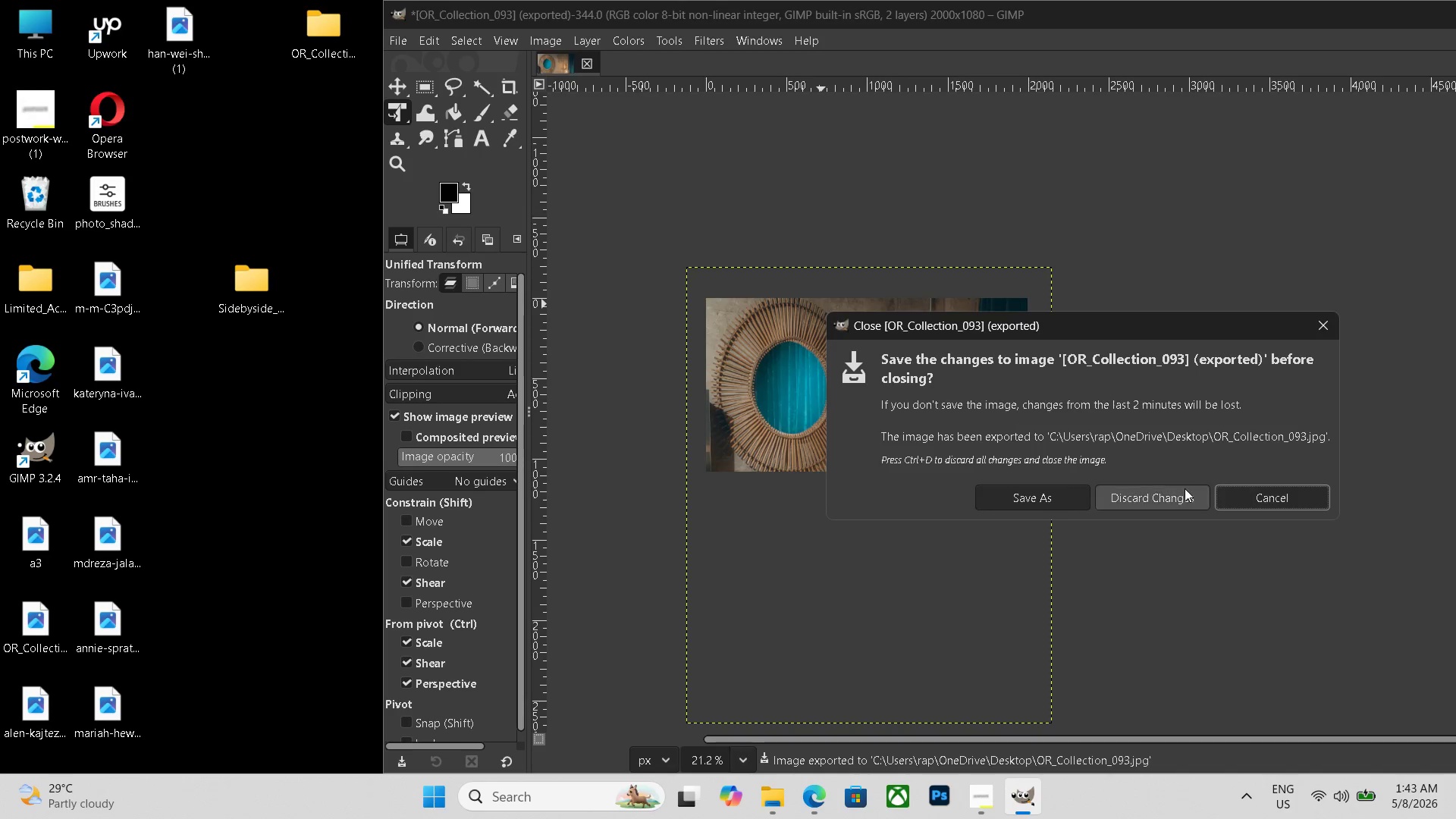 
left_click([1185, 488])
 